 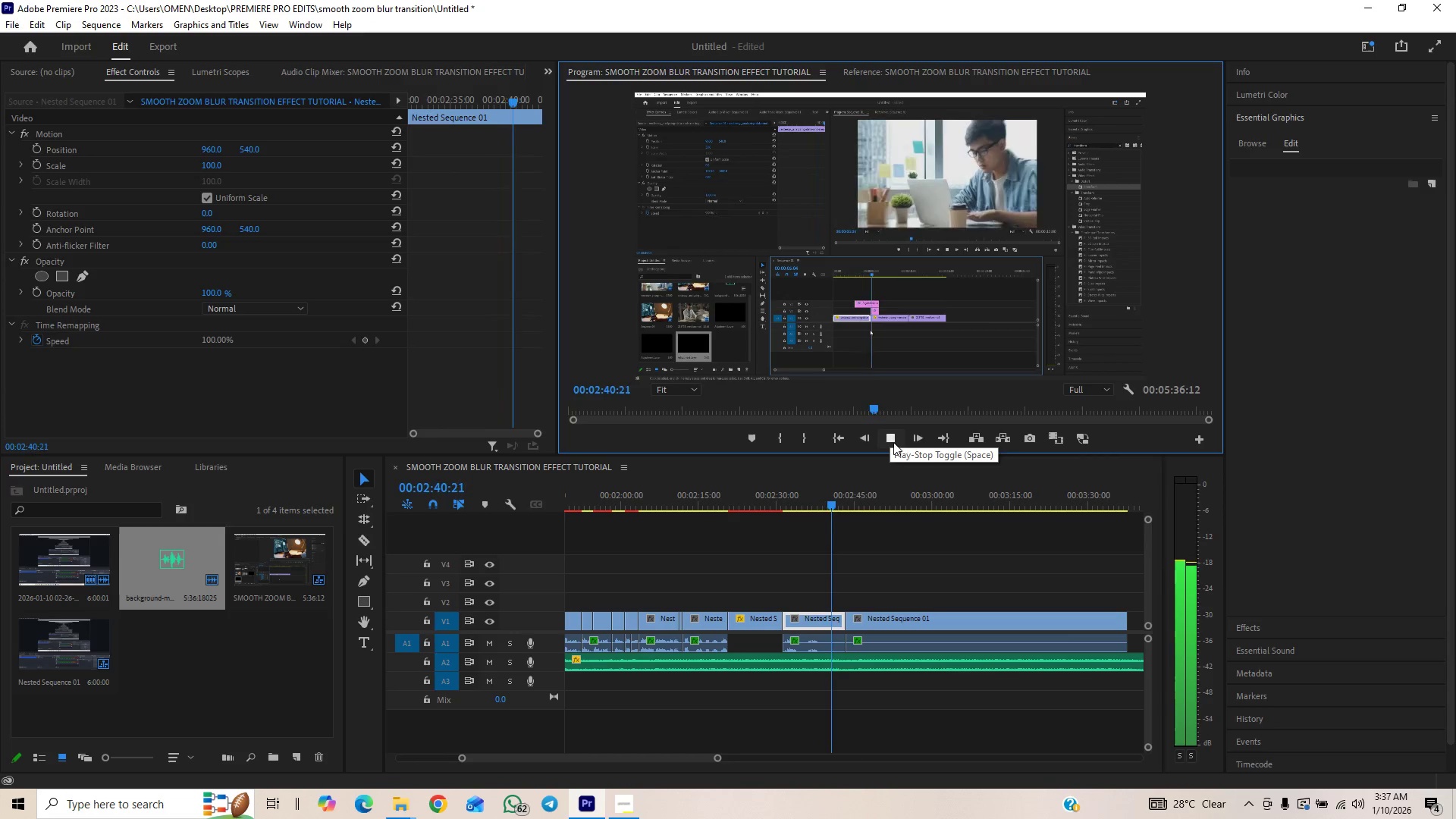 
left_click([836, 506])
 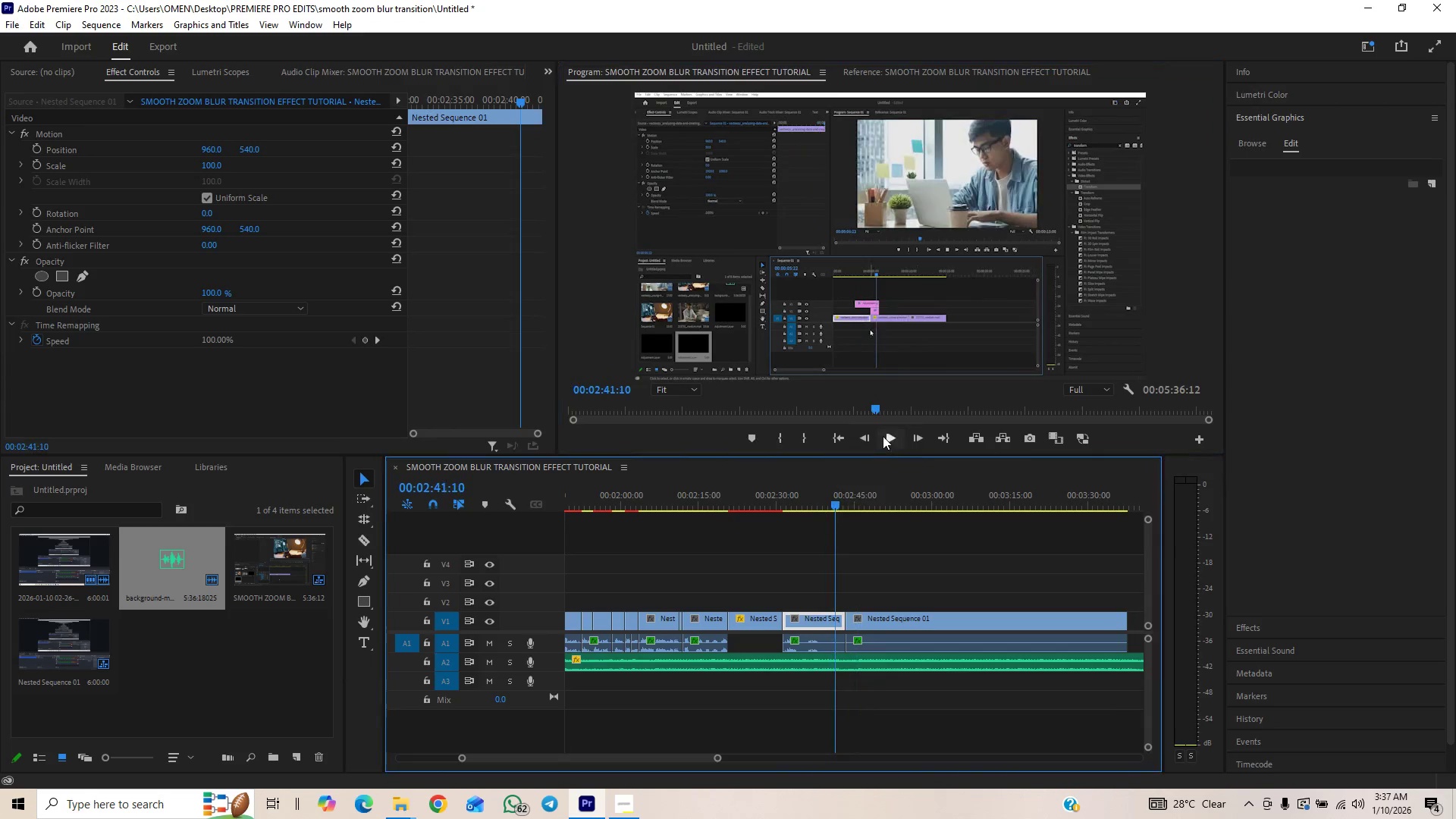 
left_click([889, 437])
 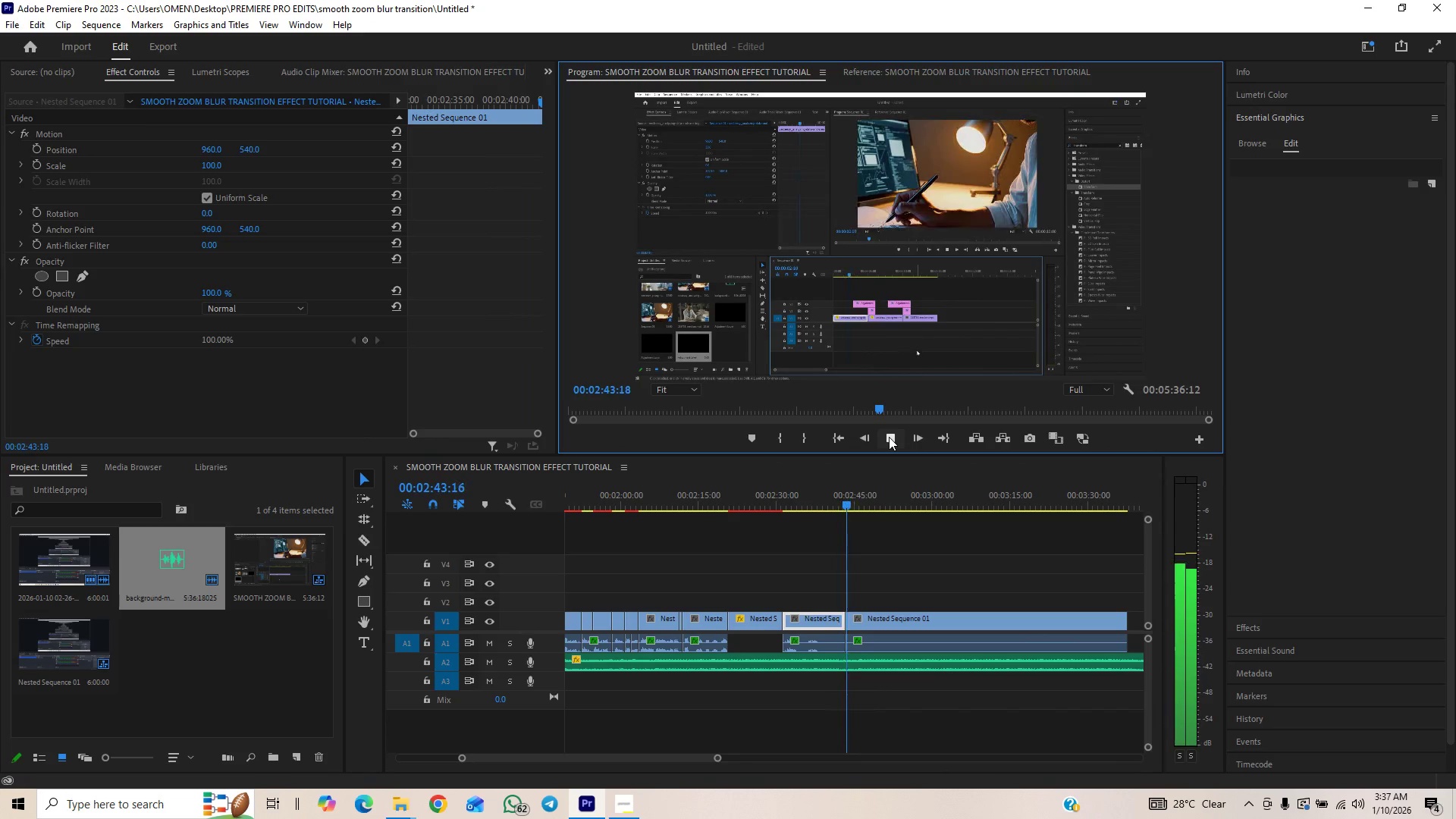 
left_click([889, 437])
 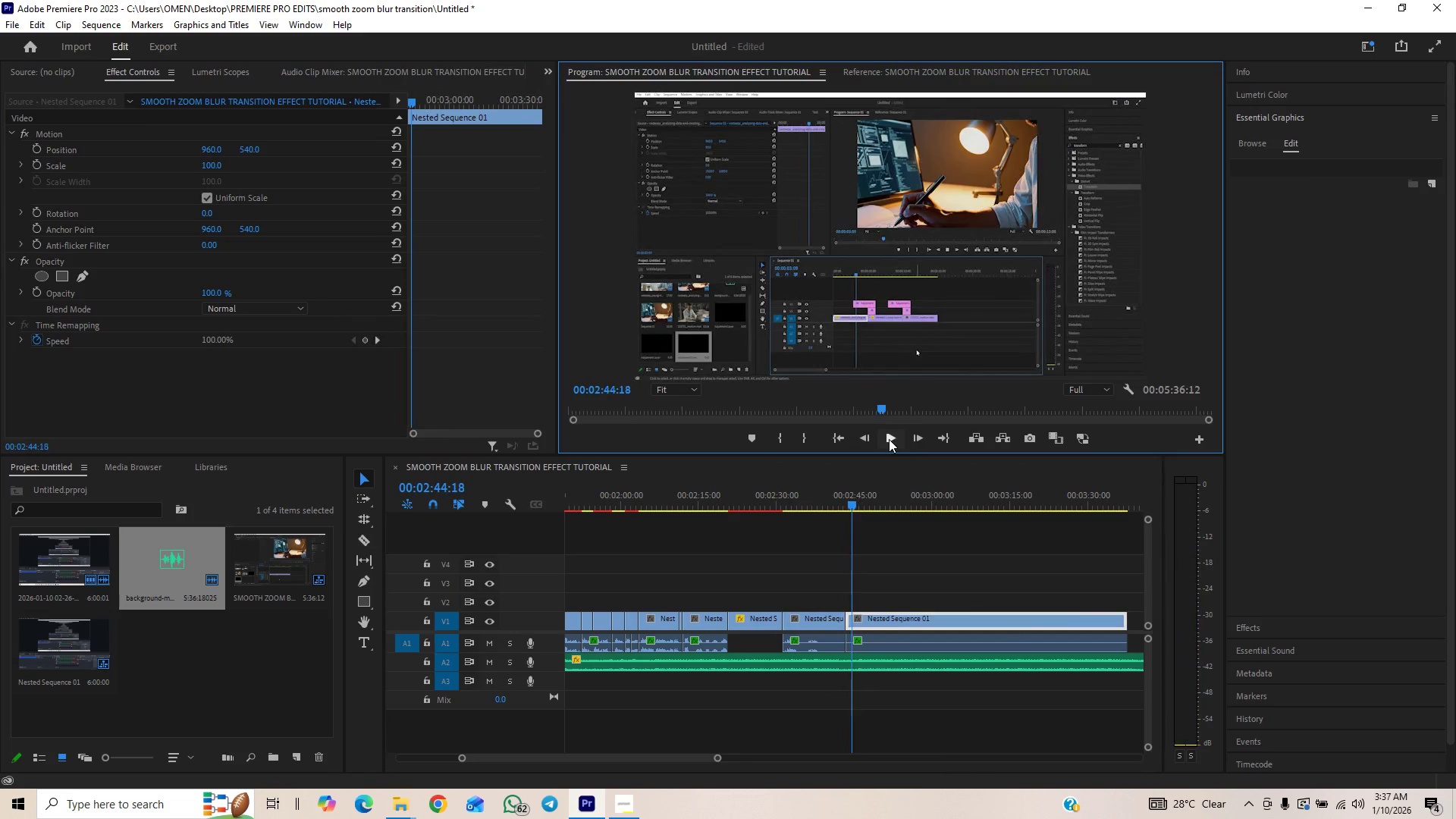 
key(Control+Z)
 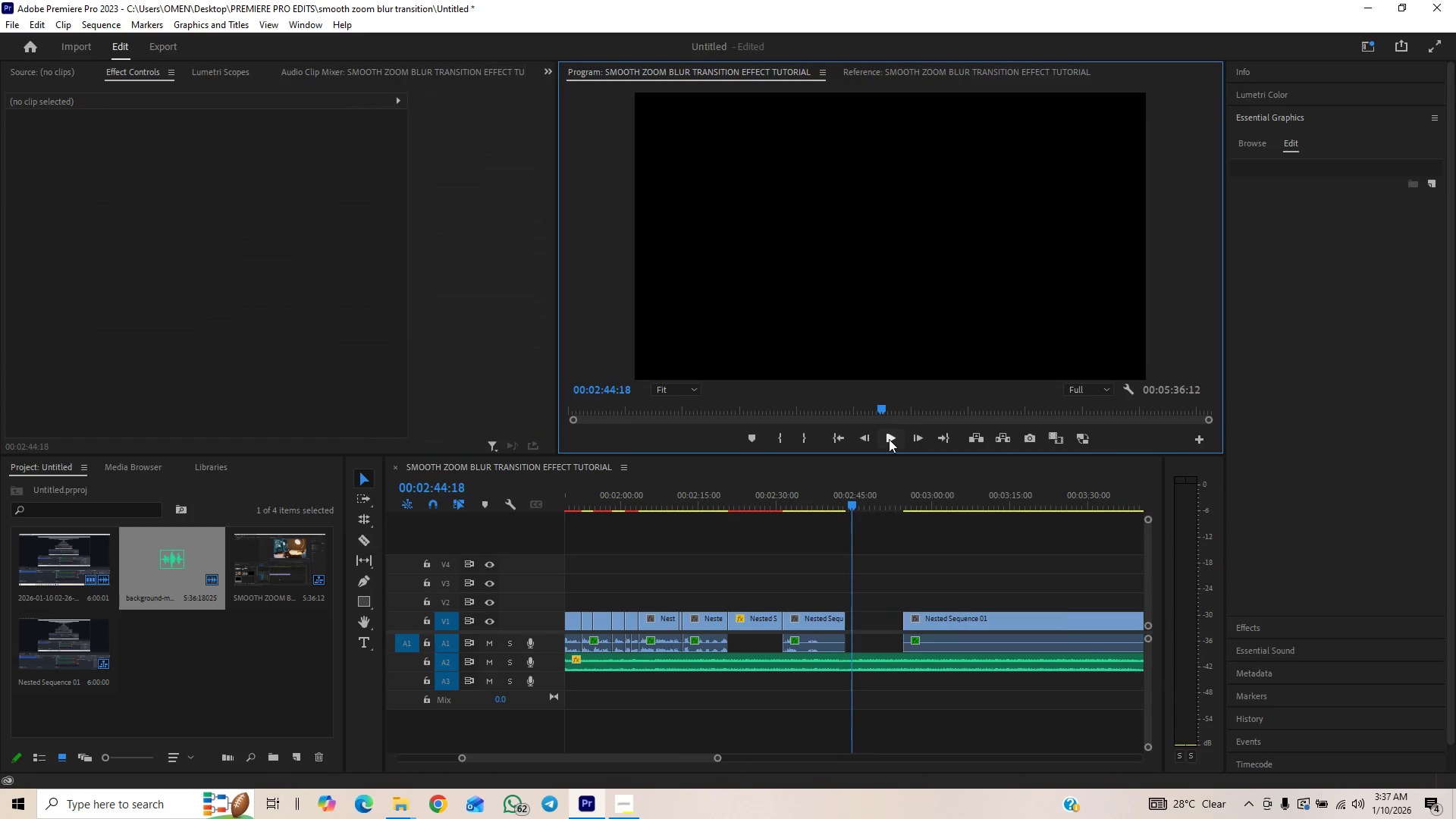 
key(Control+Z)
 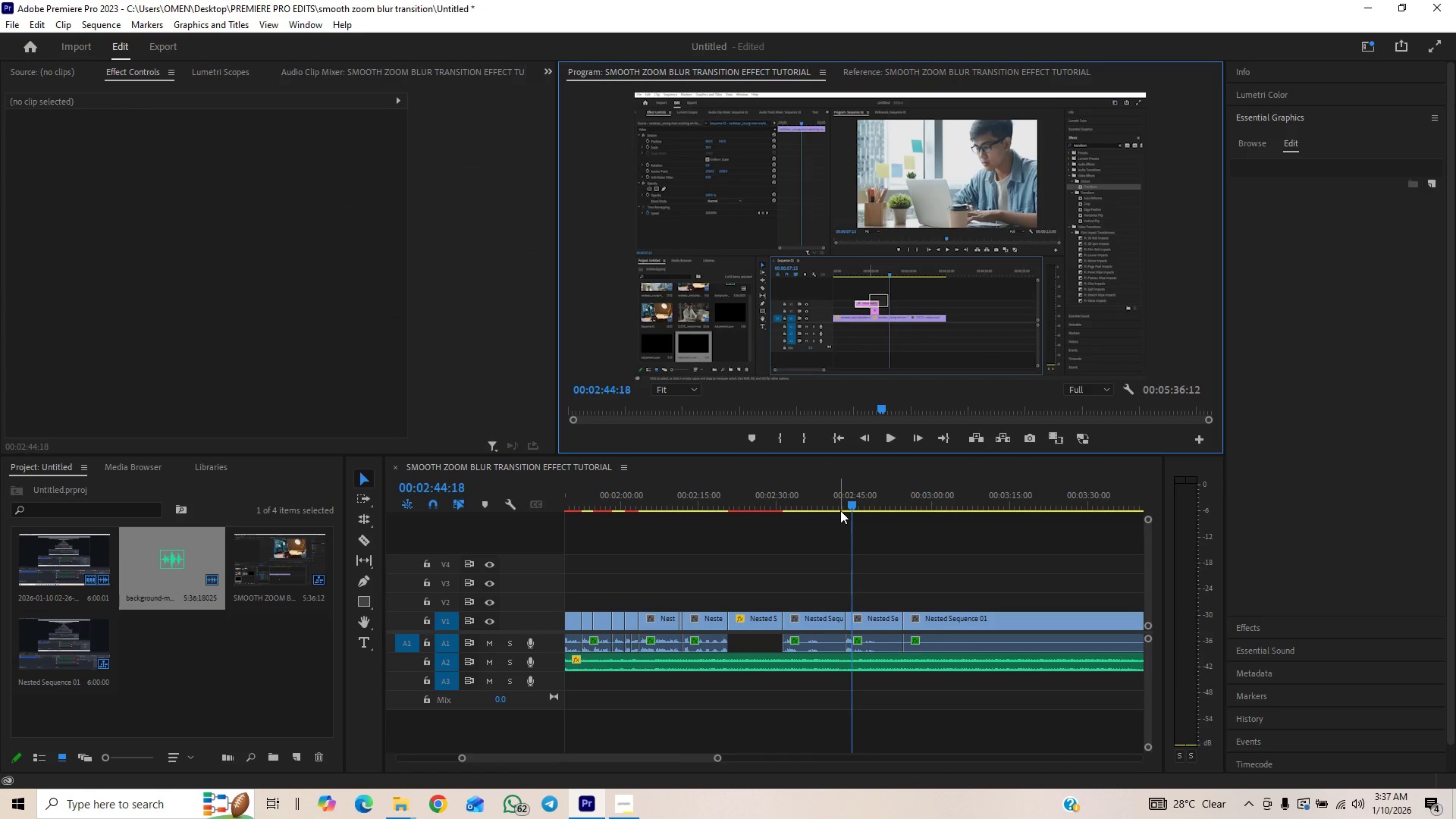 
left_click([877, 621])
 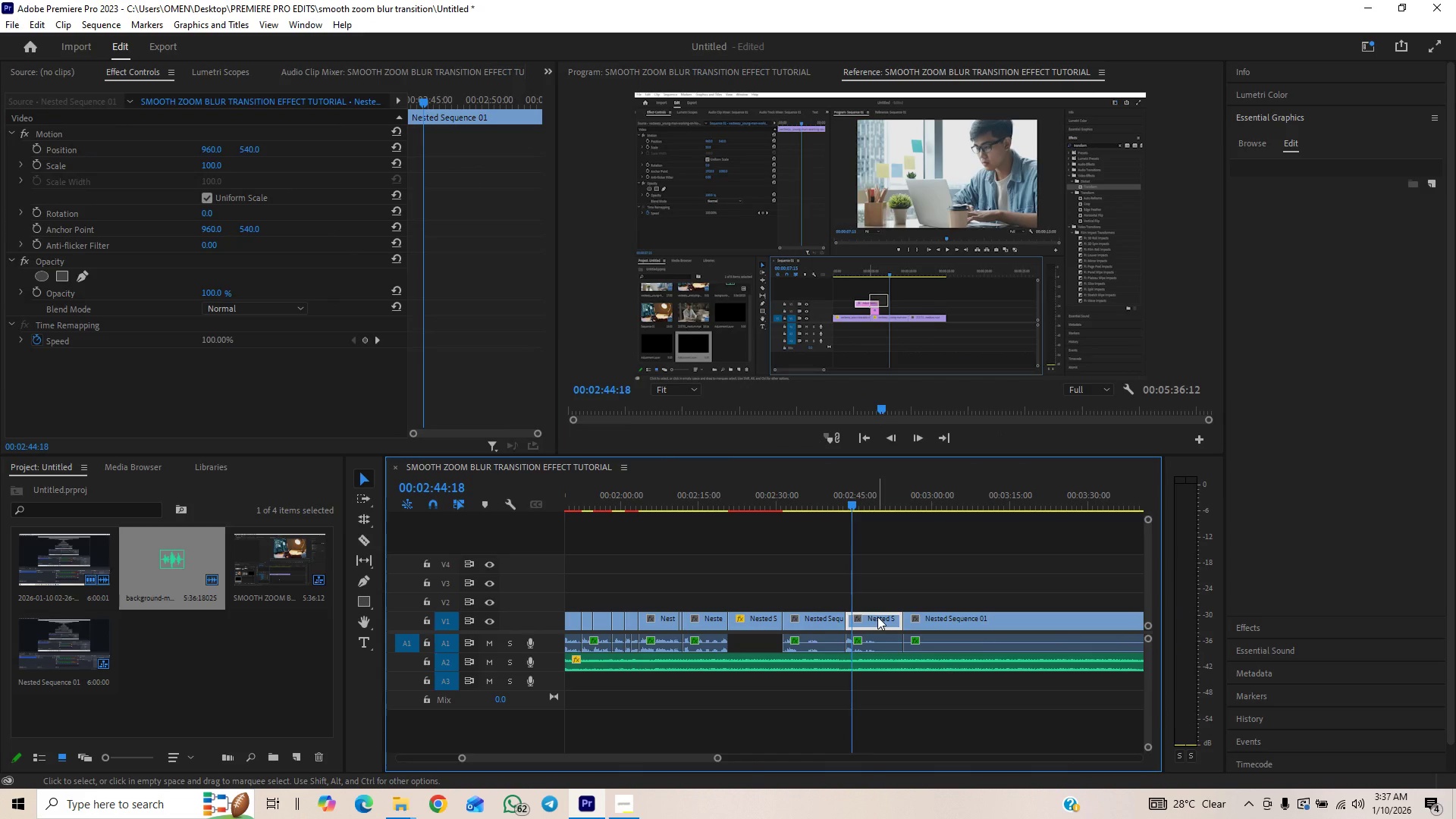 
right_click([877, 617])
 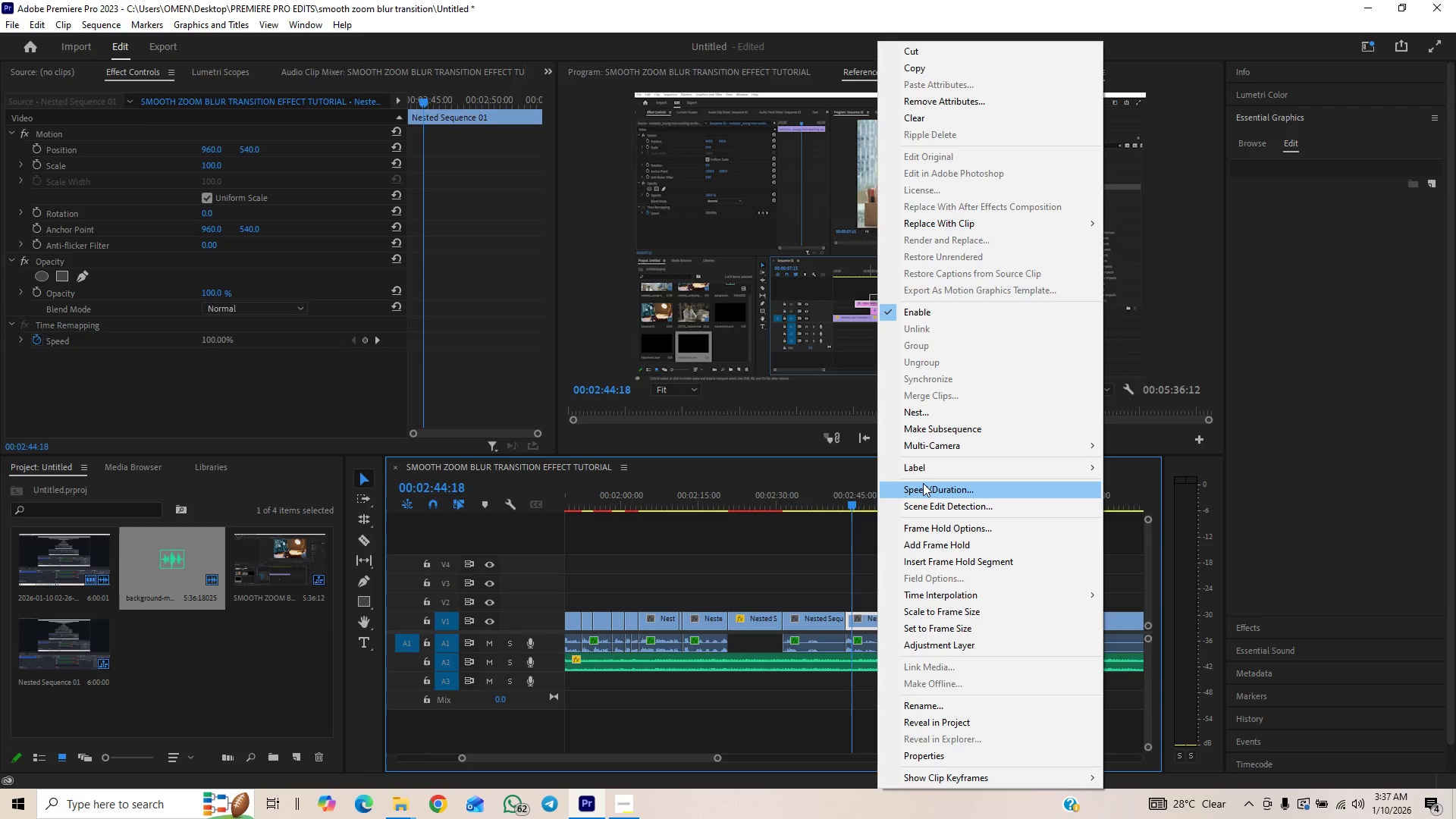 
left_click([923, 485])
 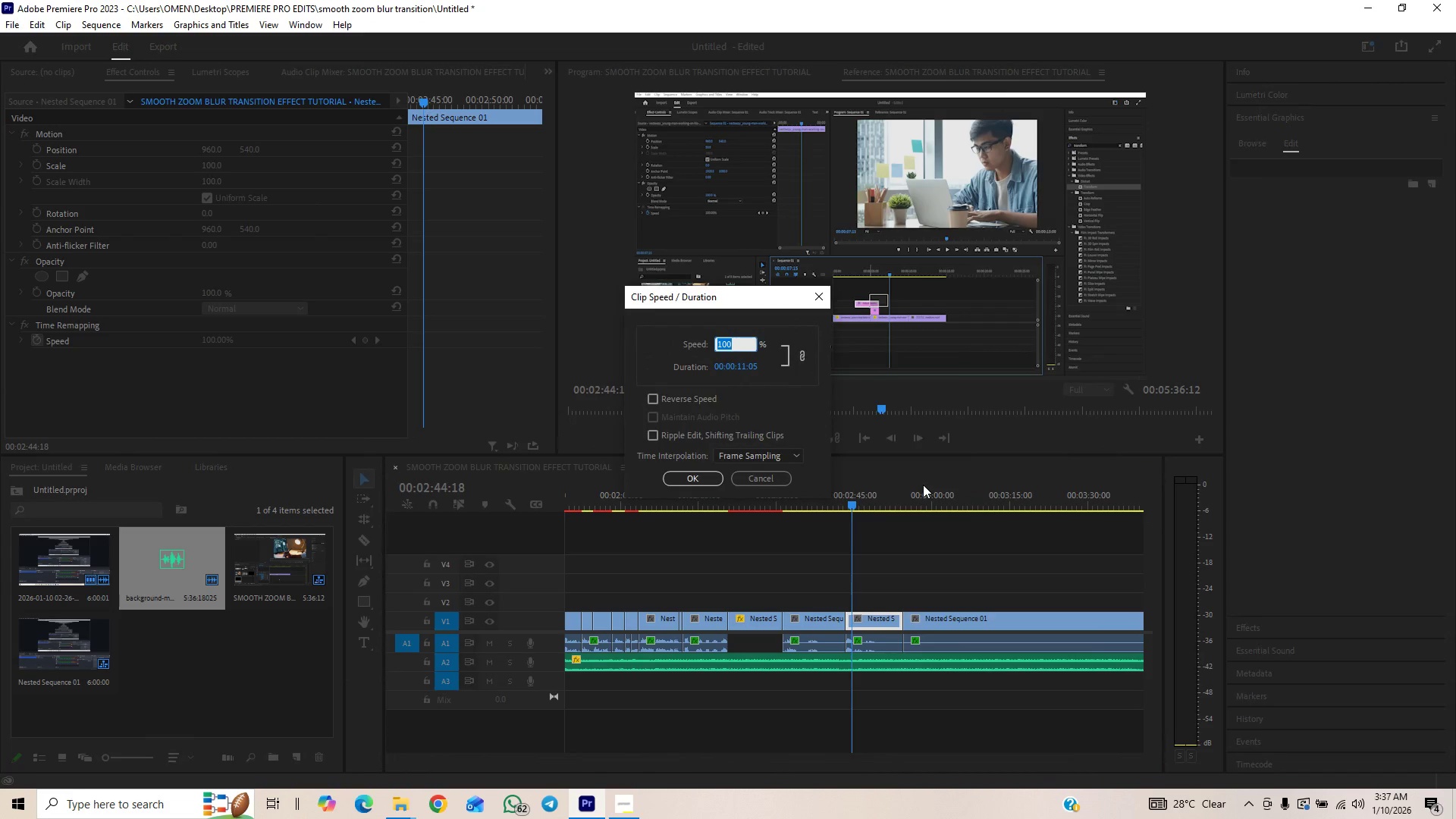 
type(200)
 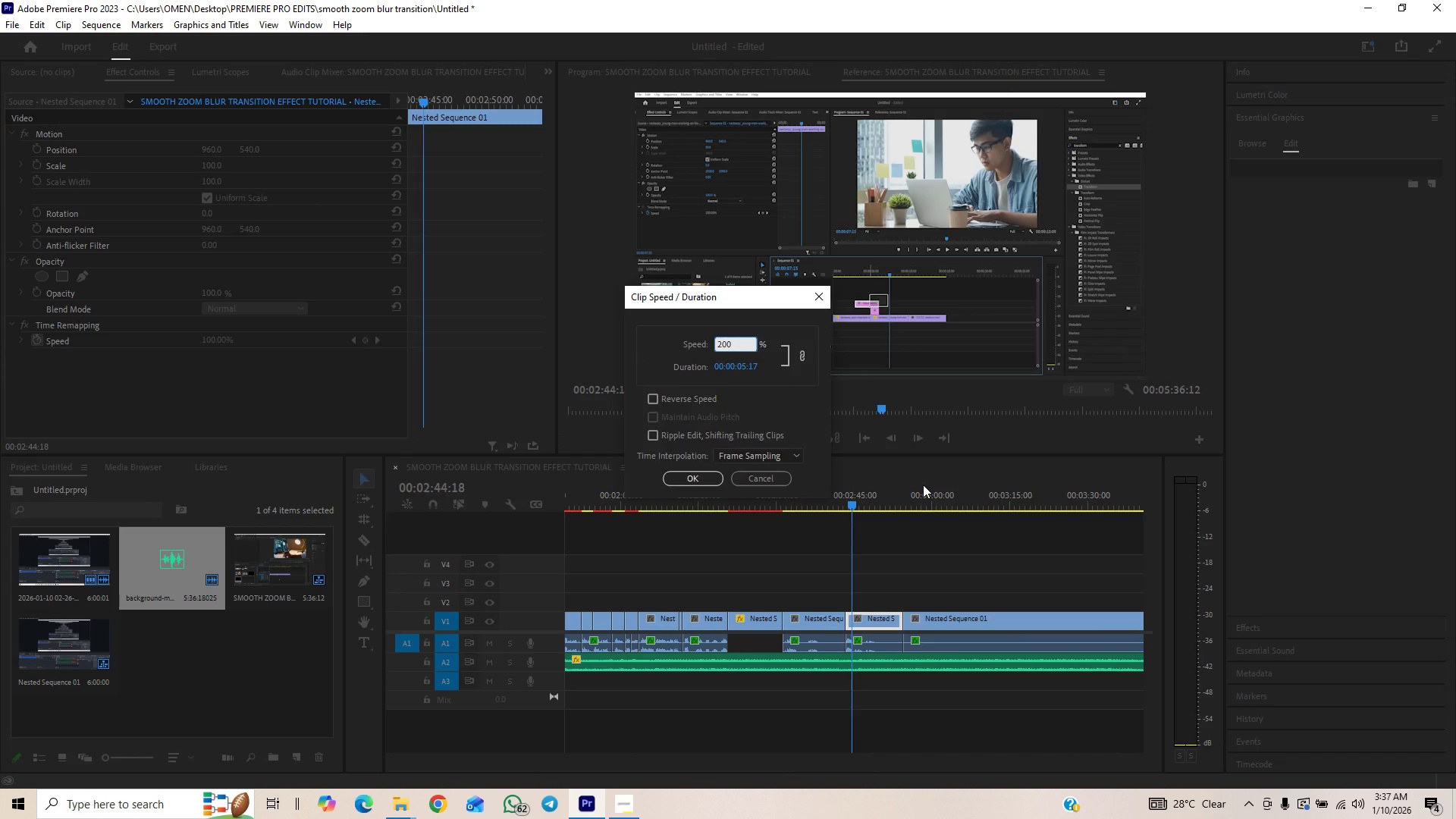 
key(Enter)
 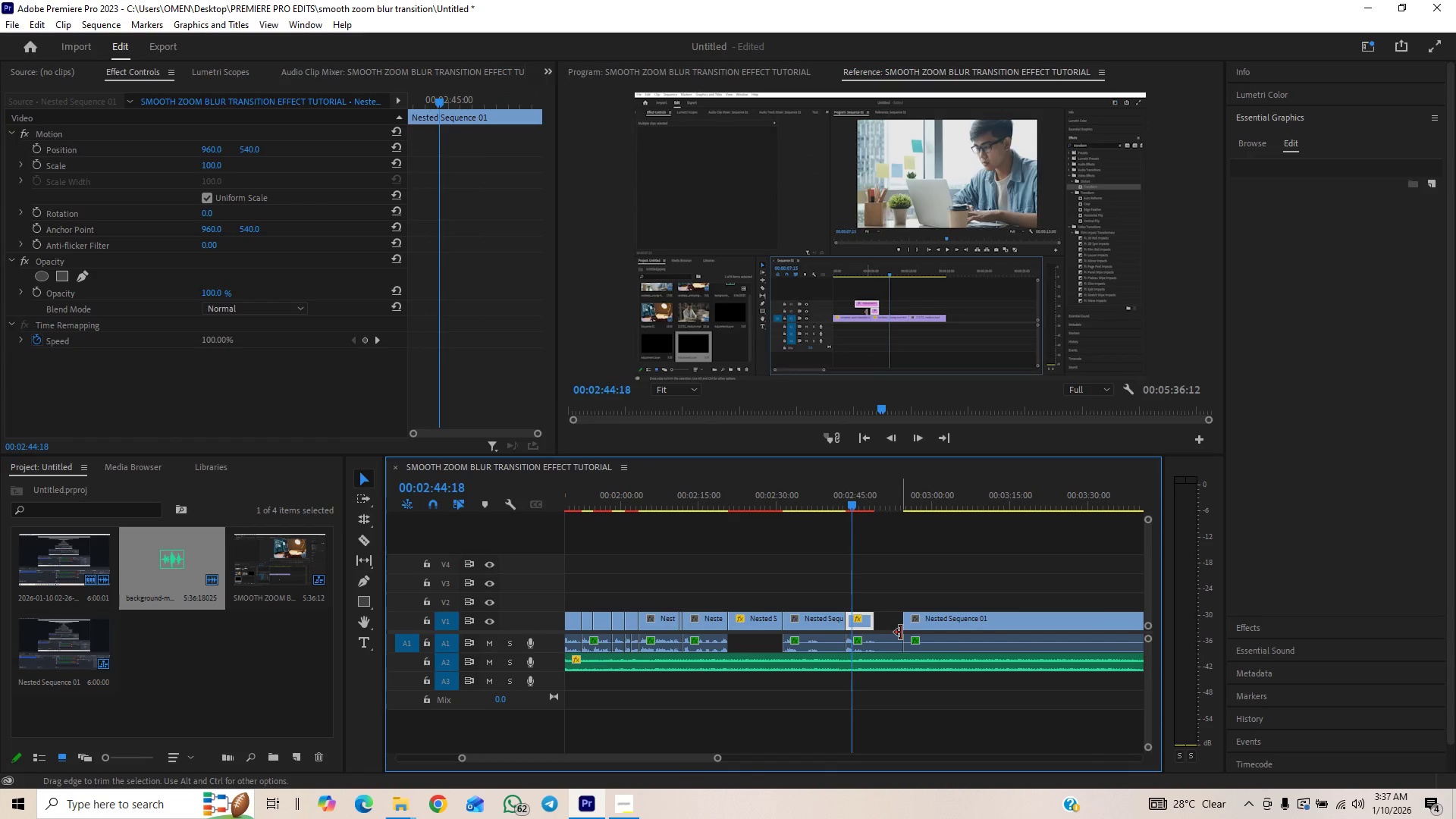 
left_click_drag(start_coordinate=[901, 643], to_coordinate=[877, 670])
 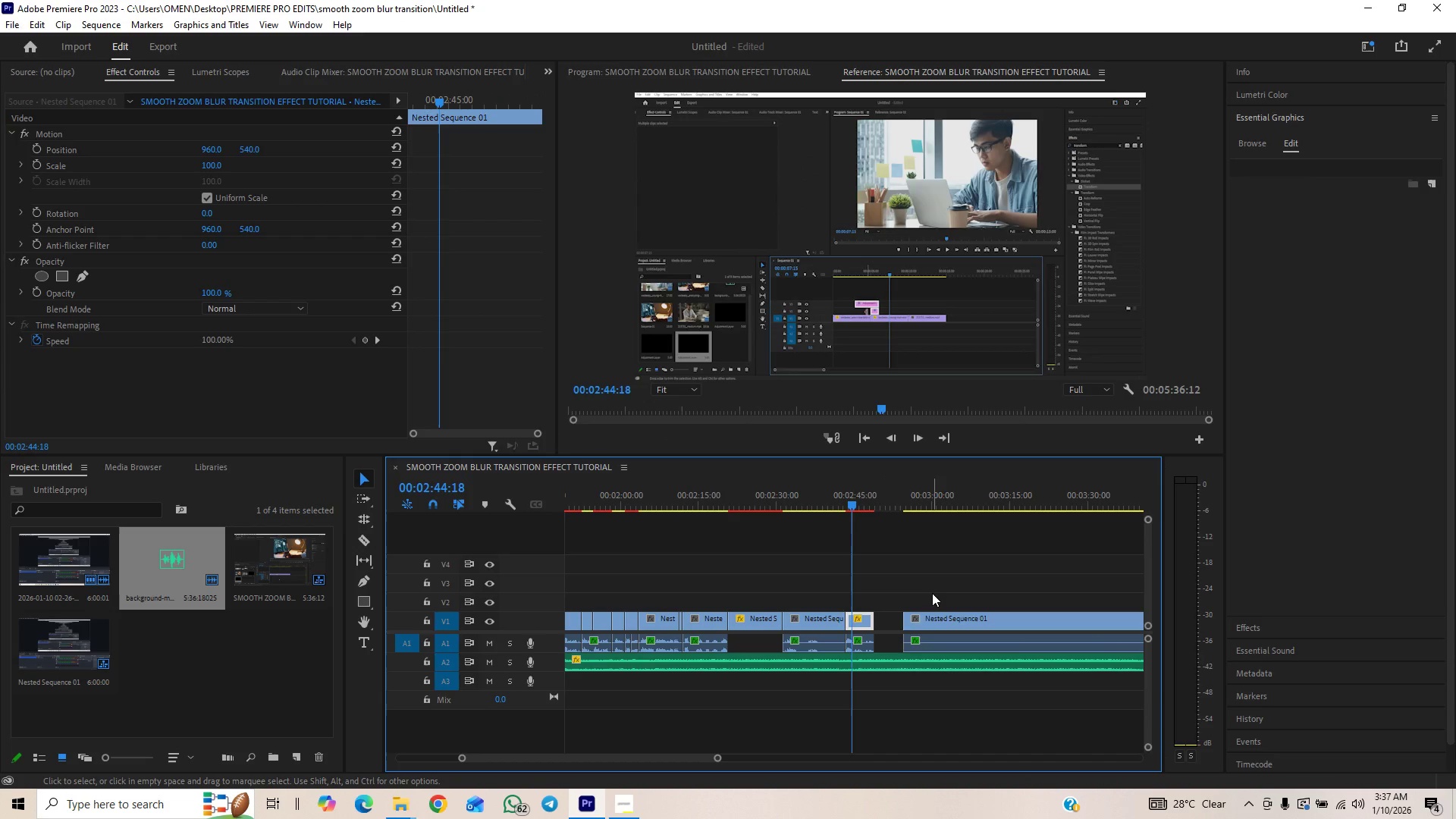 
left_click_drag(start_coordinate=[932, 593], to_coordinate=[918, 650])
 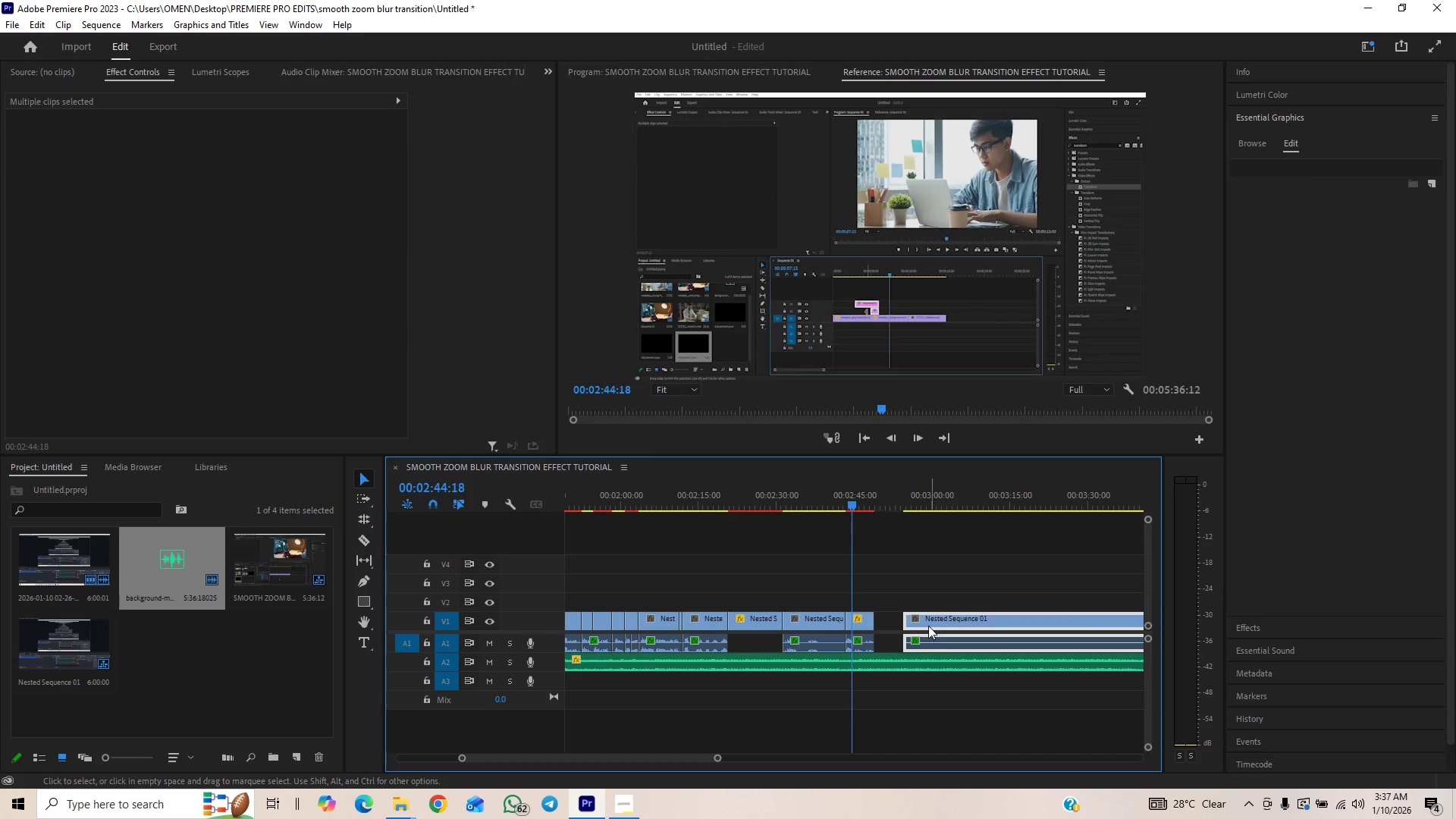 
left_click_drag(start_coordinate=[930, 624], to_coordinate=[906, 633])
 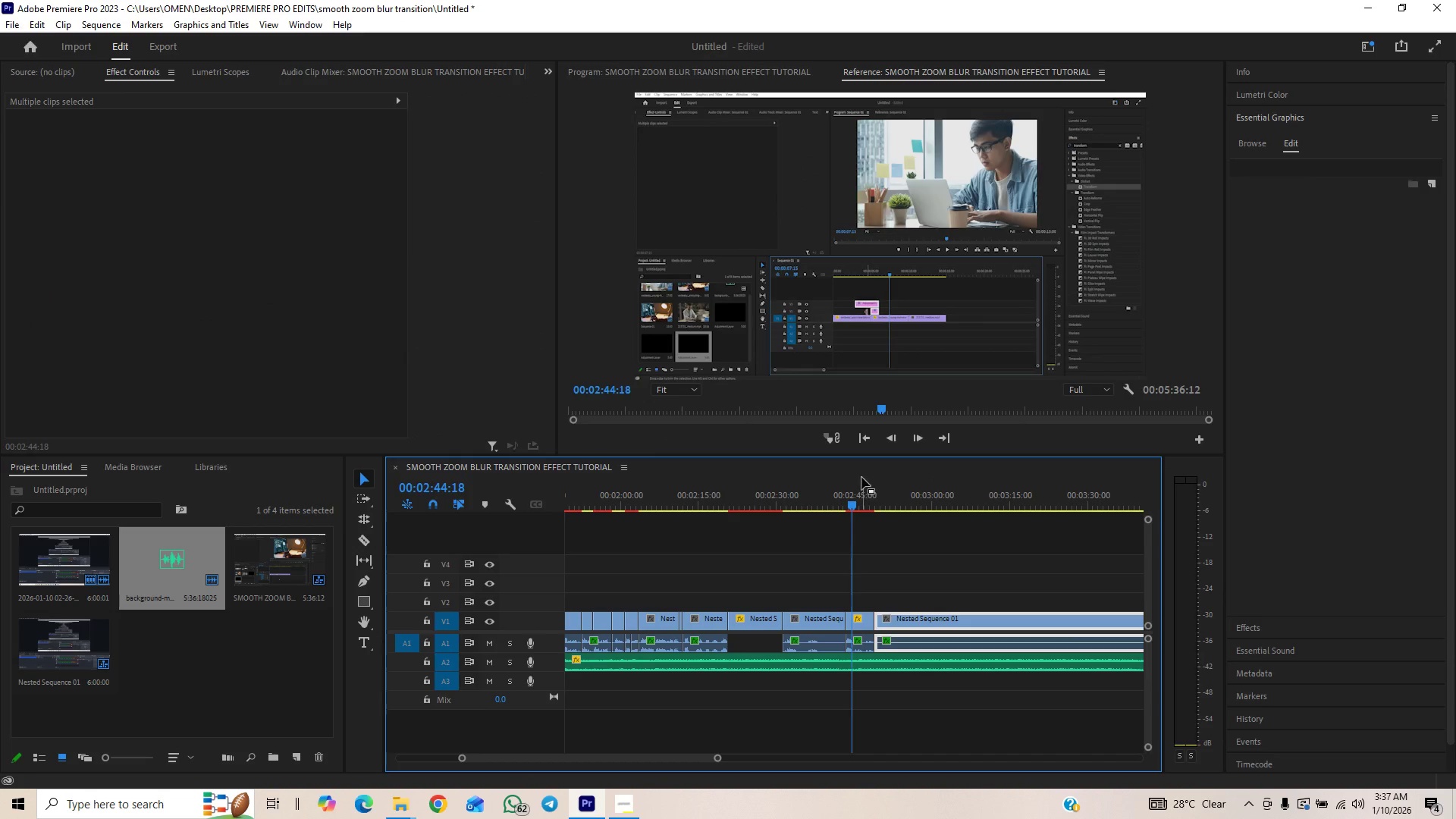 
left_click([829, 506])
 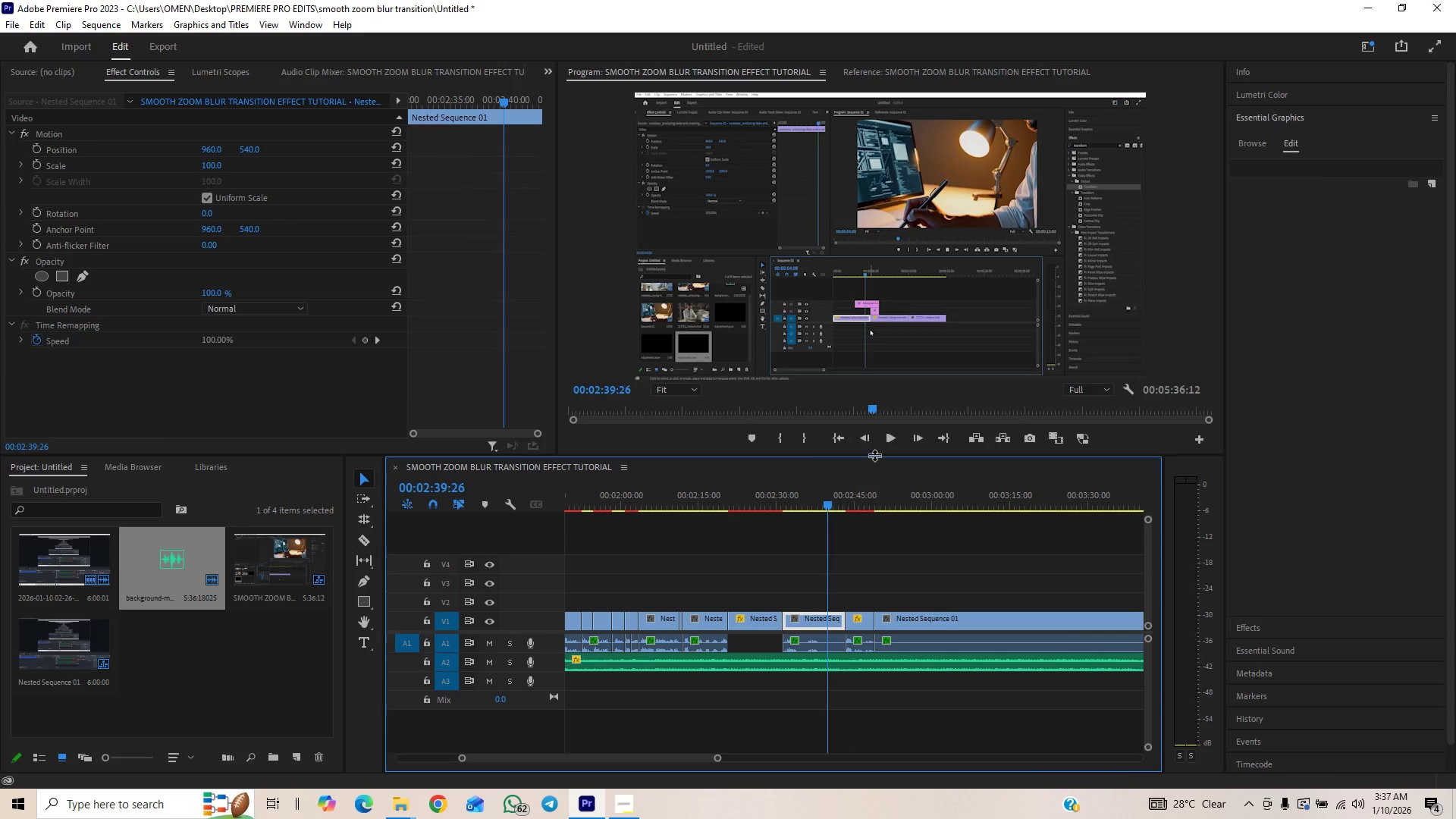 
left_click([882, 447])
 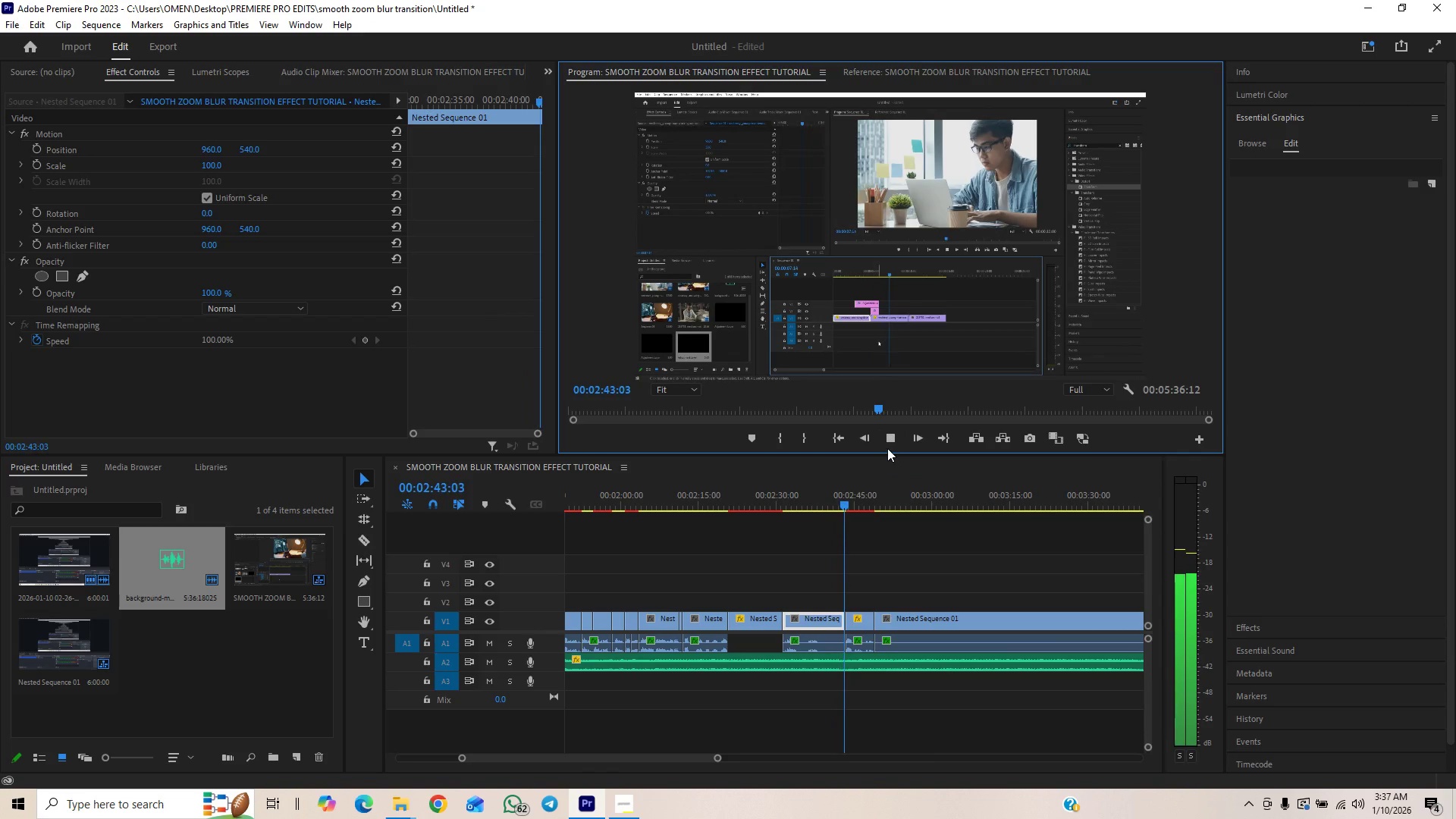 
wait(8.5)
 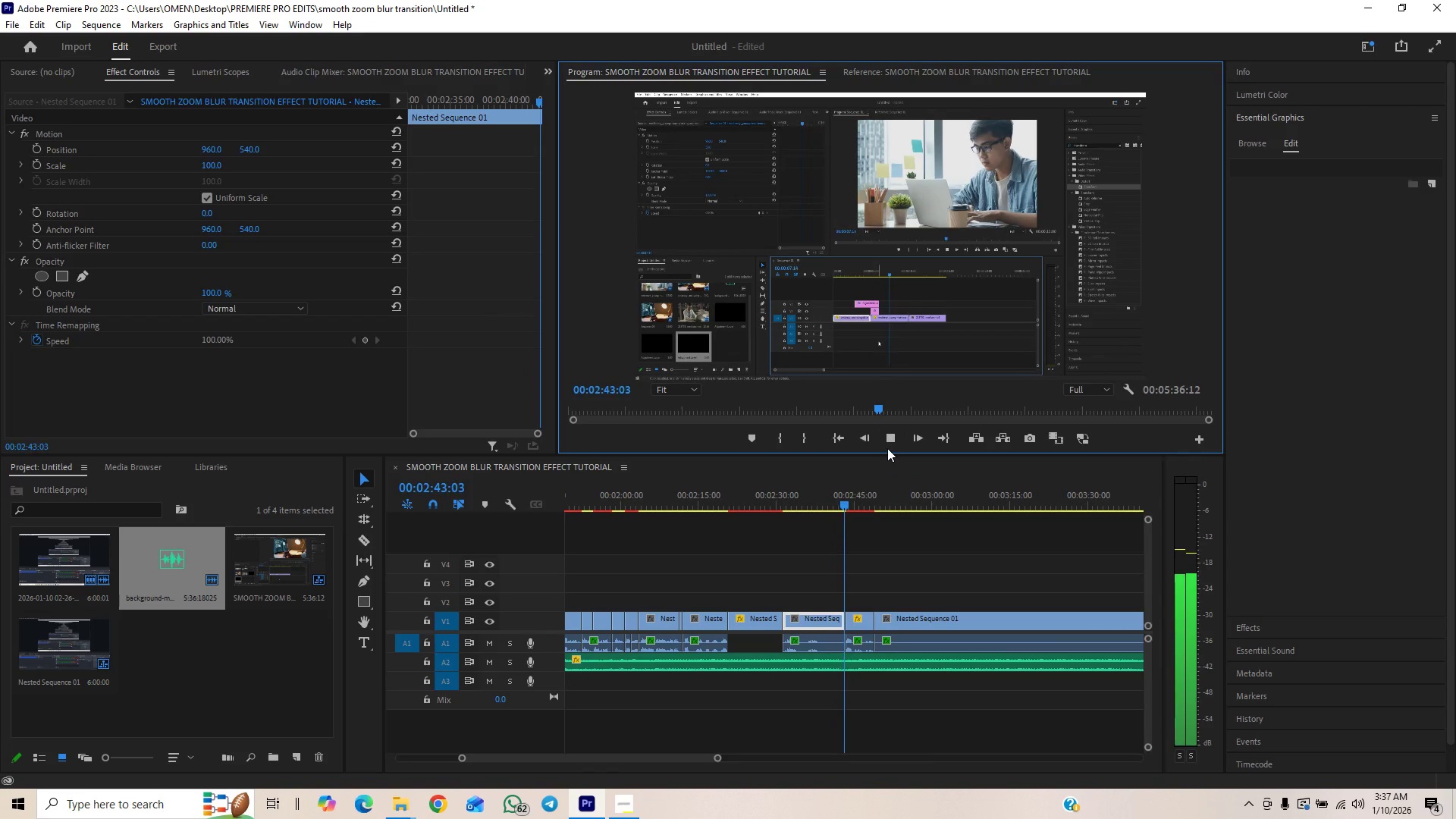 
left_click([891, 439])
 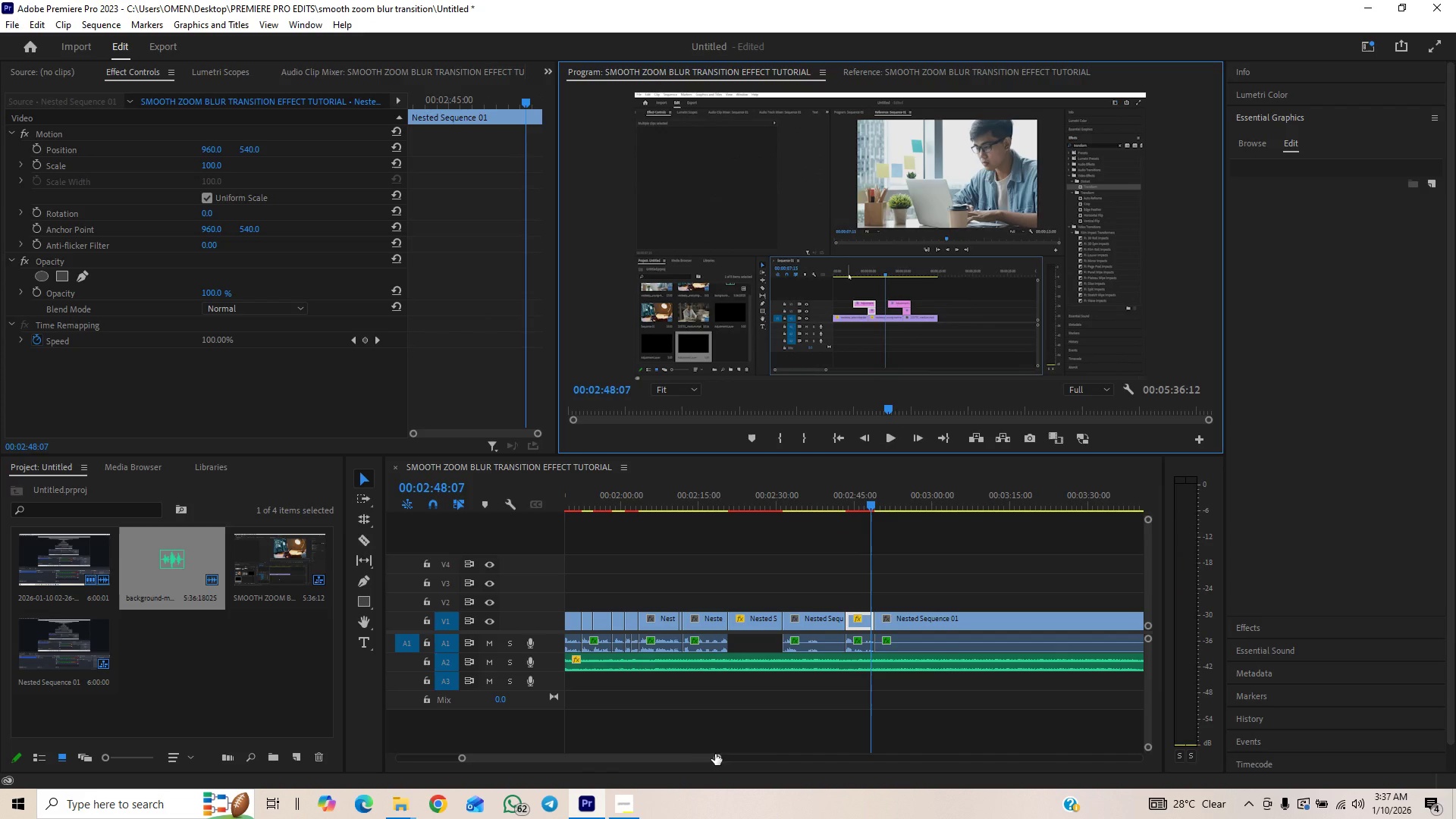 
left_click_drag(start_coordinate=[718, 759], to_coordinate=[635, 795])
 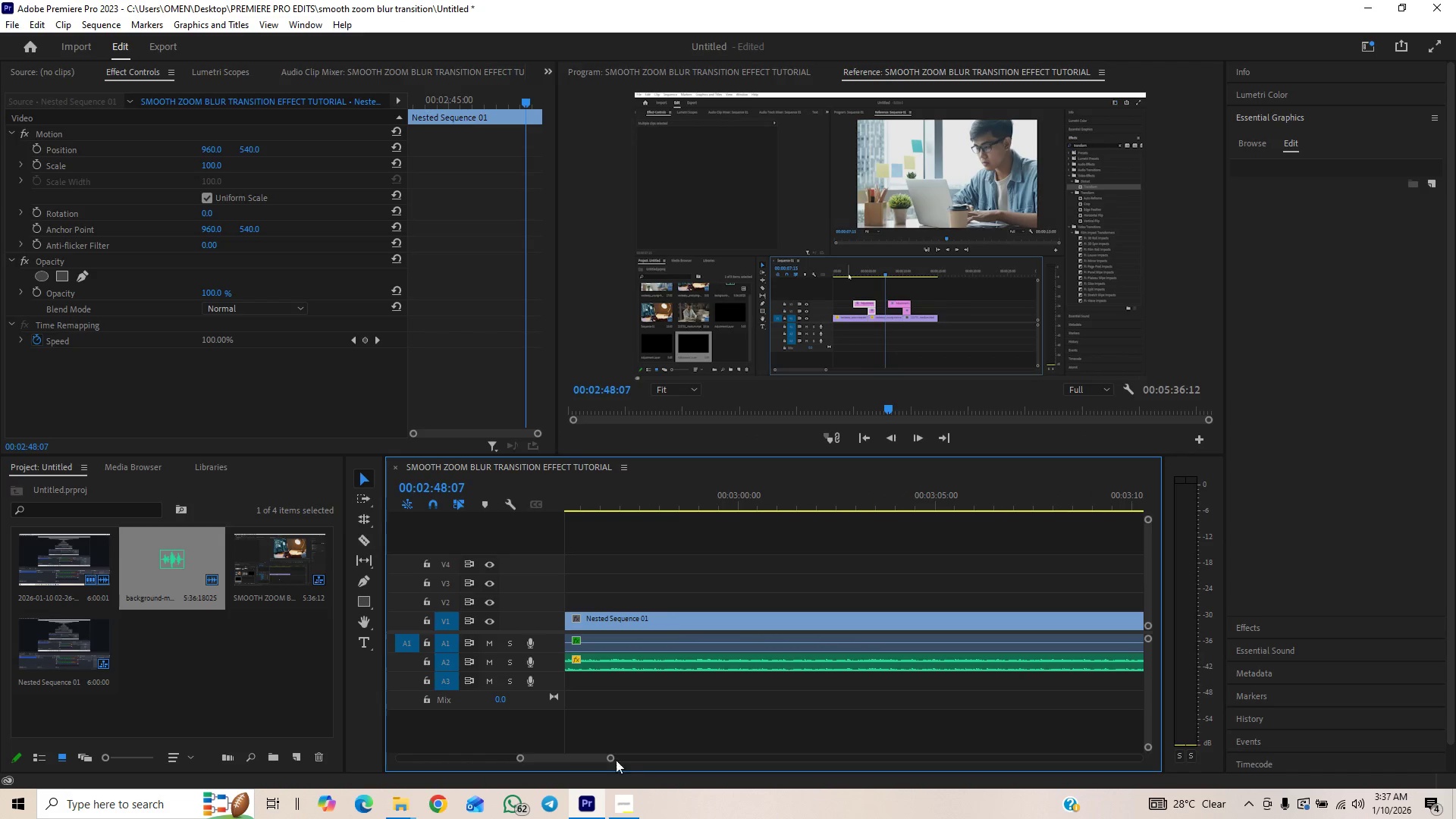 
left_click_drag(start_coordinate=[613, 756], to_coordinate=[644, 748])
 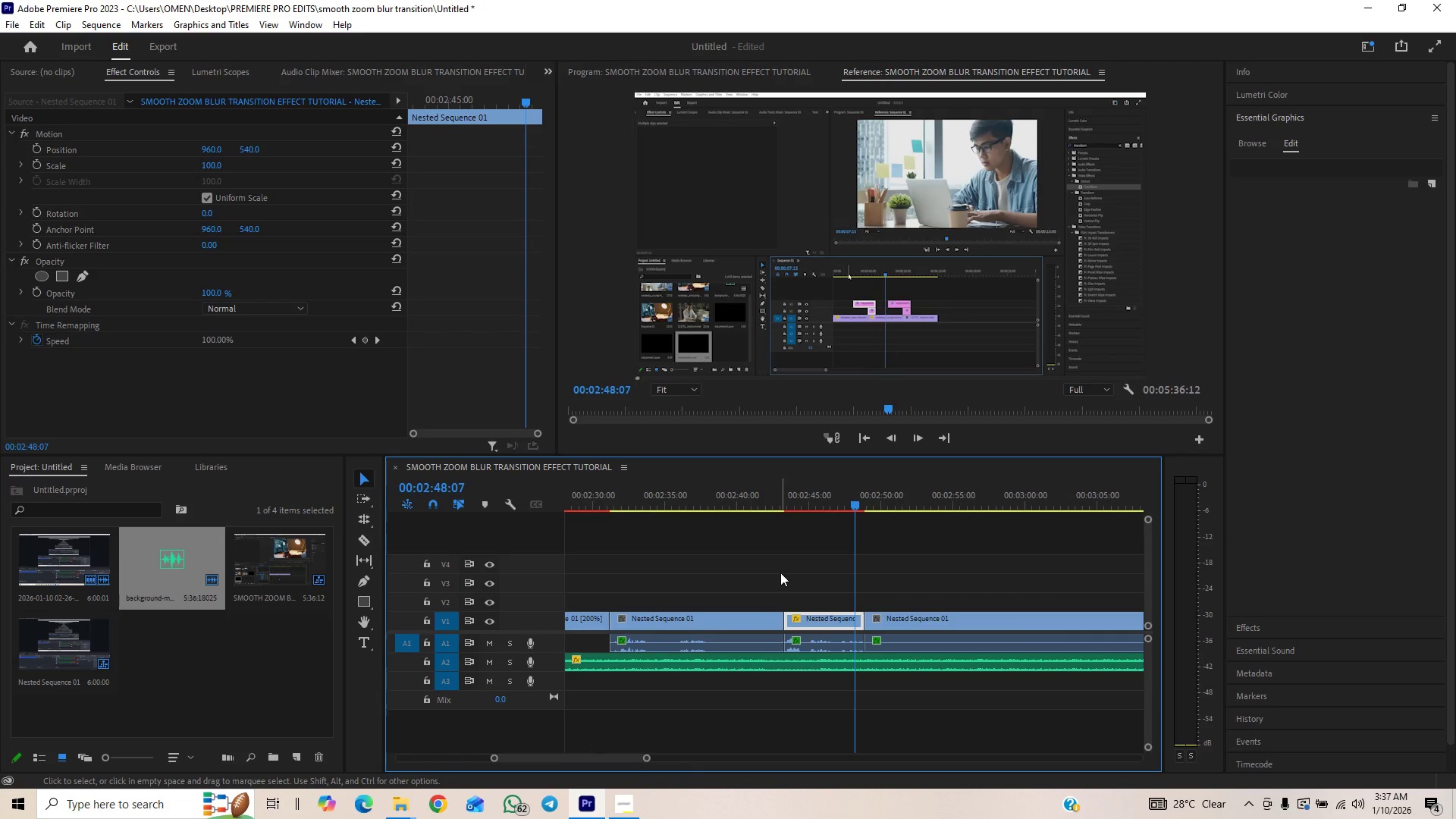 
left_click([780, 573])
 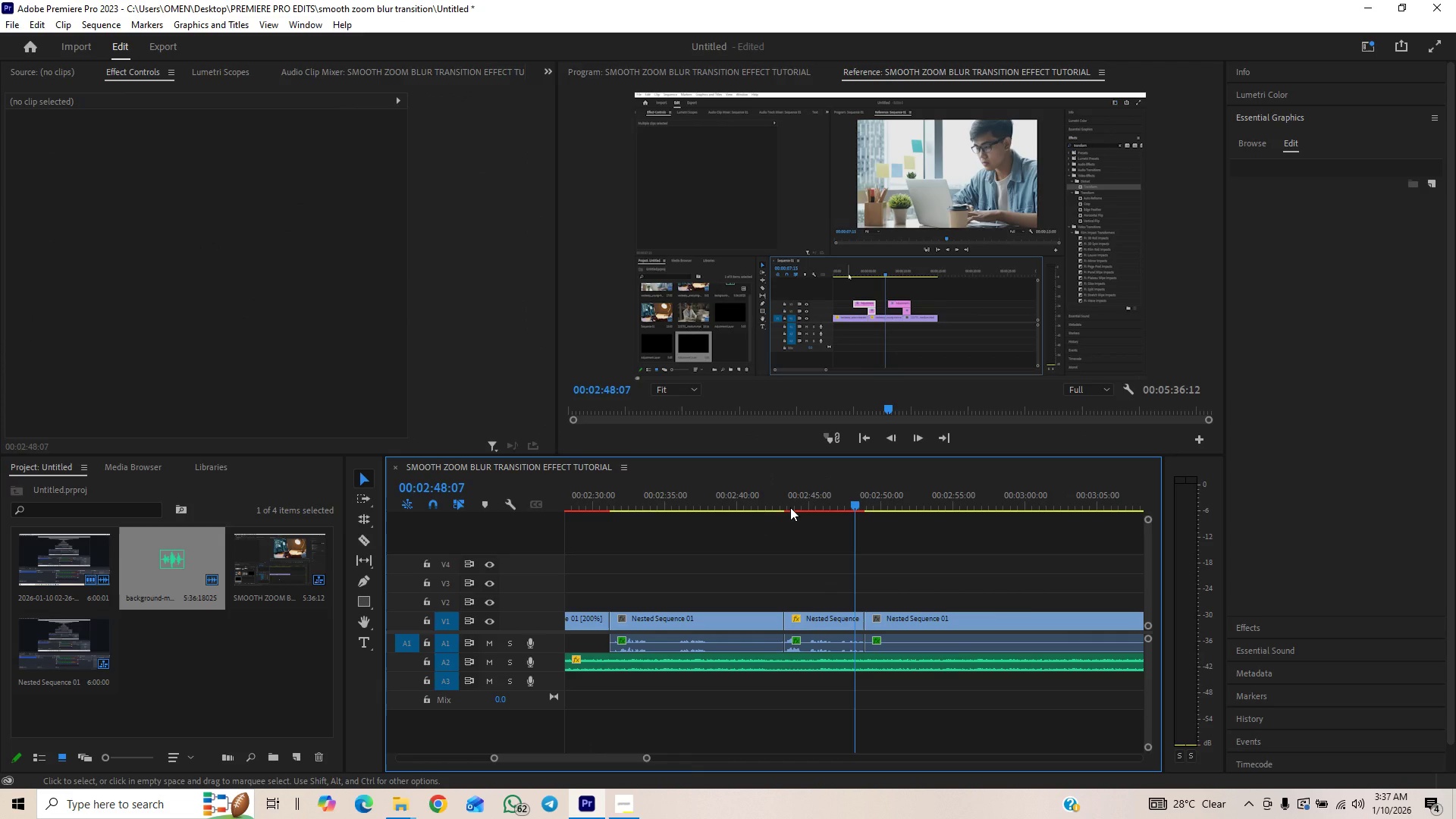 
left_click_drag(start_coordinate=[777, 501], to_coordinate=[767, 514])
 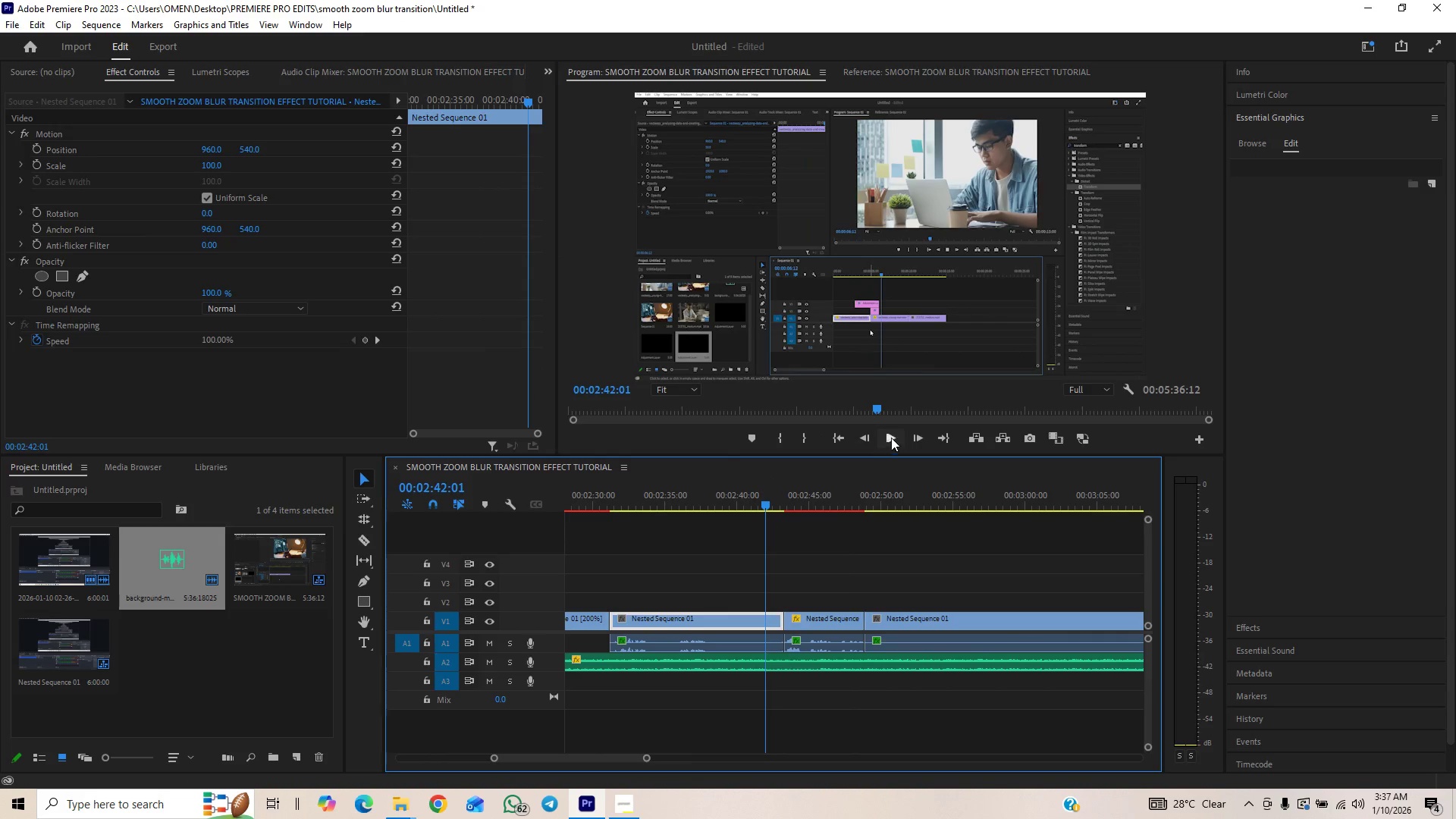 
left_click([892, 438])
 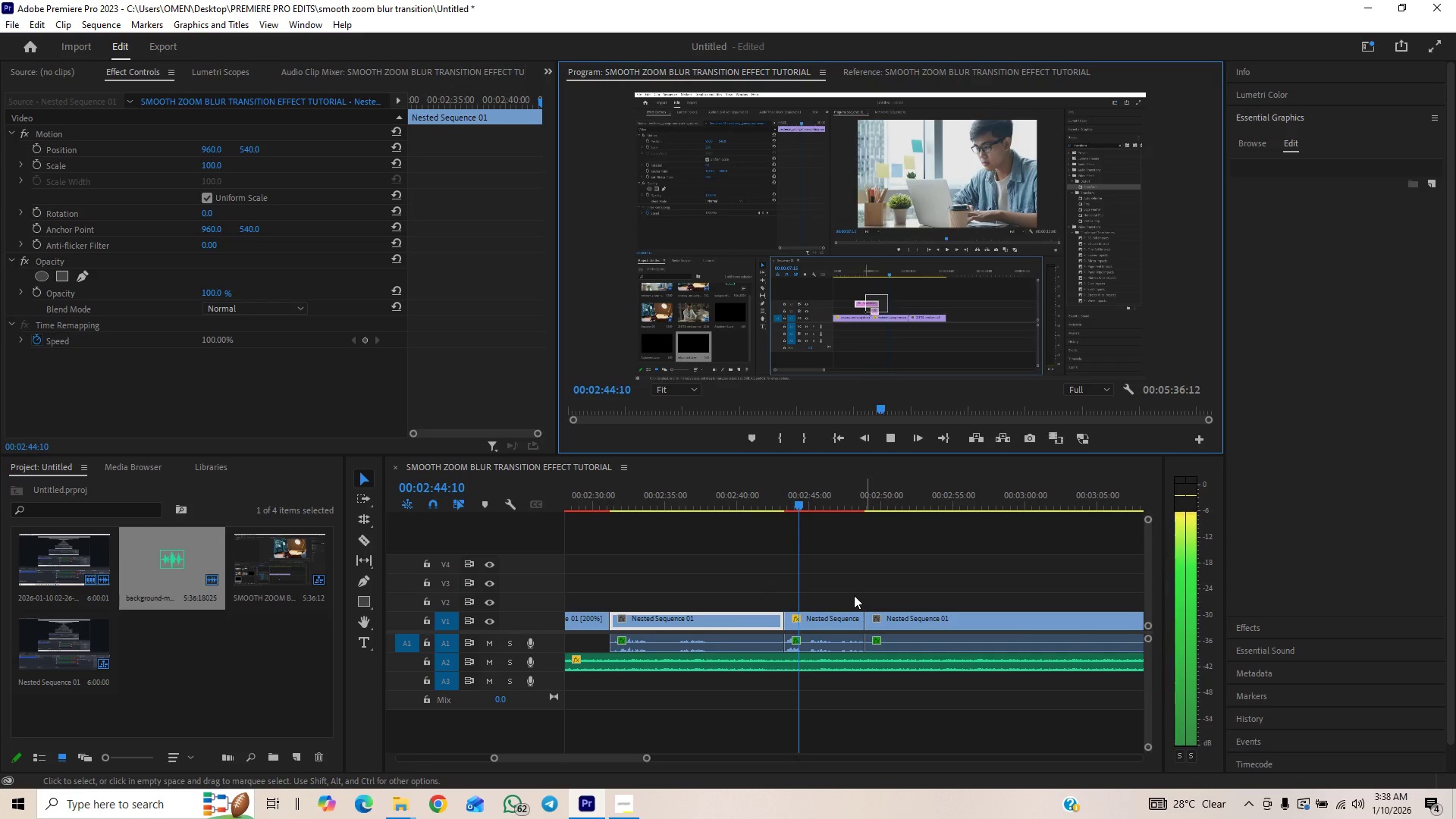 
left_click_drag(start_coordinate=[650, 758], to_coordinate=[657, 754])
 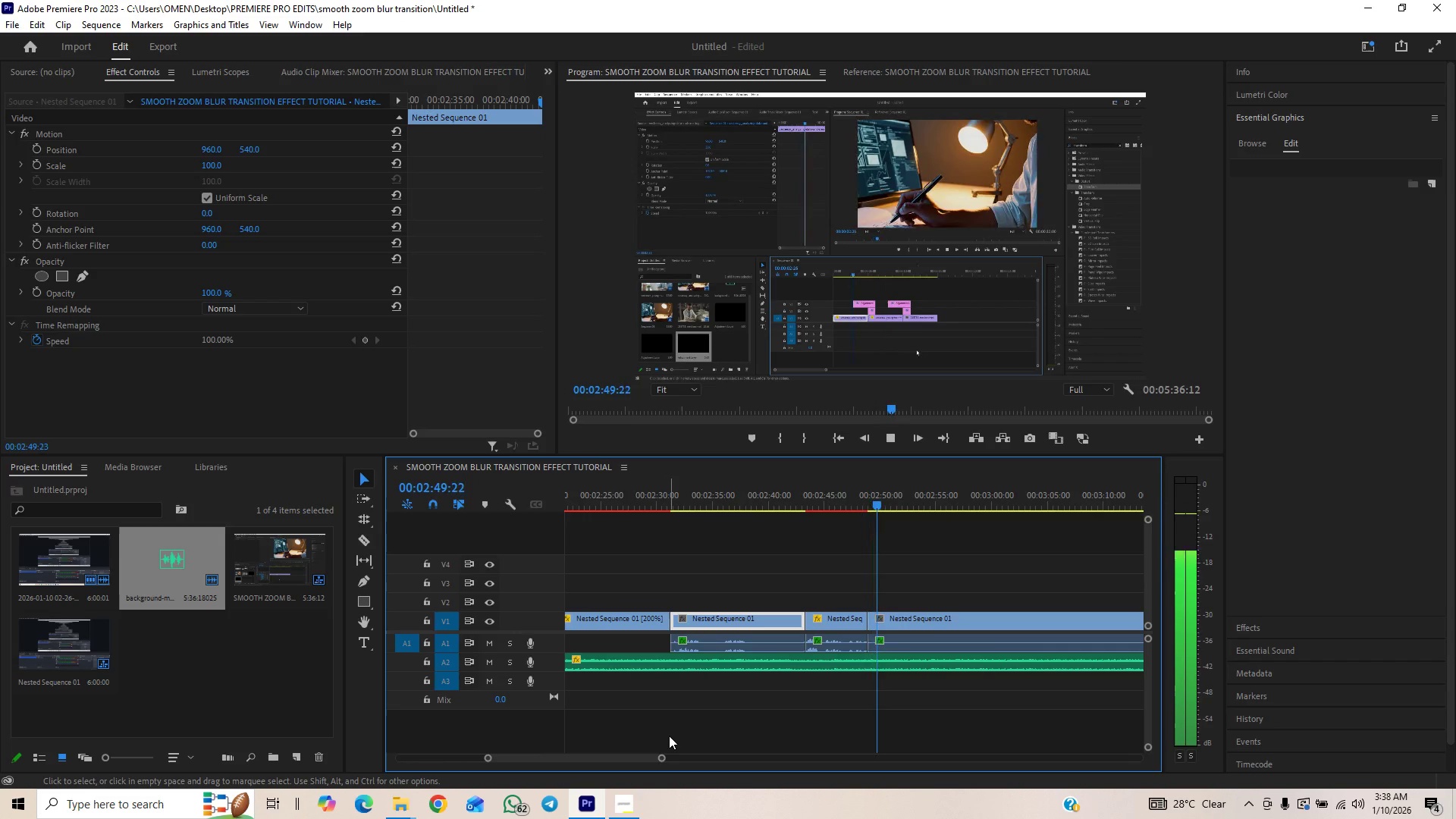 
wait(8.86)
 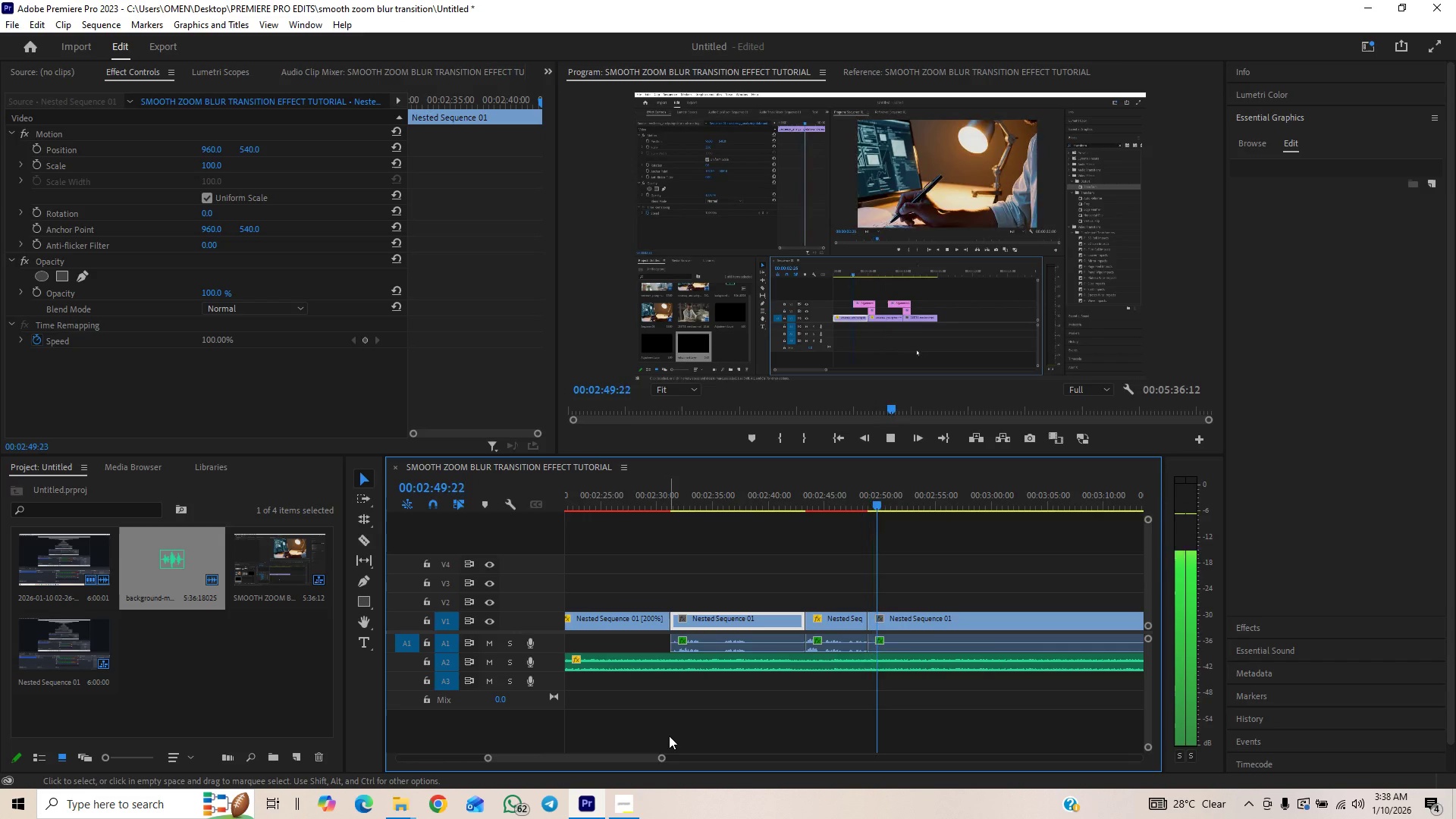 
left_click_drag(start_coordinate=[875, 499], to_coordinate=[873, 514])
 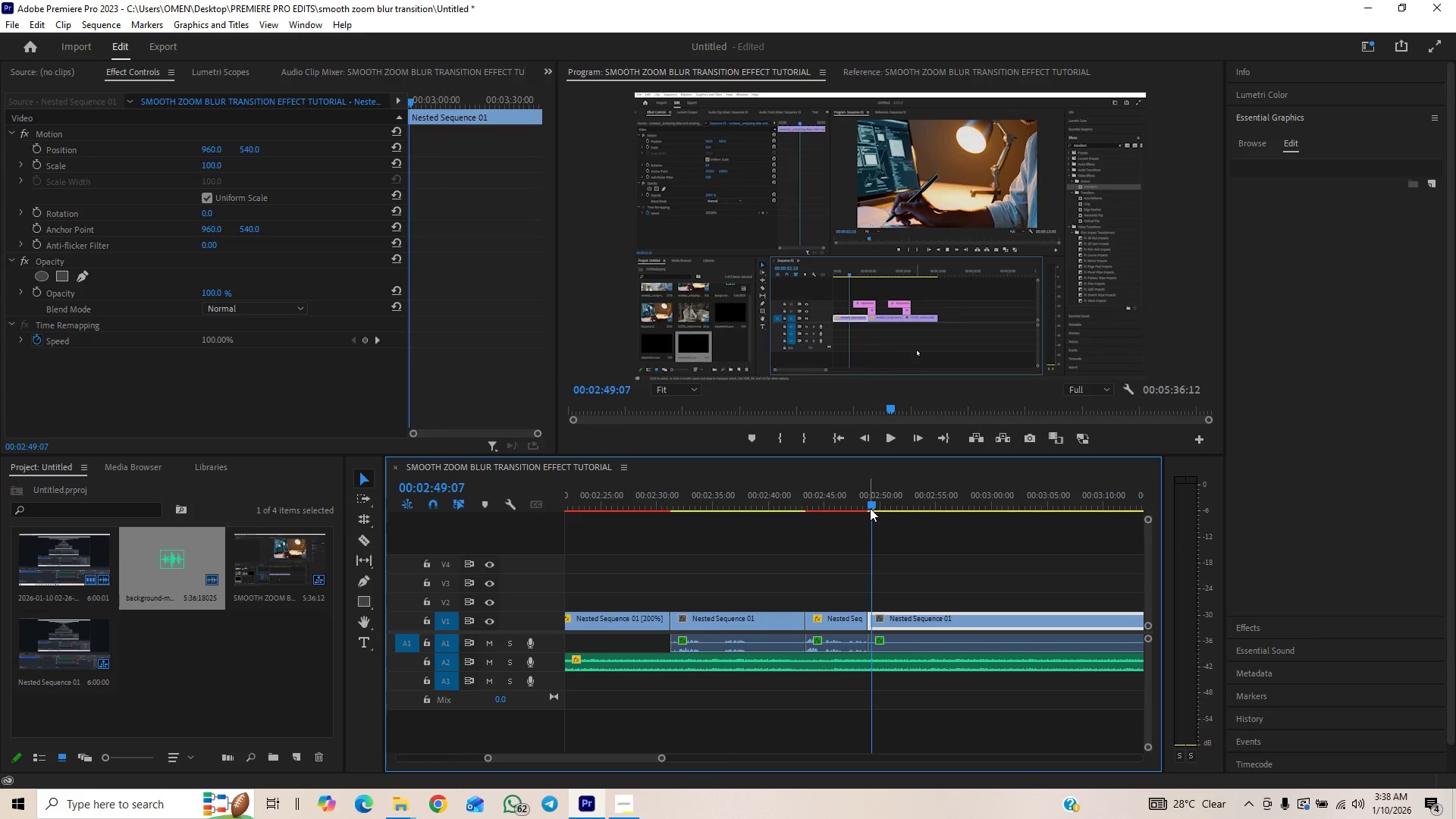 
left_click_drag(start_coordinate=[870, 508], to_coordinate=[862, 513])
 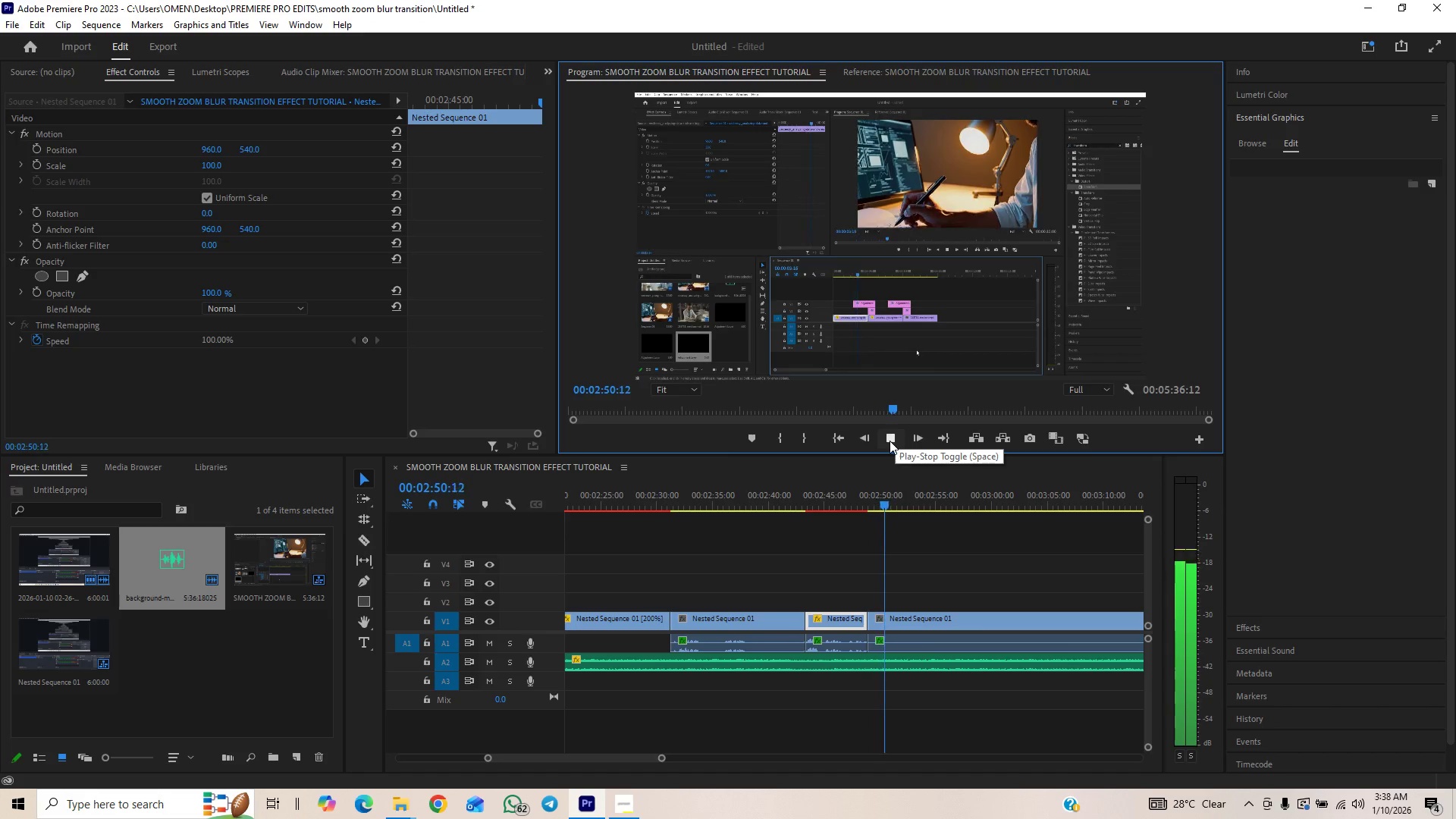 
left_click([890, 438])
 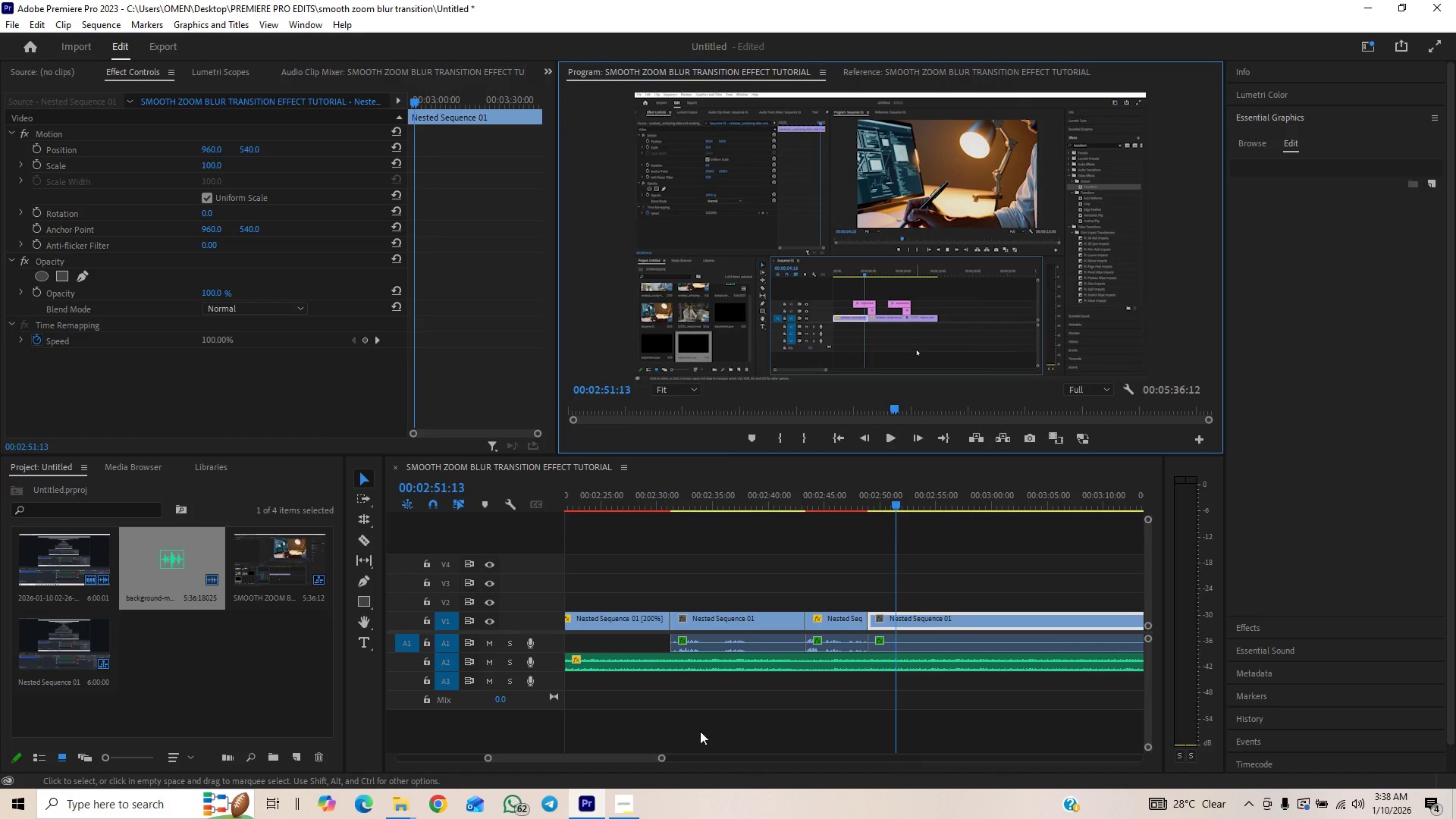 
left_click_drag(start_coordinate=[661, 757], to_coordinate=[614, 777])
 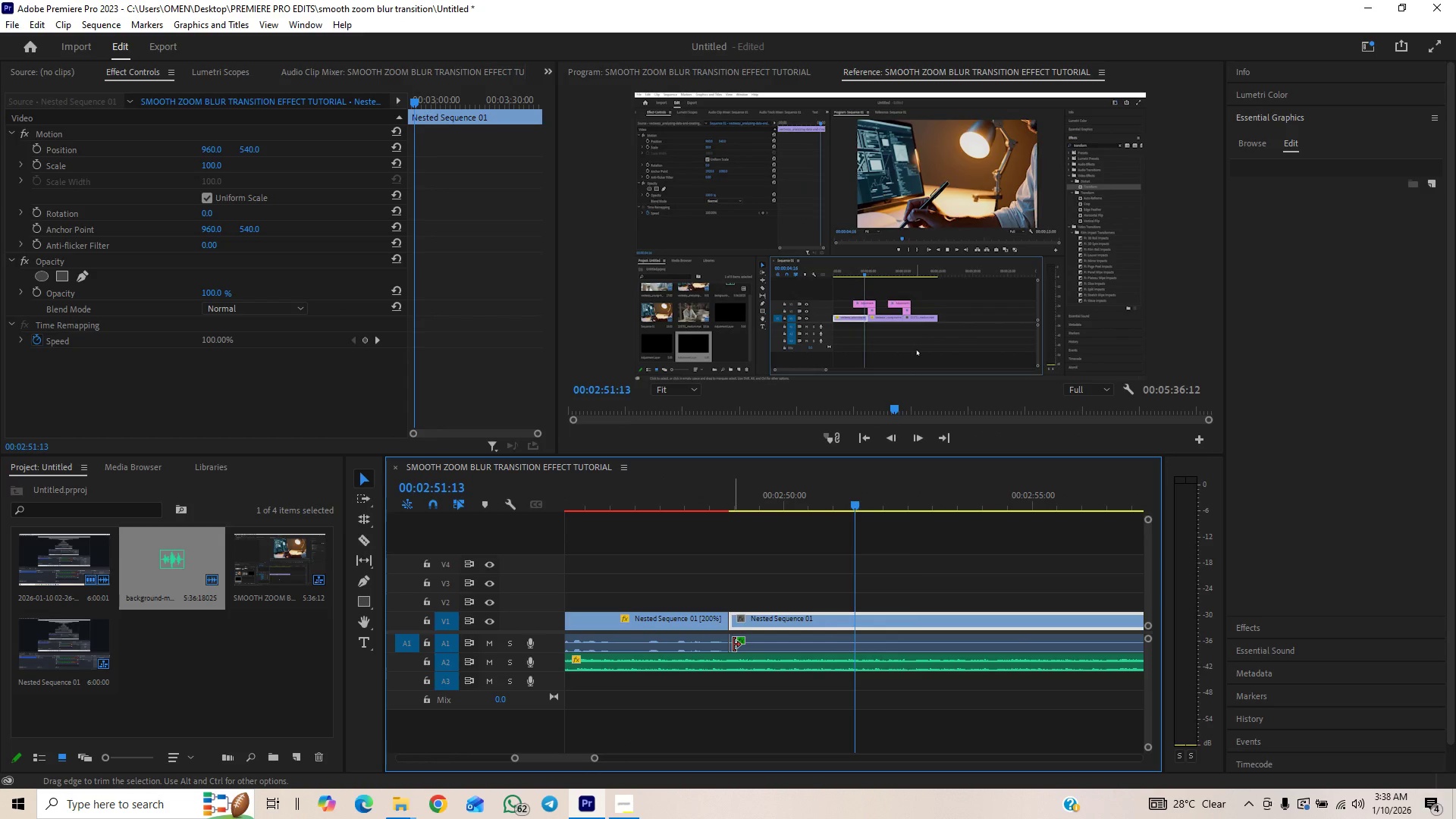 
left_click_drag(start_coordinate=[729, 645], to_coordinate=[723, 650])
 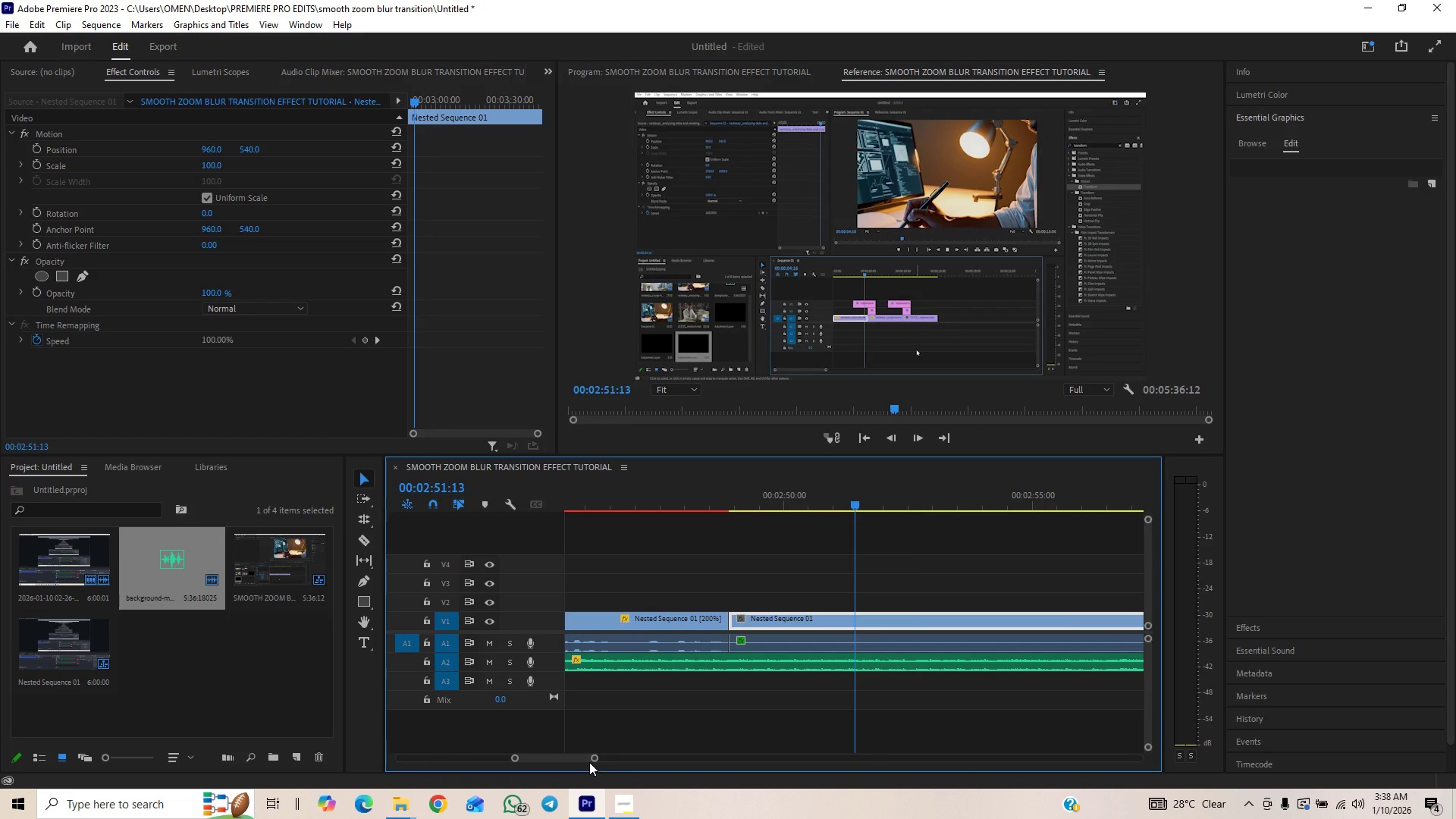 
left_click_drag(start_coordinate=[590, 758], to_coordinate=[728, 739])
 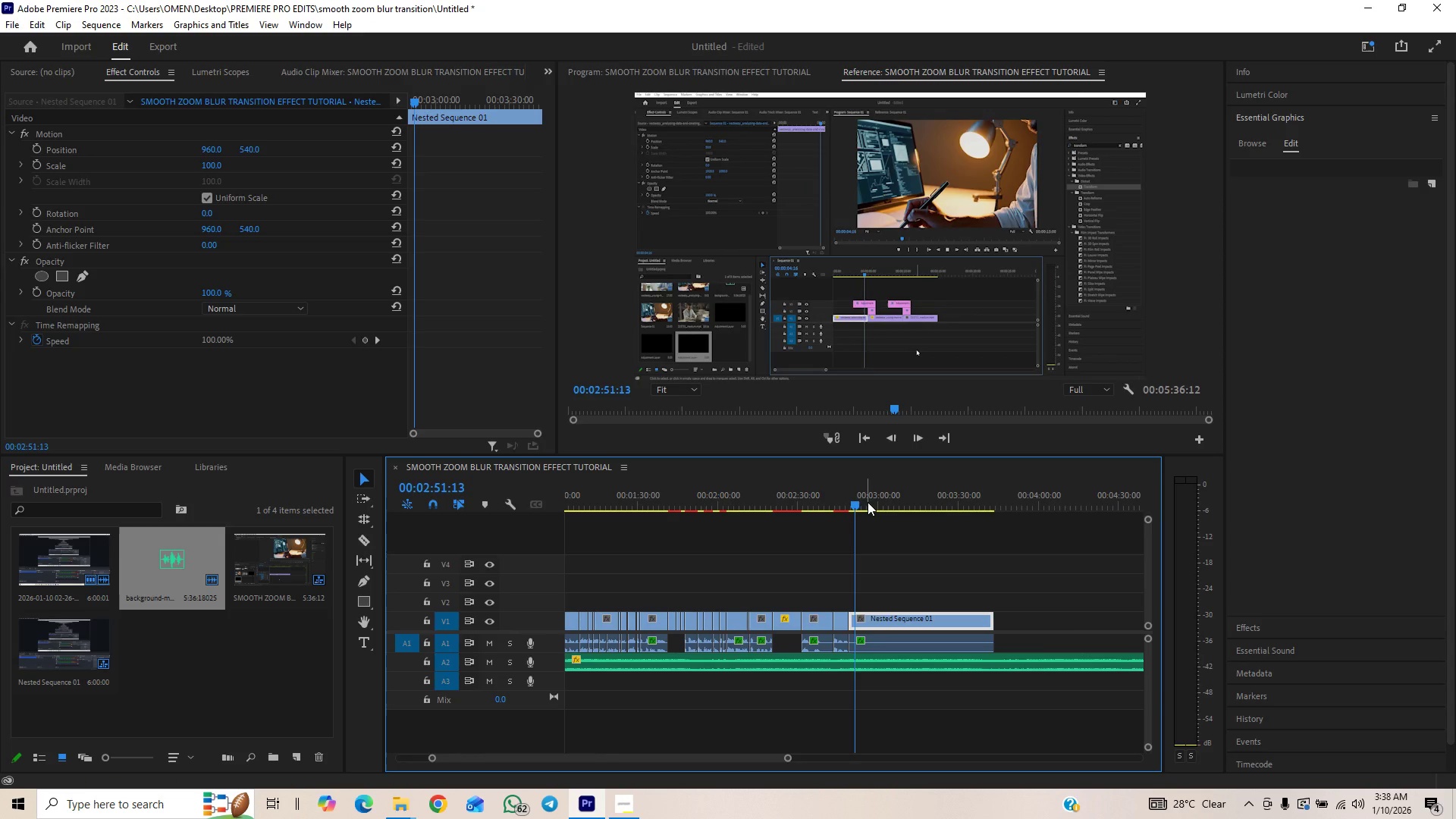 
left_click_drag(start_coordinate=[868, 502], to_coordinate=[924, 512])
 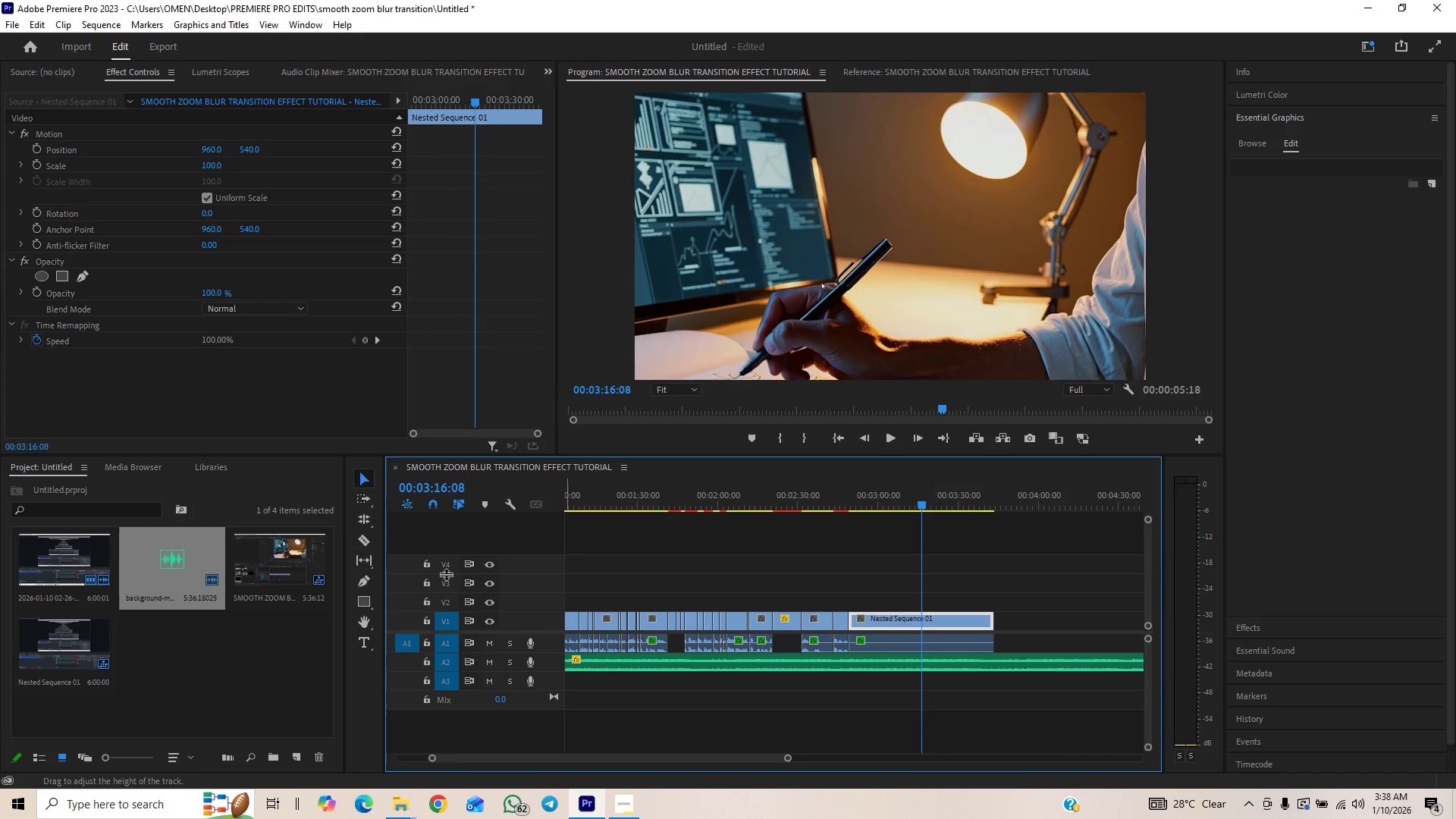 
left_click([362, 545])
 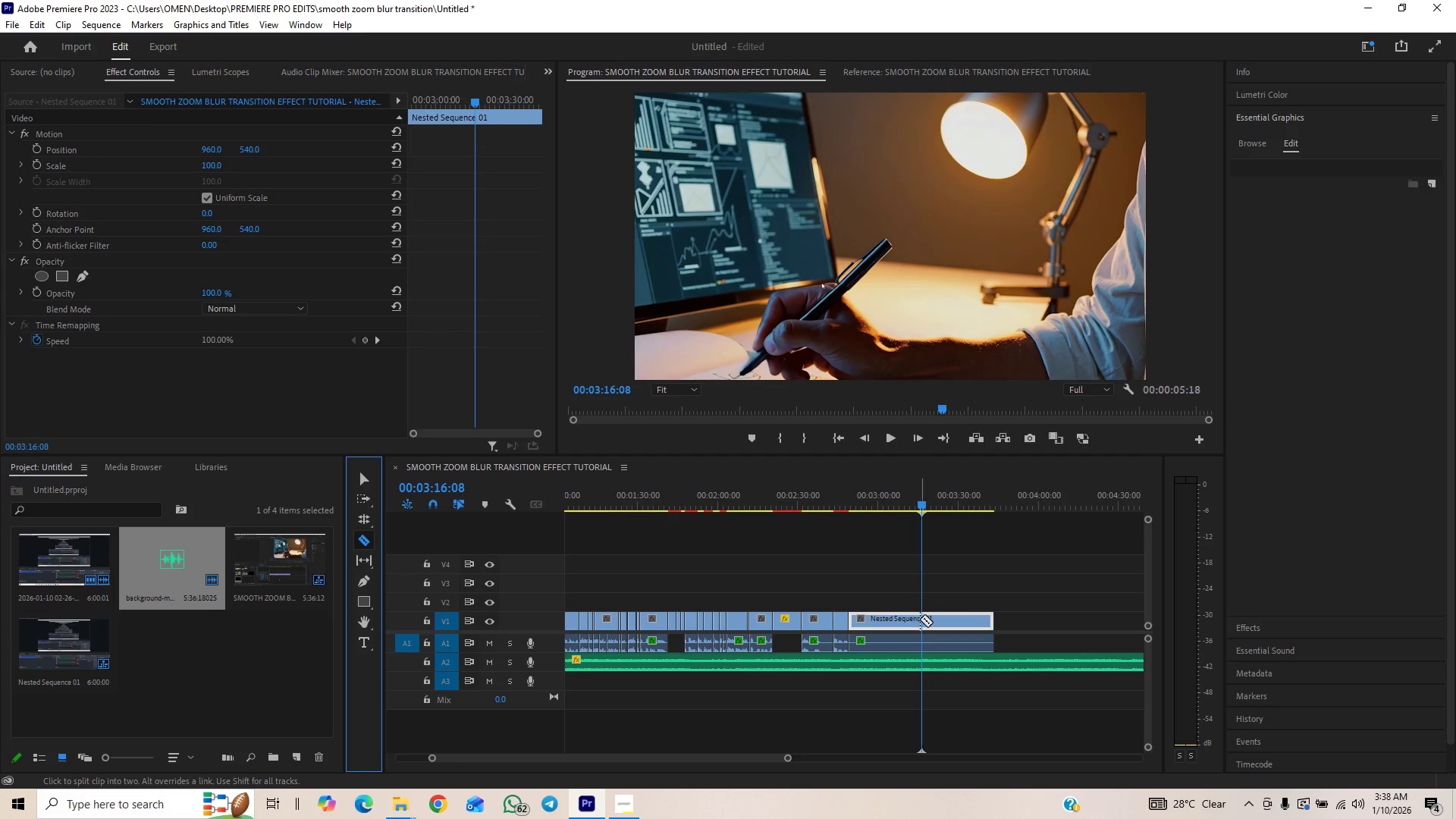 
left_click([920, 619])
 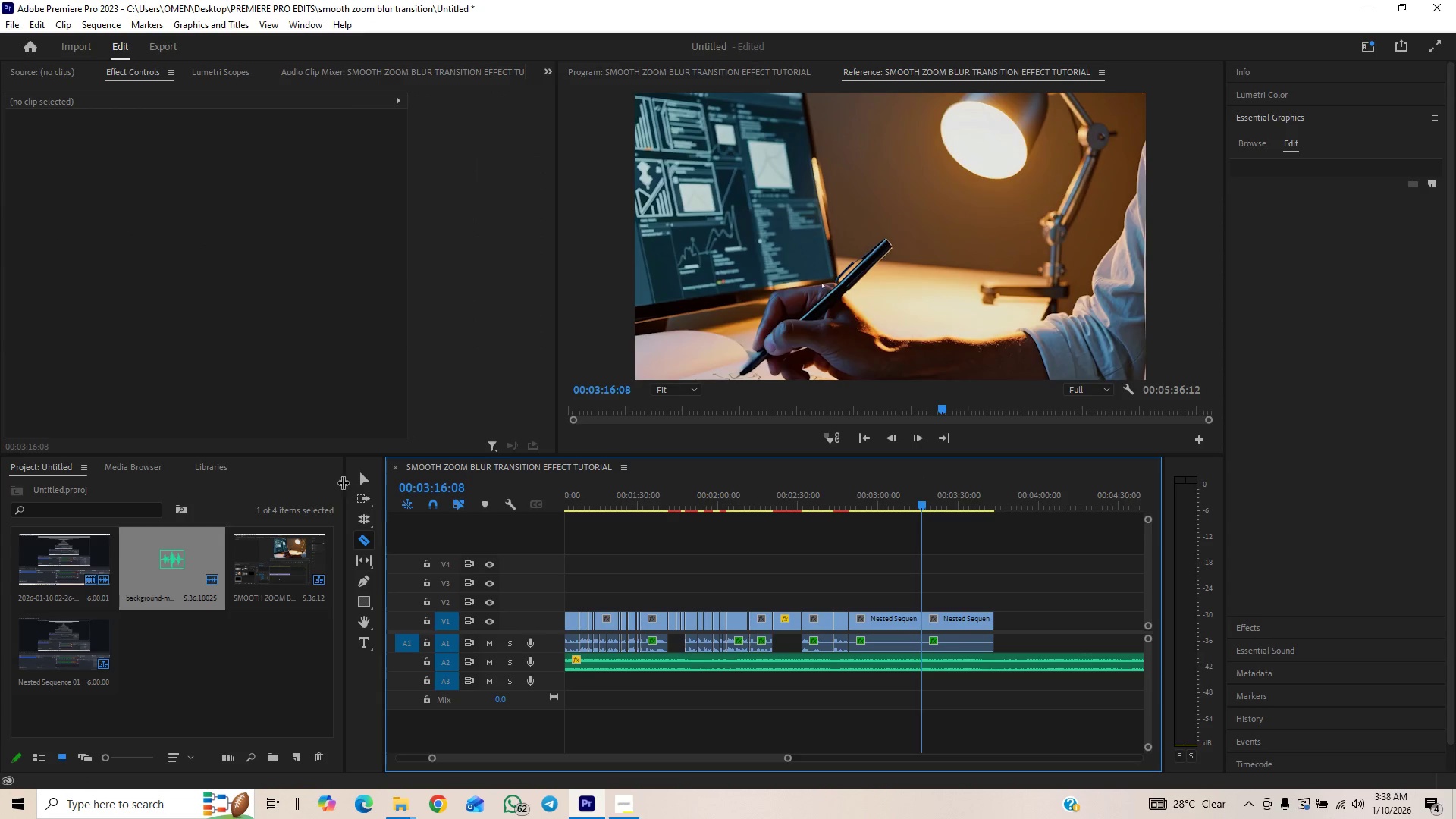 
left_click([357, 482])
 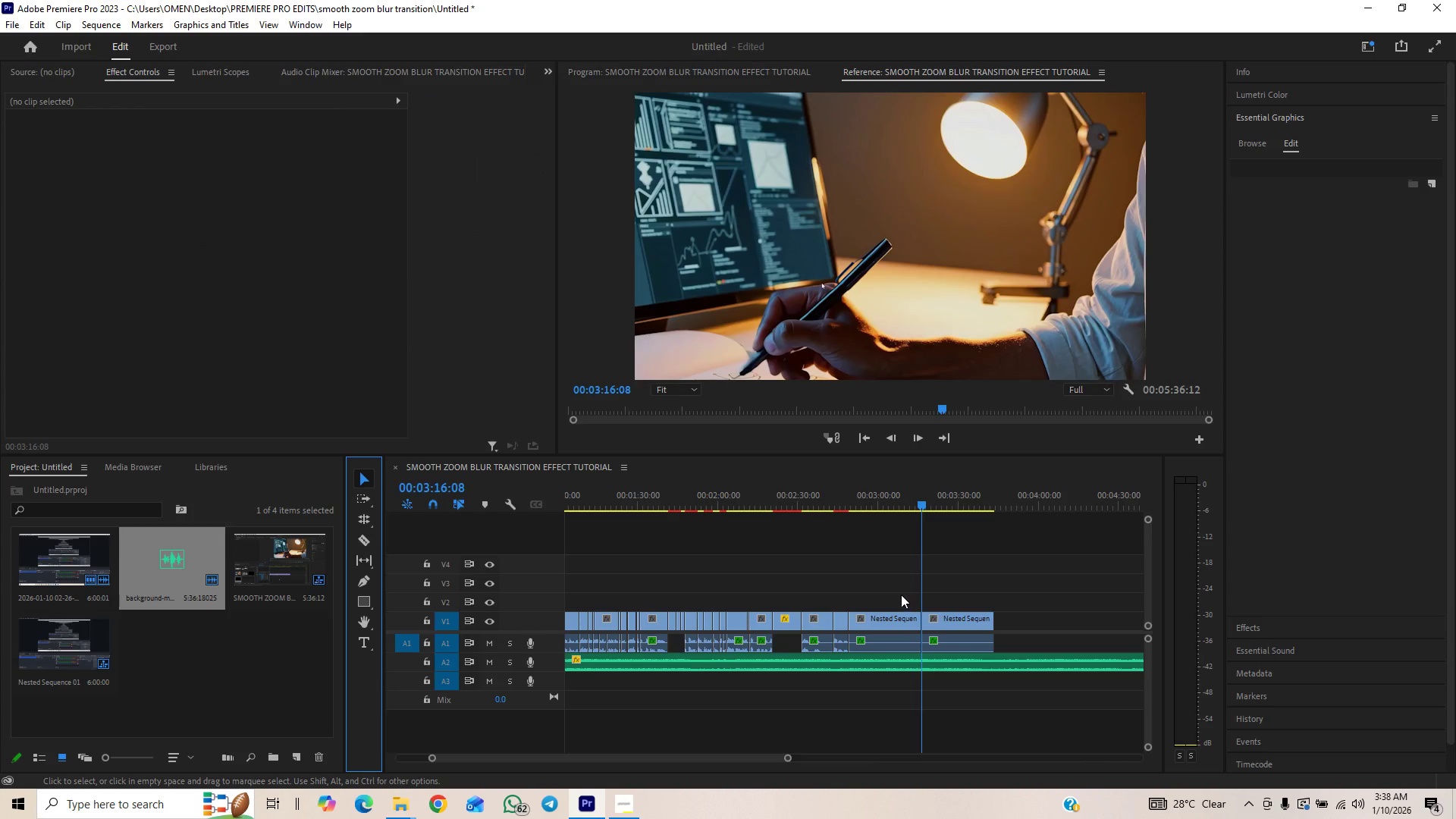 
left_click_drag(start_coordinate=[899, 595], to_coordinate=[886, 639])
 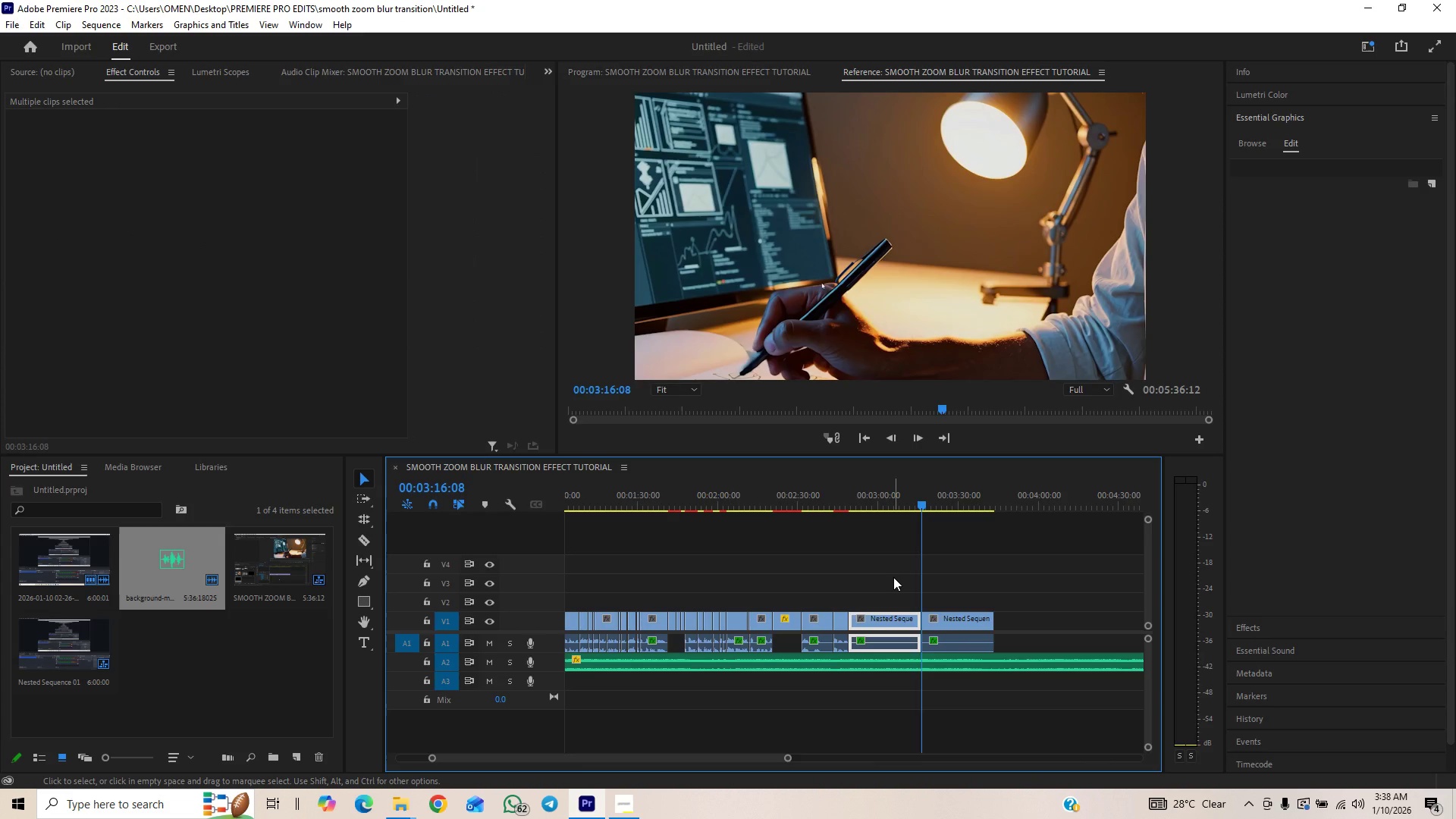 
key(Delete)
 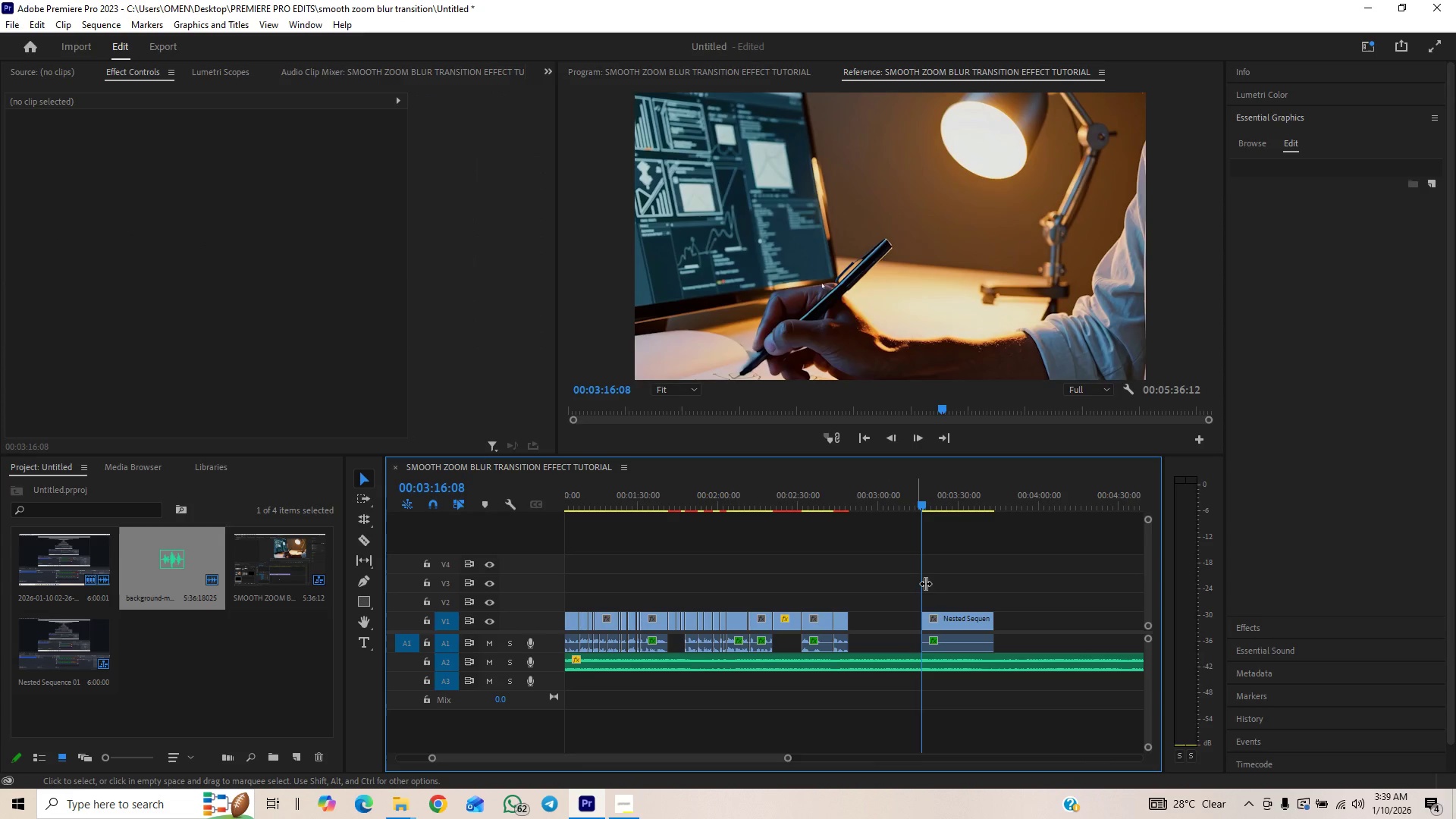 
left_click_drag(start_coordinate=[940, 585], to_coordinate=[938, 639])
 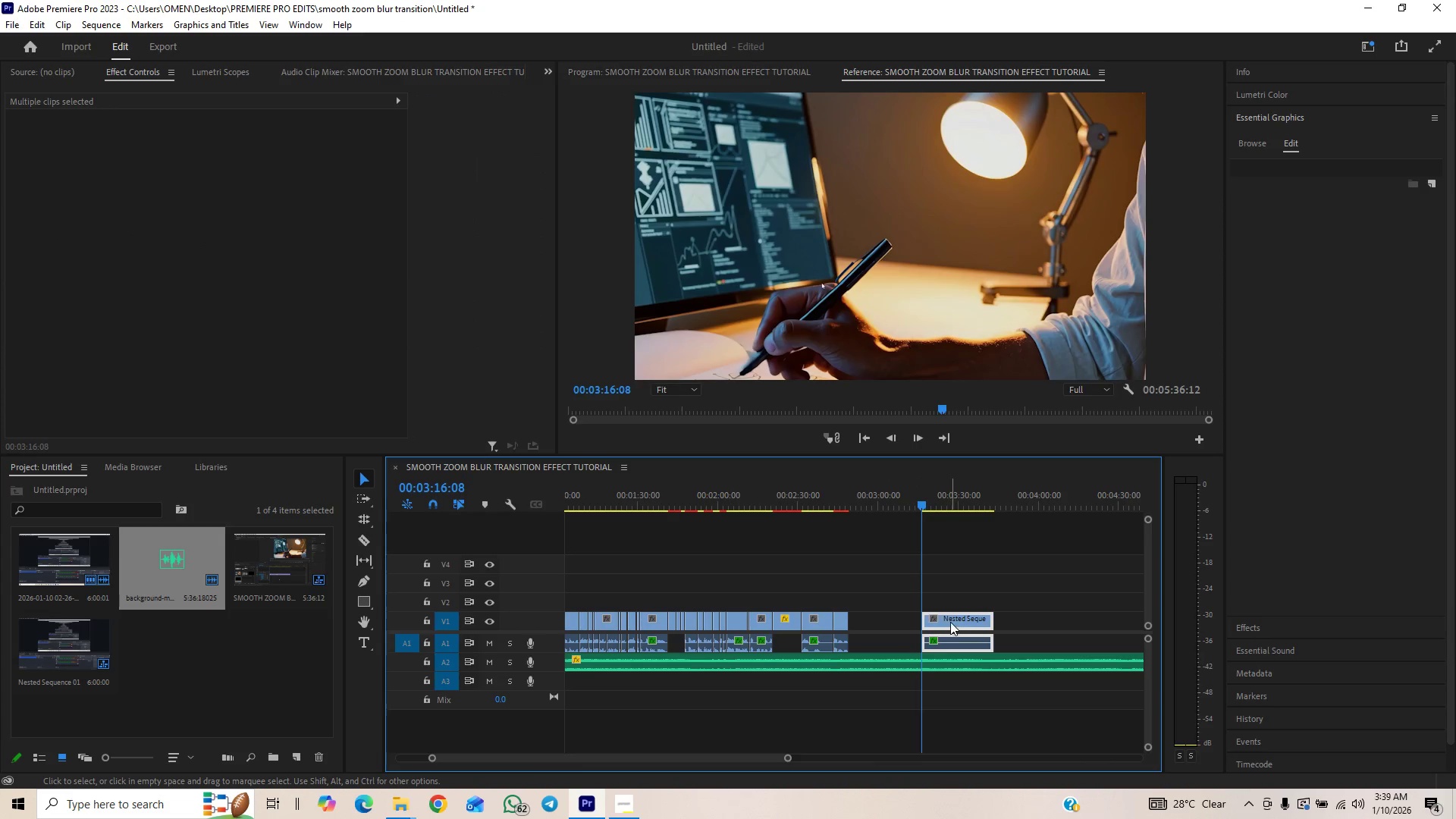 
left_click_drag(start_coordinate=[950, 622], to_coordinate=[882, 633])
 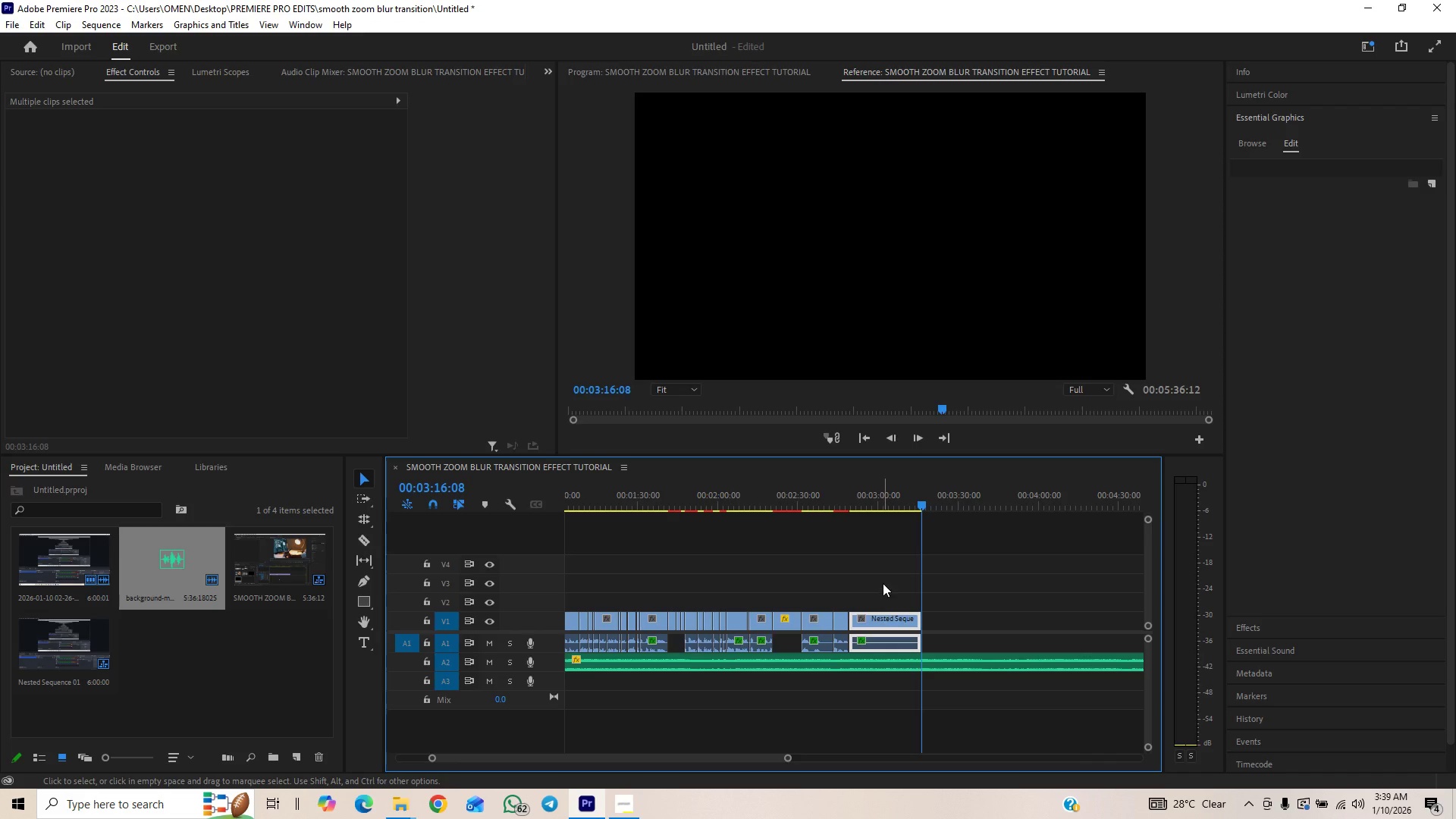 
left_click([883, 583])
 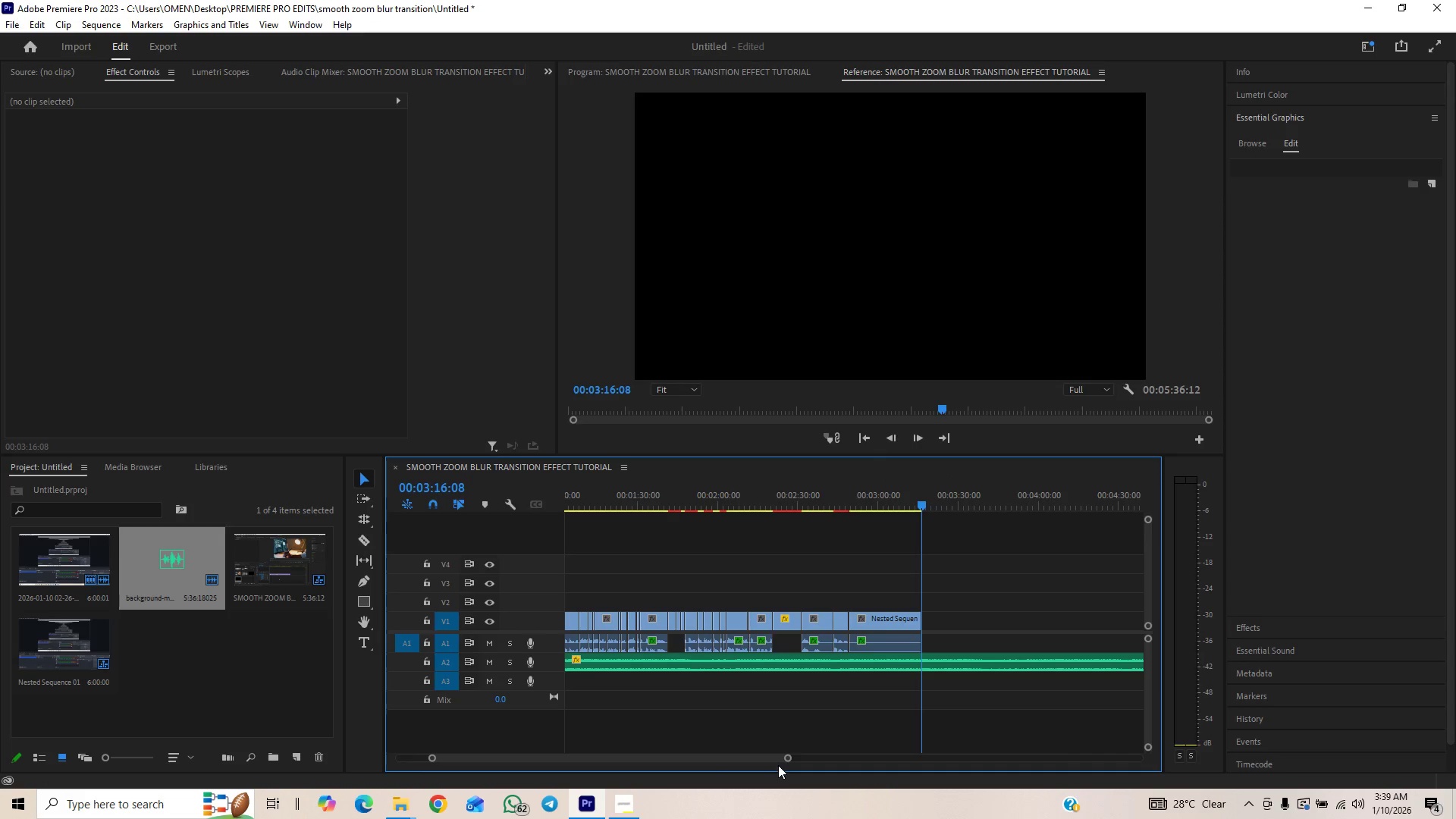 
left_click_drag(start_coordinate=[788, 756], to_coordinate=[736, 773])
 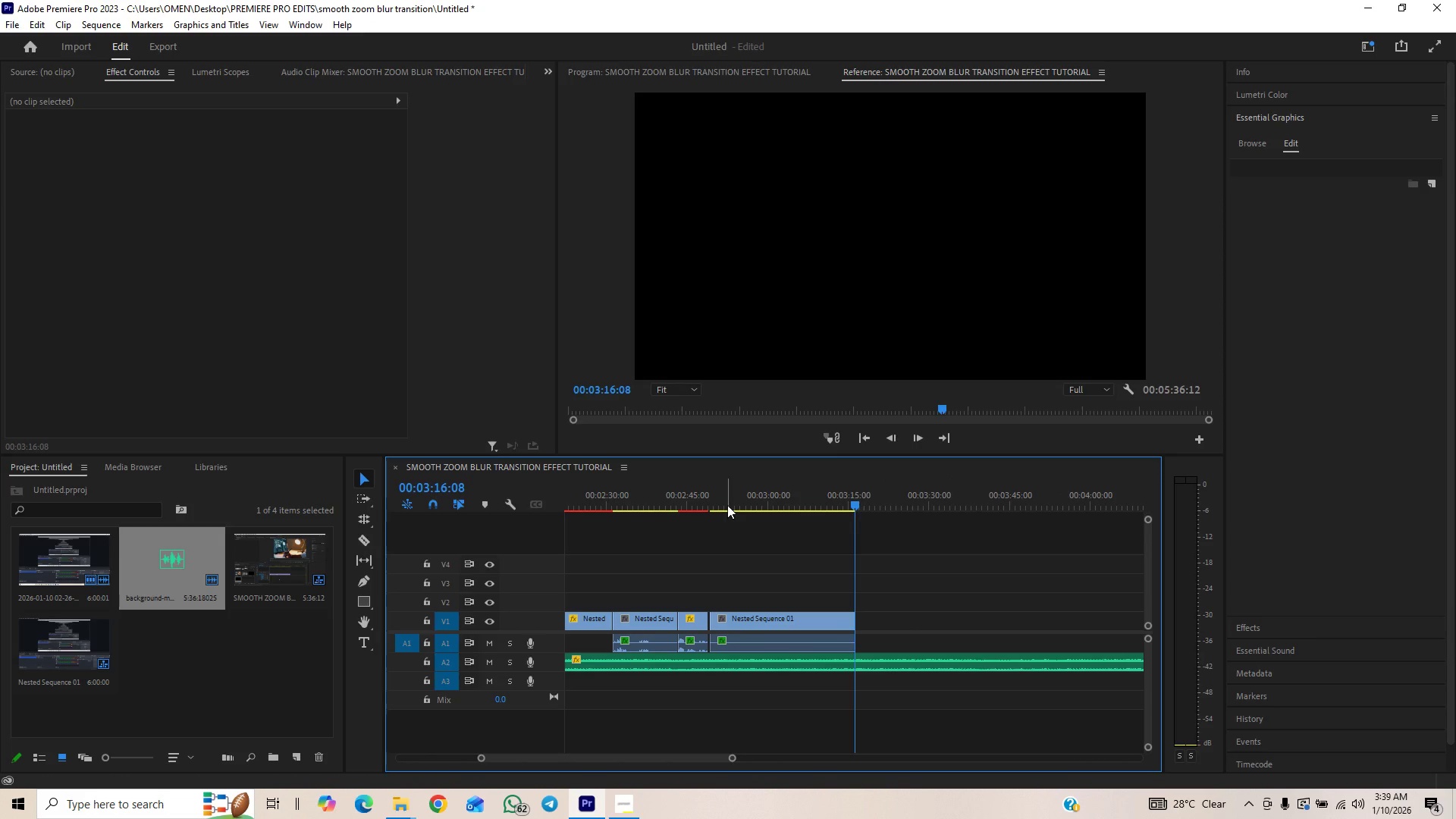 
left_click([727, 504])
 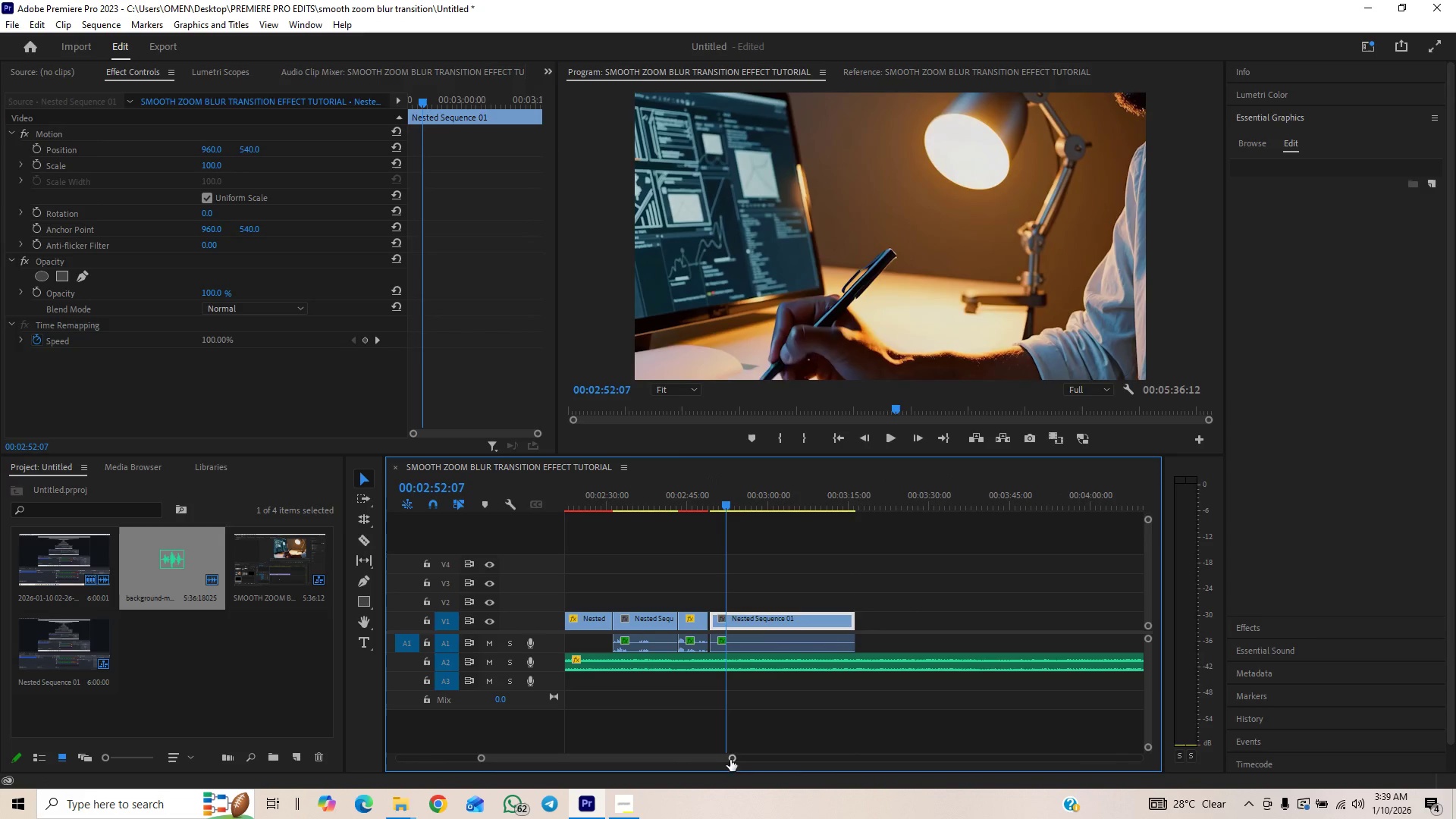 
left_click_drag(start_coordinate=[732, 756], to_coordinate=[668, 778])
 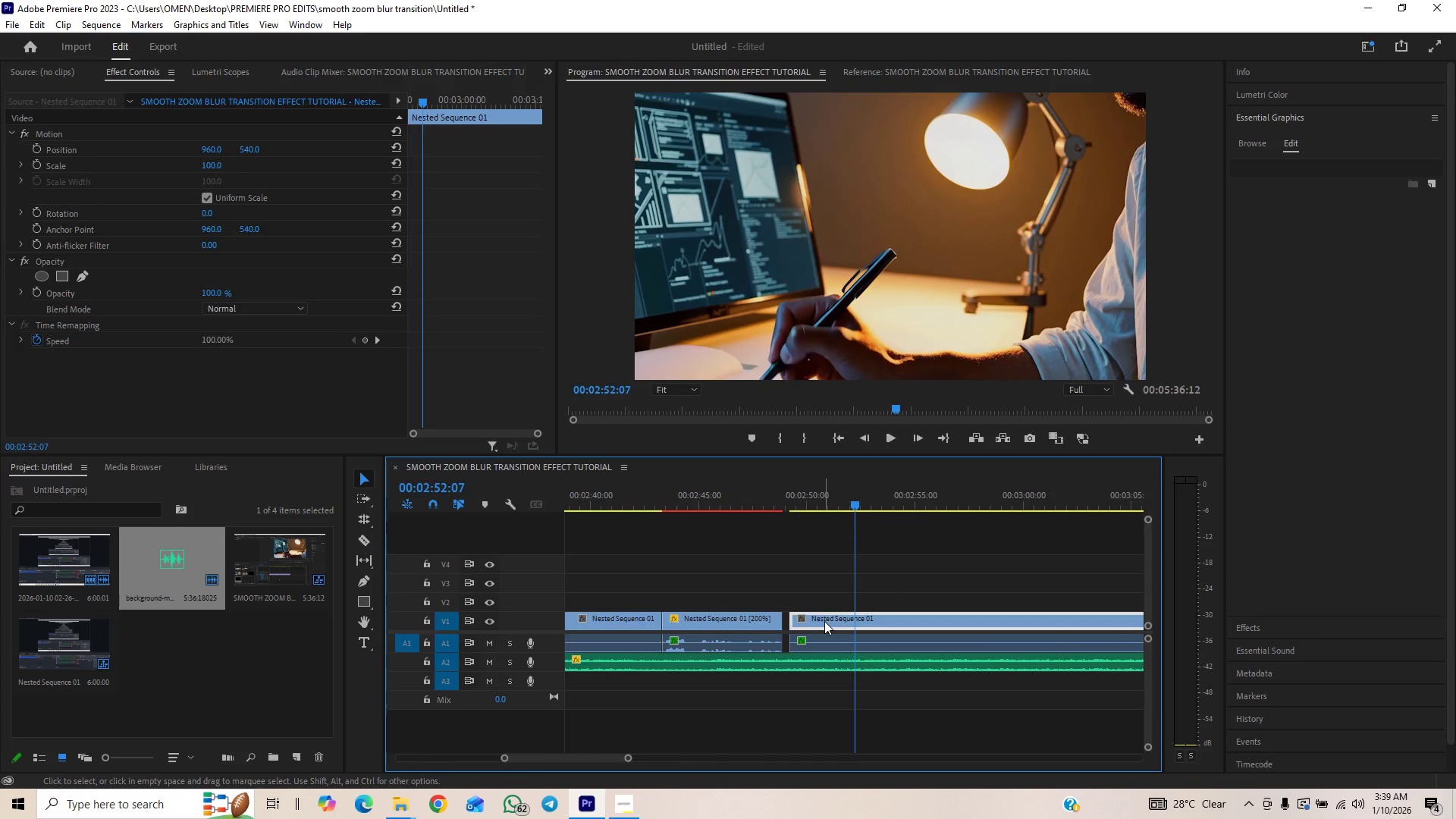 
left_click_drag(start_coordinate=[838, 585], to_coordinate=[818, 654])
 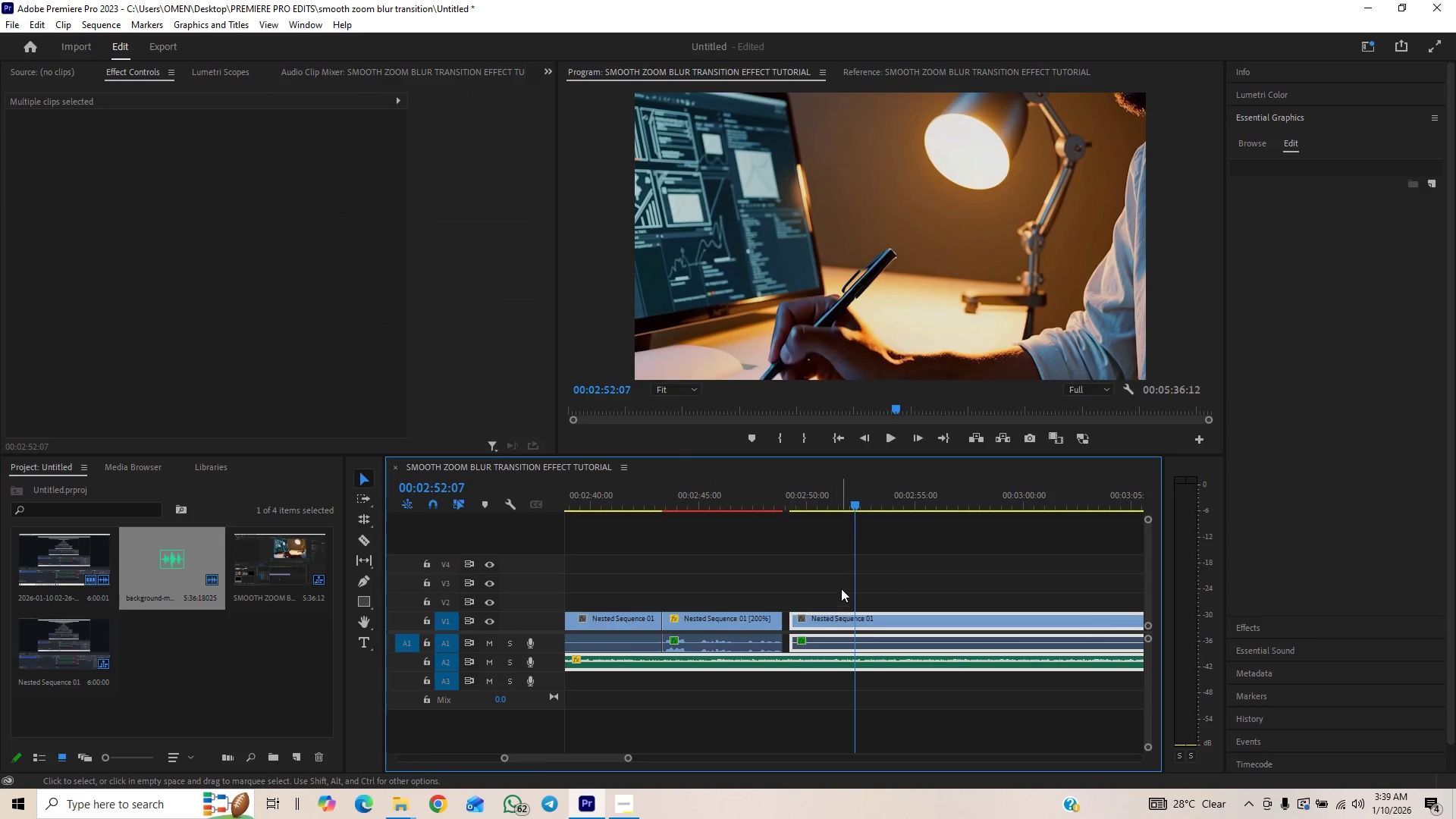 
left_click_drag(start_coordinate=[841, 588], to_coordinate=[825, 639])
 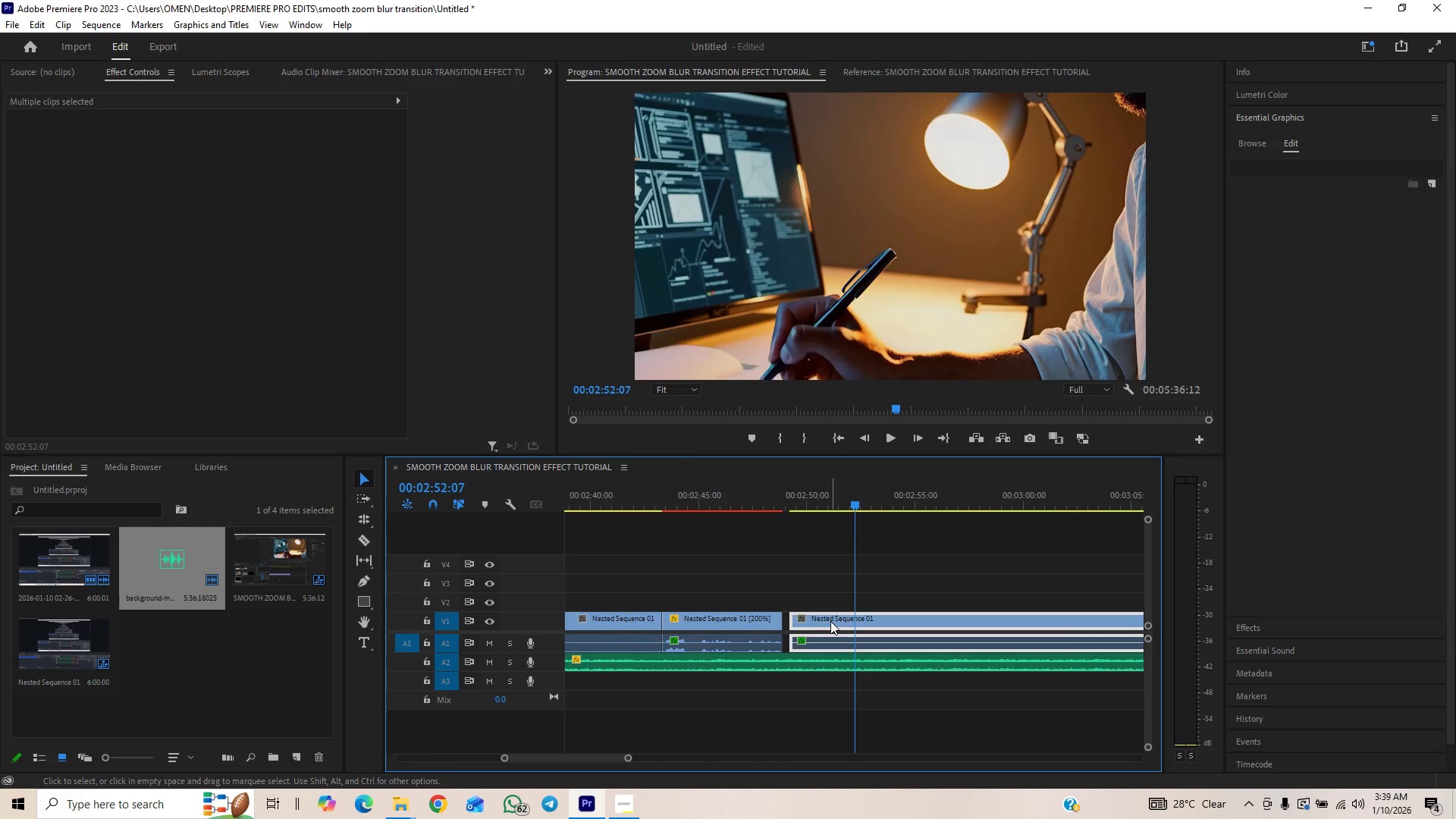 
left_click_drag(start_coordinate=[830, 621], to_coordinate=[822, 625])
 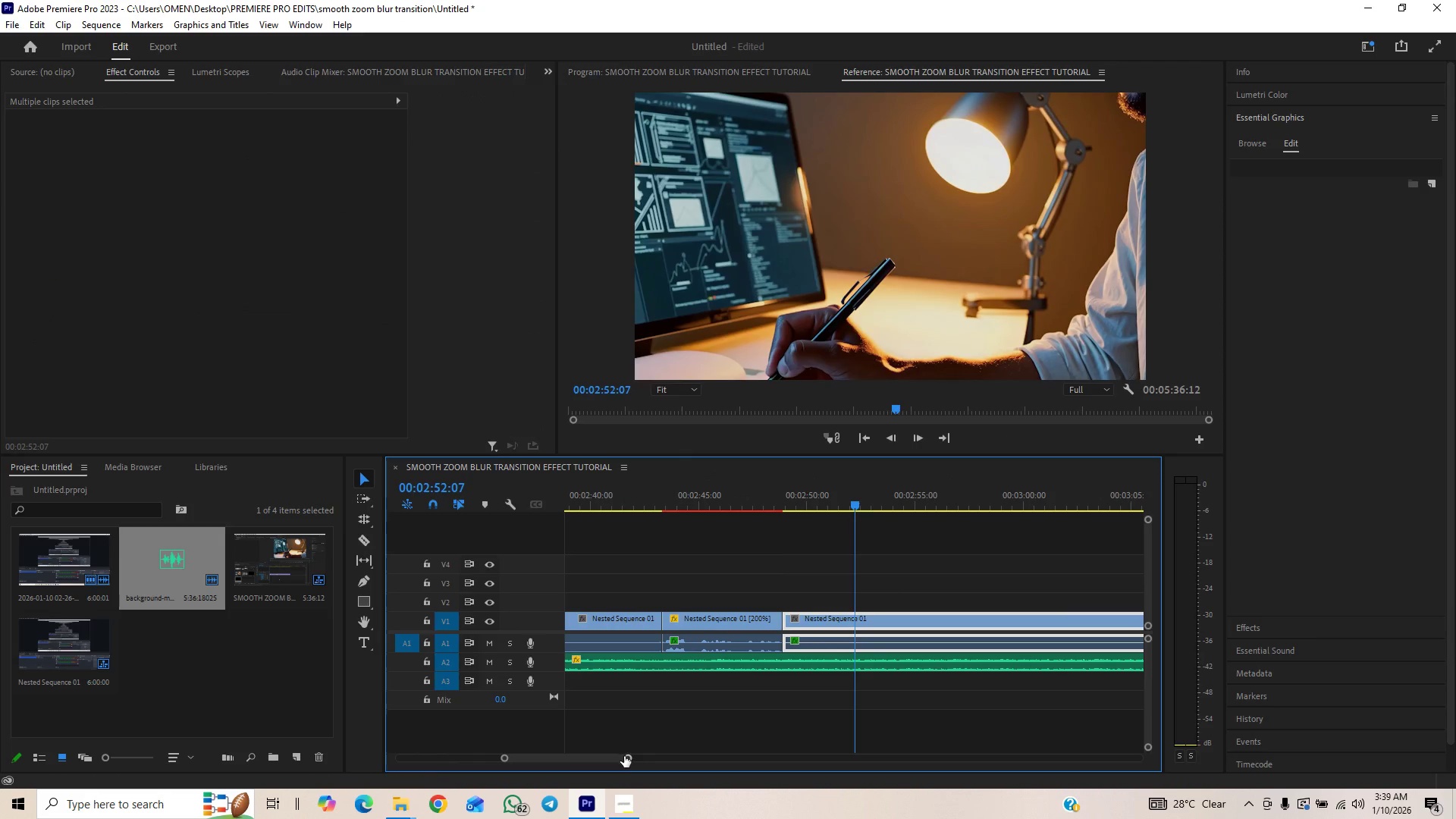 
left_click_drag(start_coordinate=[625, 759], to_coordinate=[654, 745])
 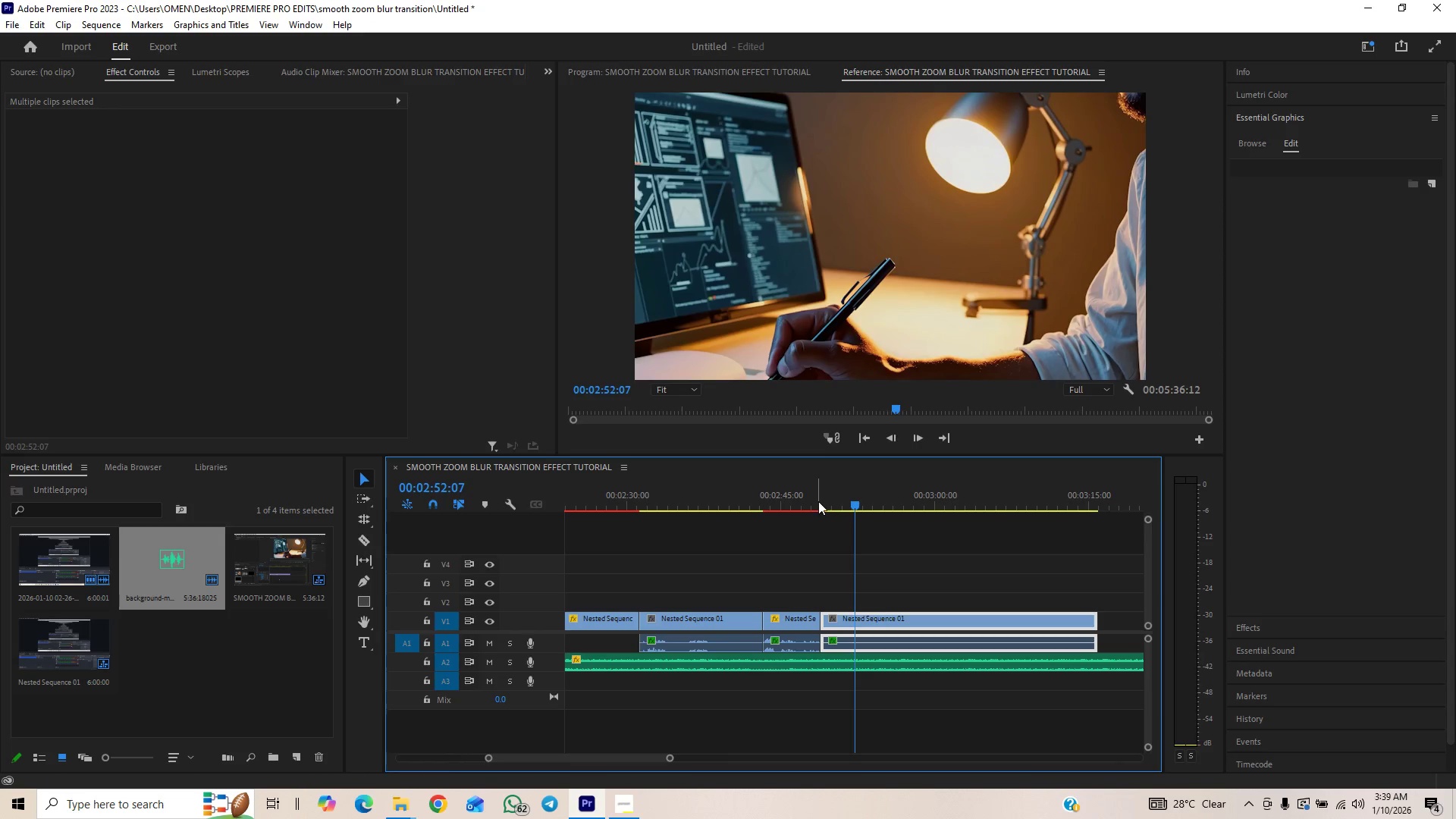 
left_click([818, 501])
 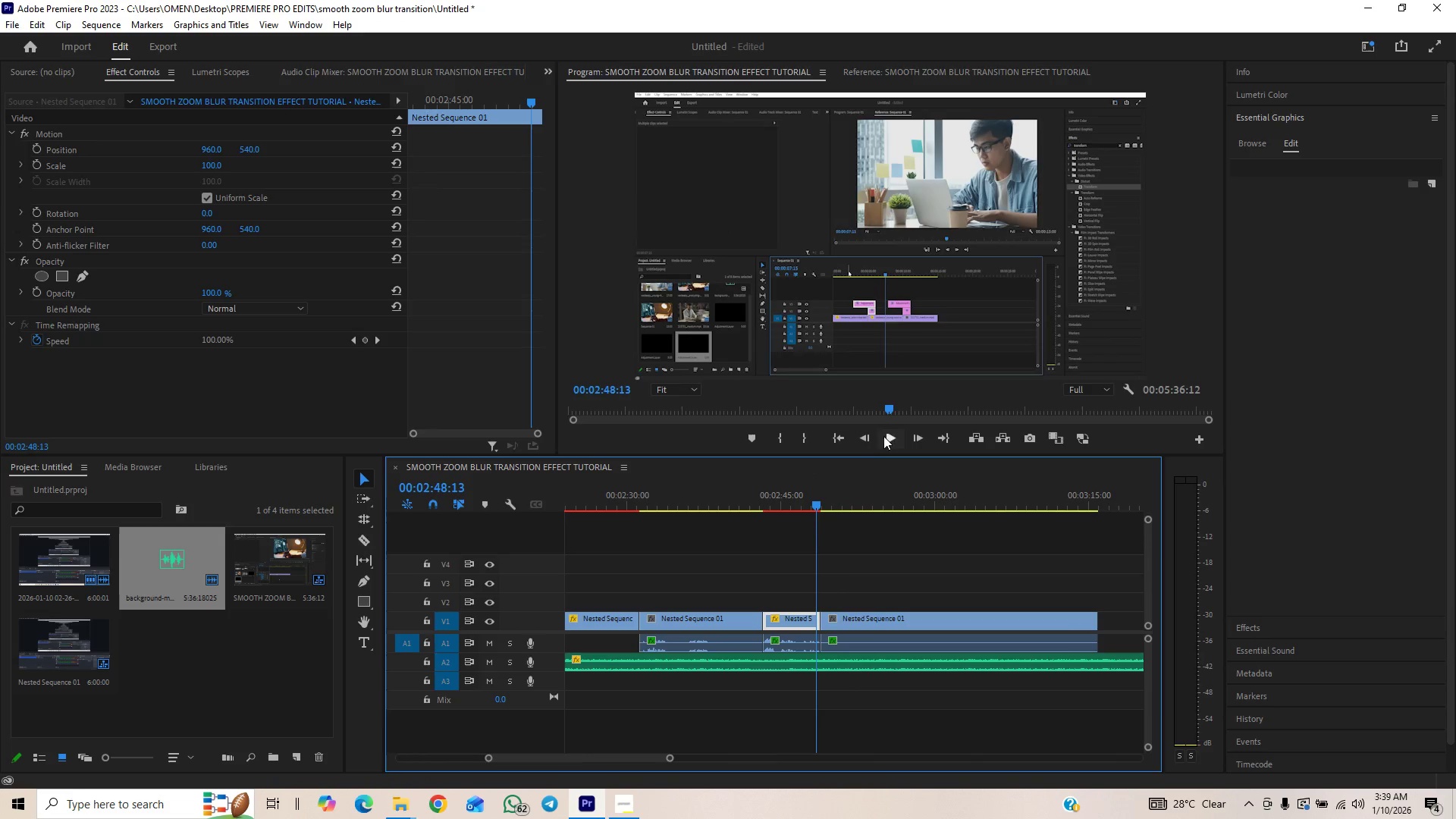 
left_click([888, 432])
 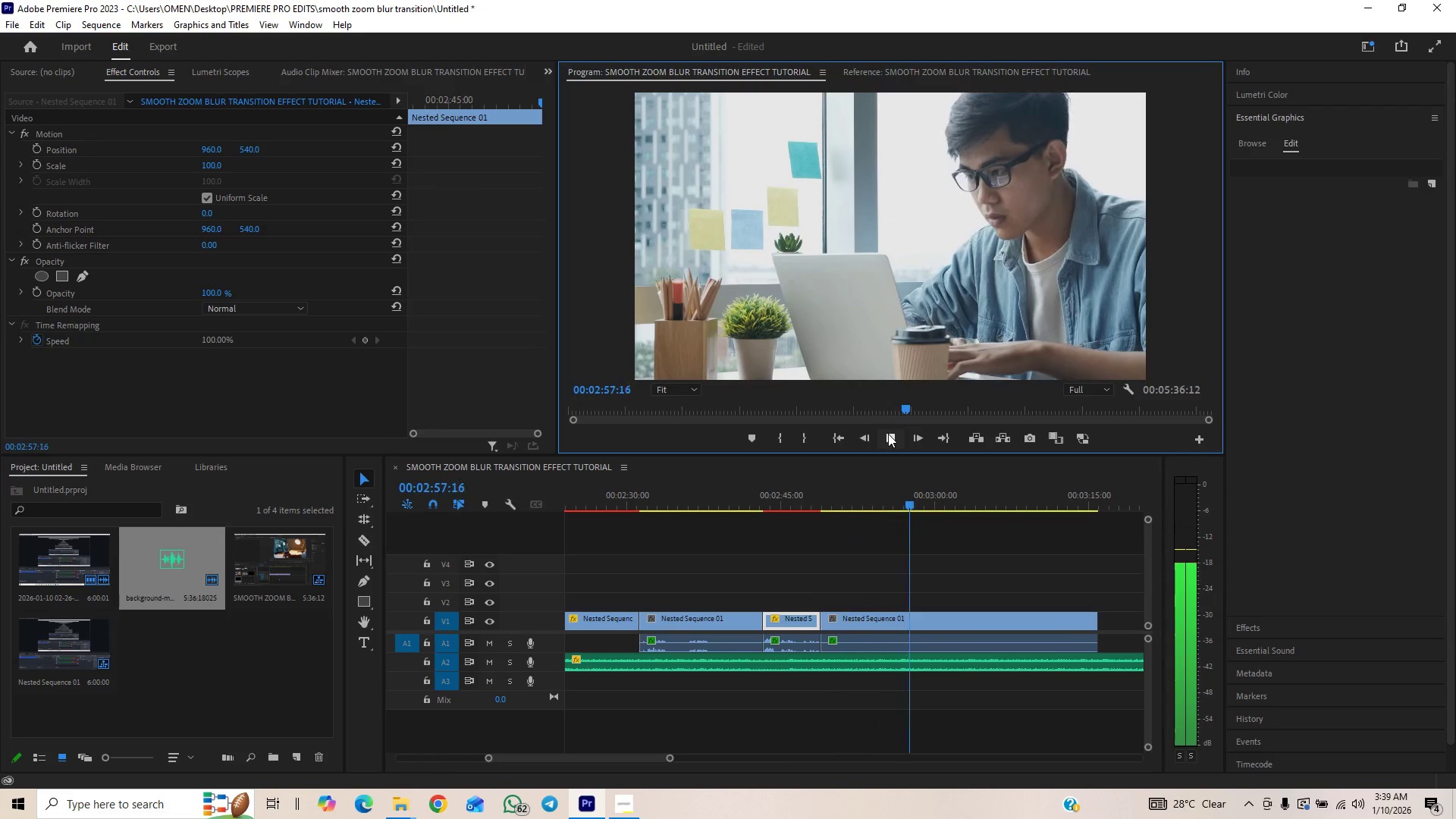 
wait(14.36)
 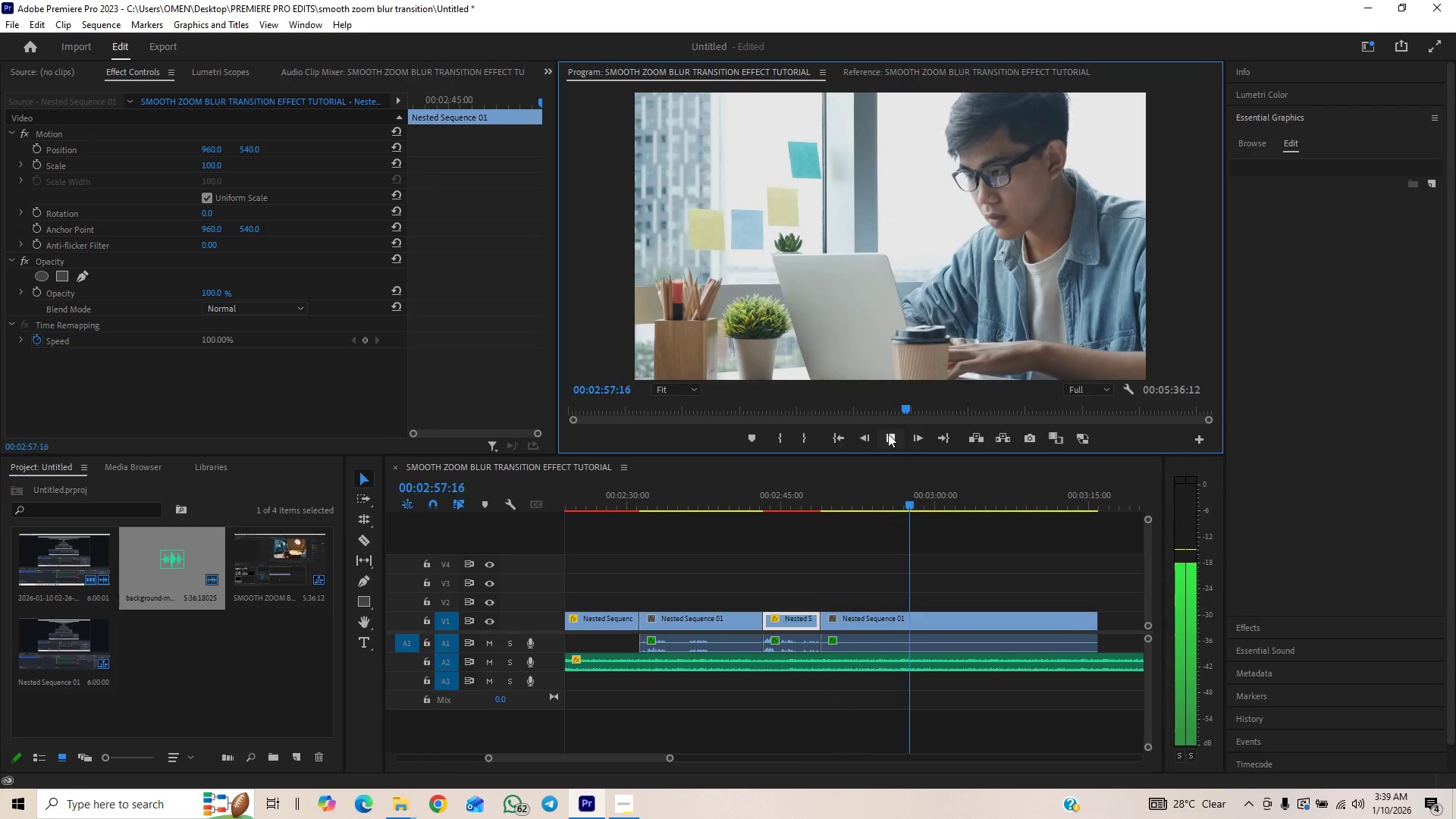 
left_click([888, 438])
 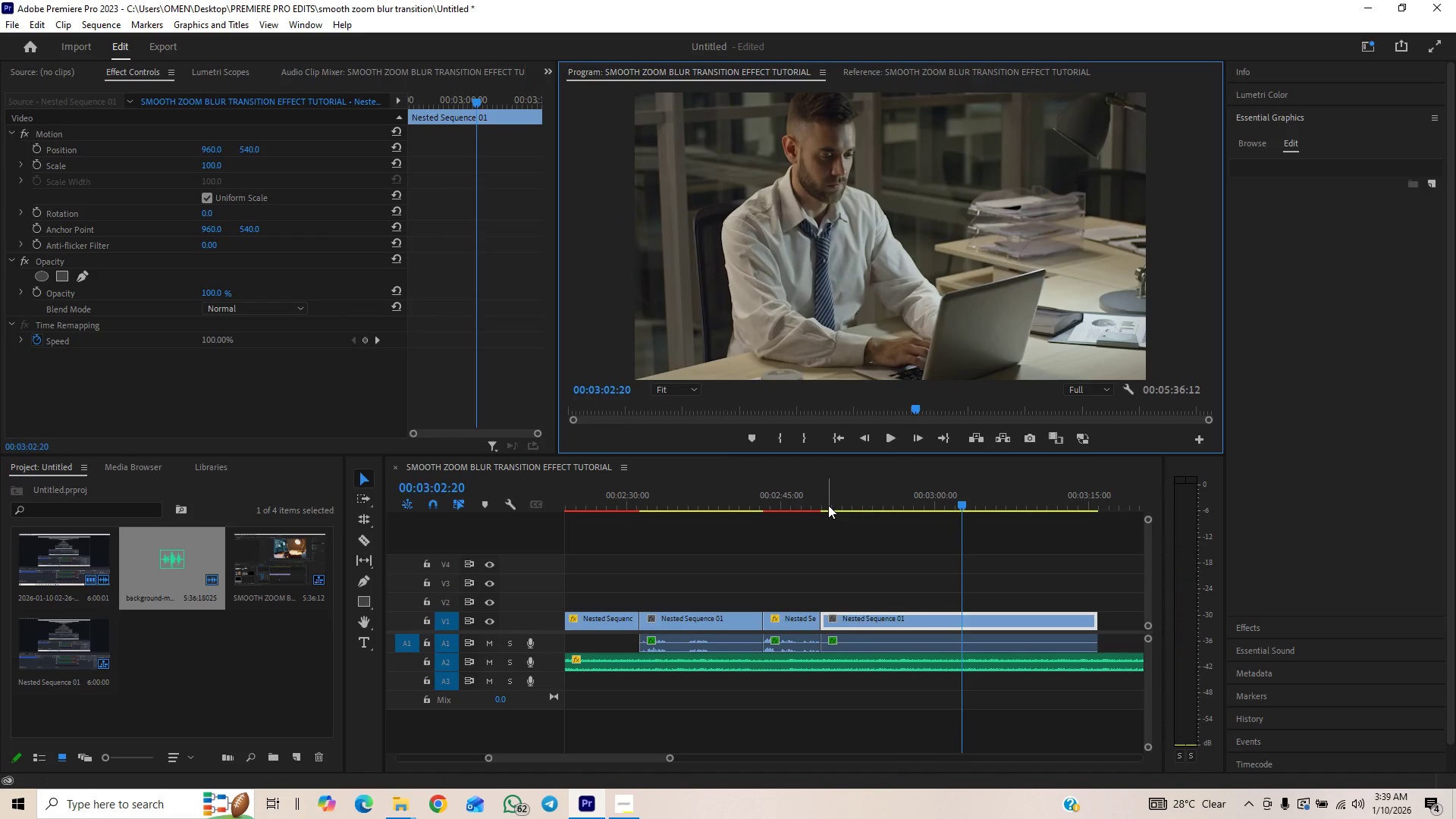 
left_click([827, 502])
 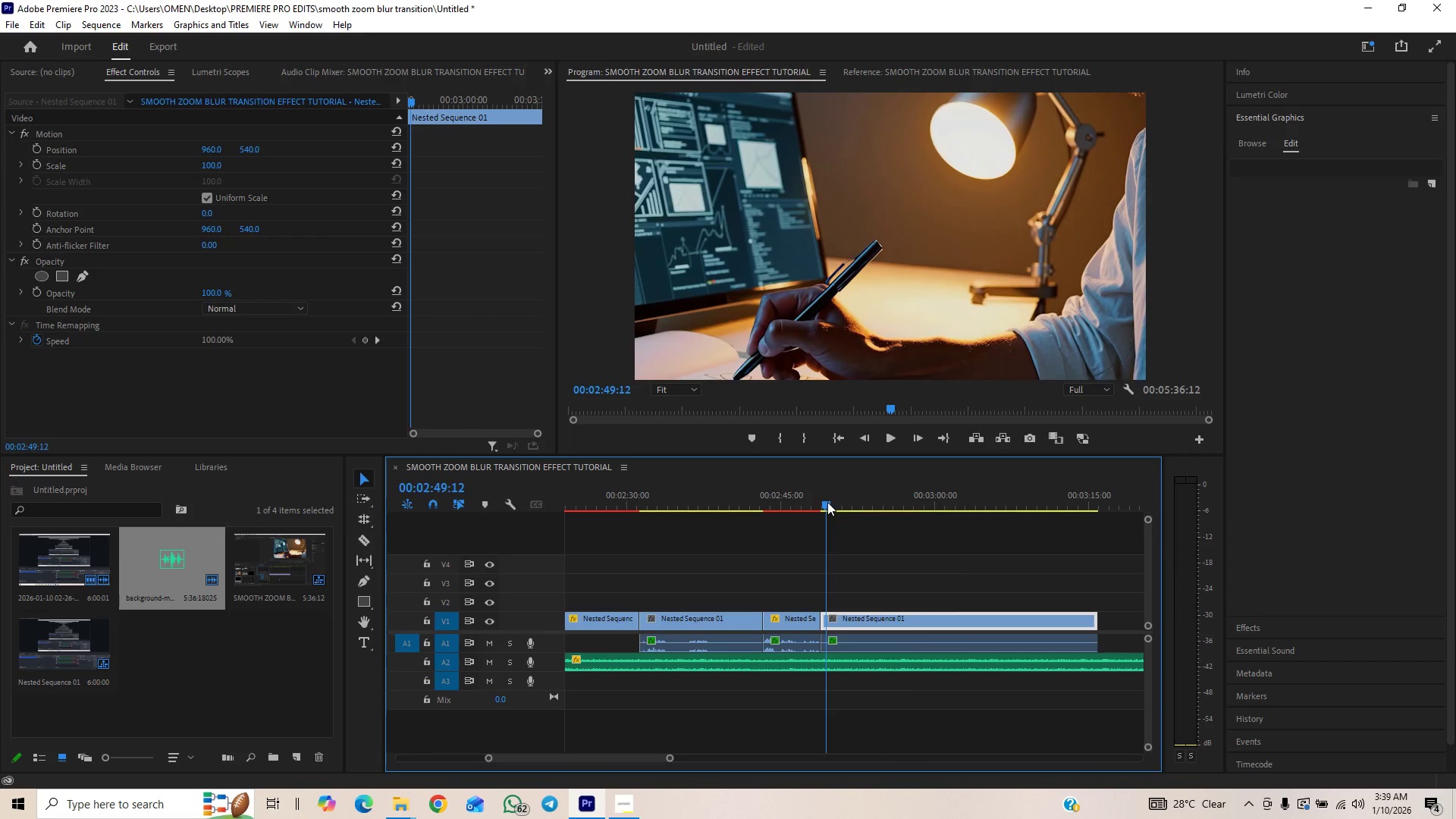 
left_click_drag(start_coordinate=[827, 502], to_coordinate=[820, 511])
 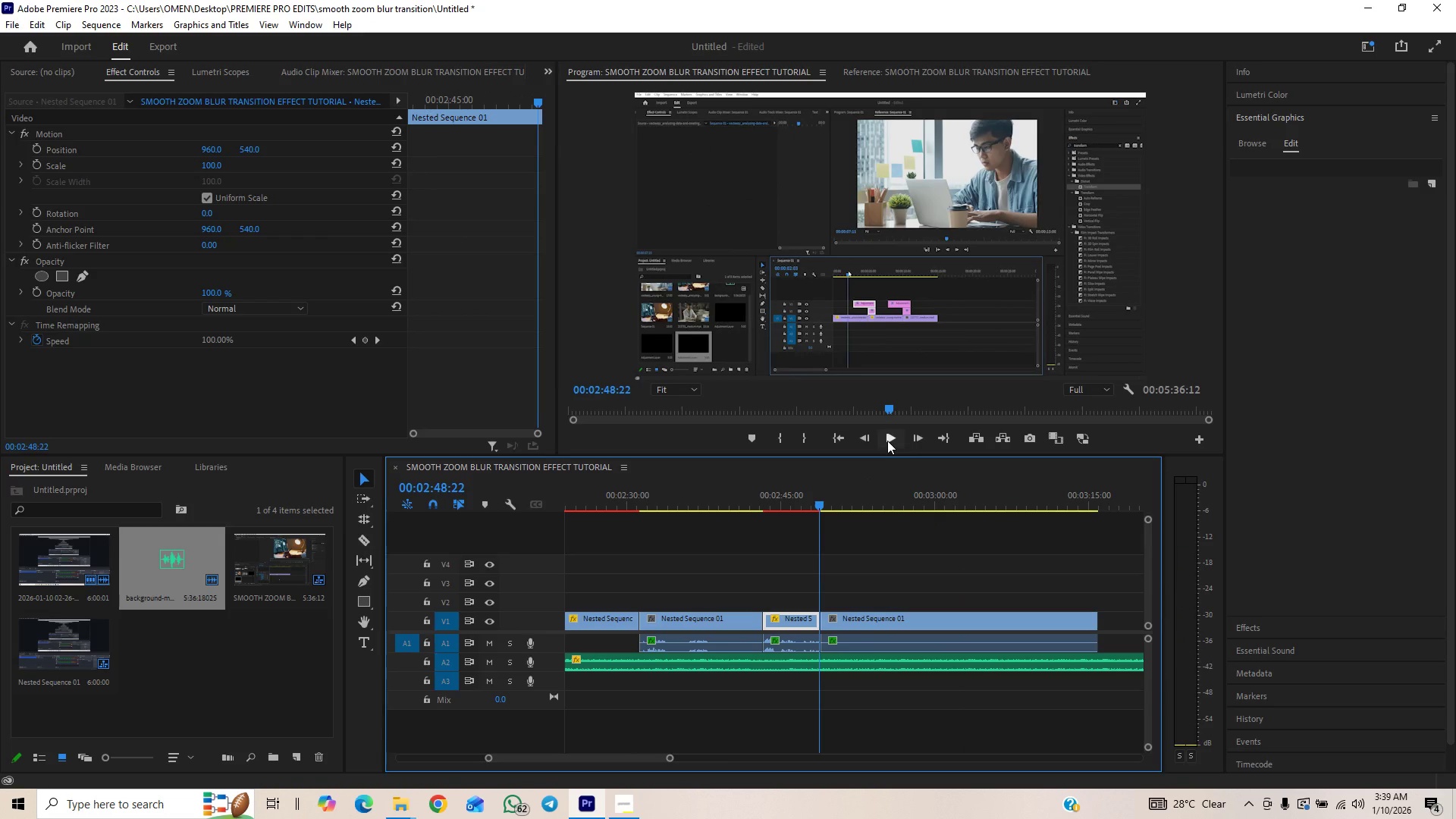 
left_click([887, 441])
 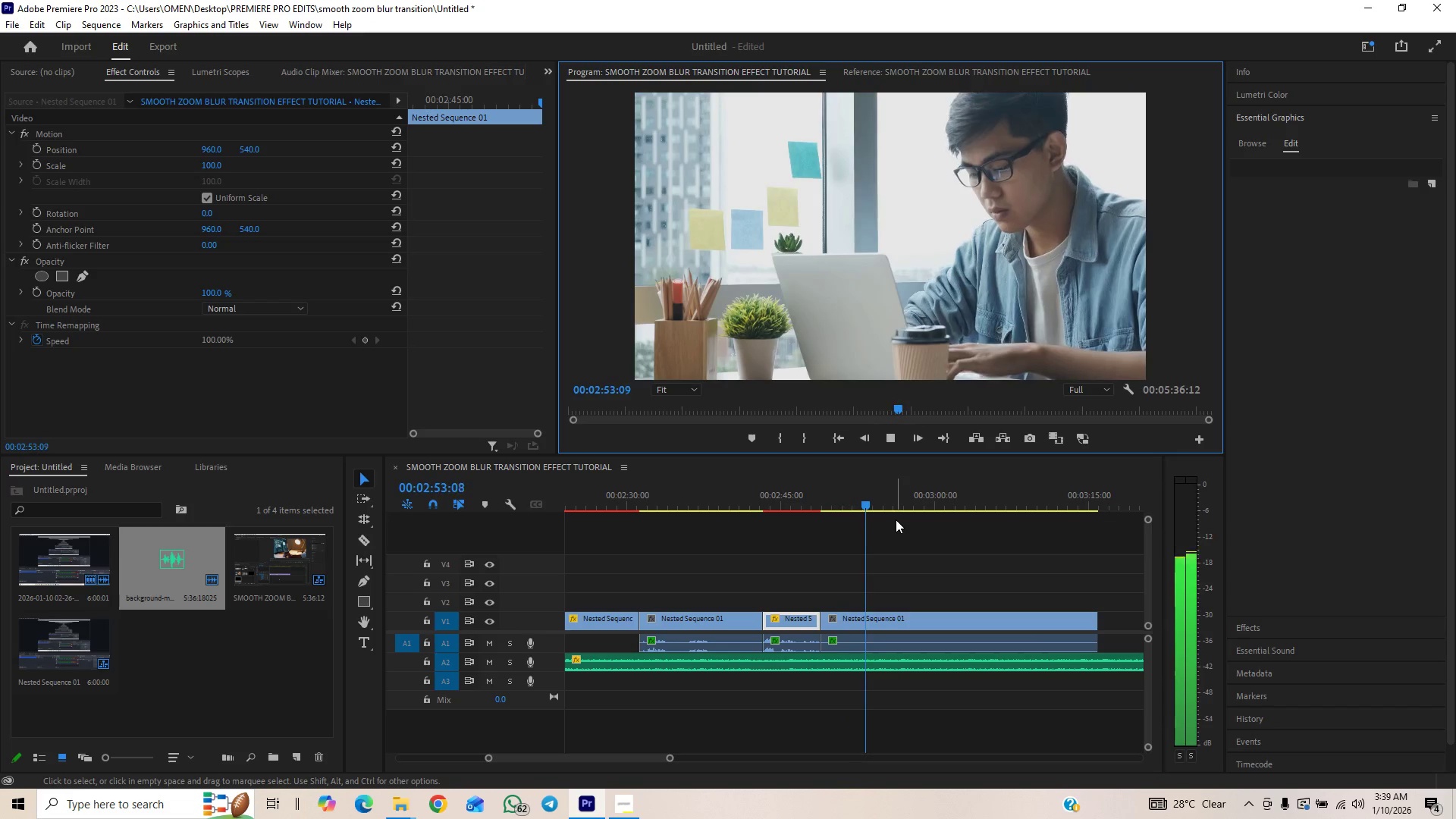 
wait(9.89)
 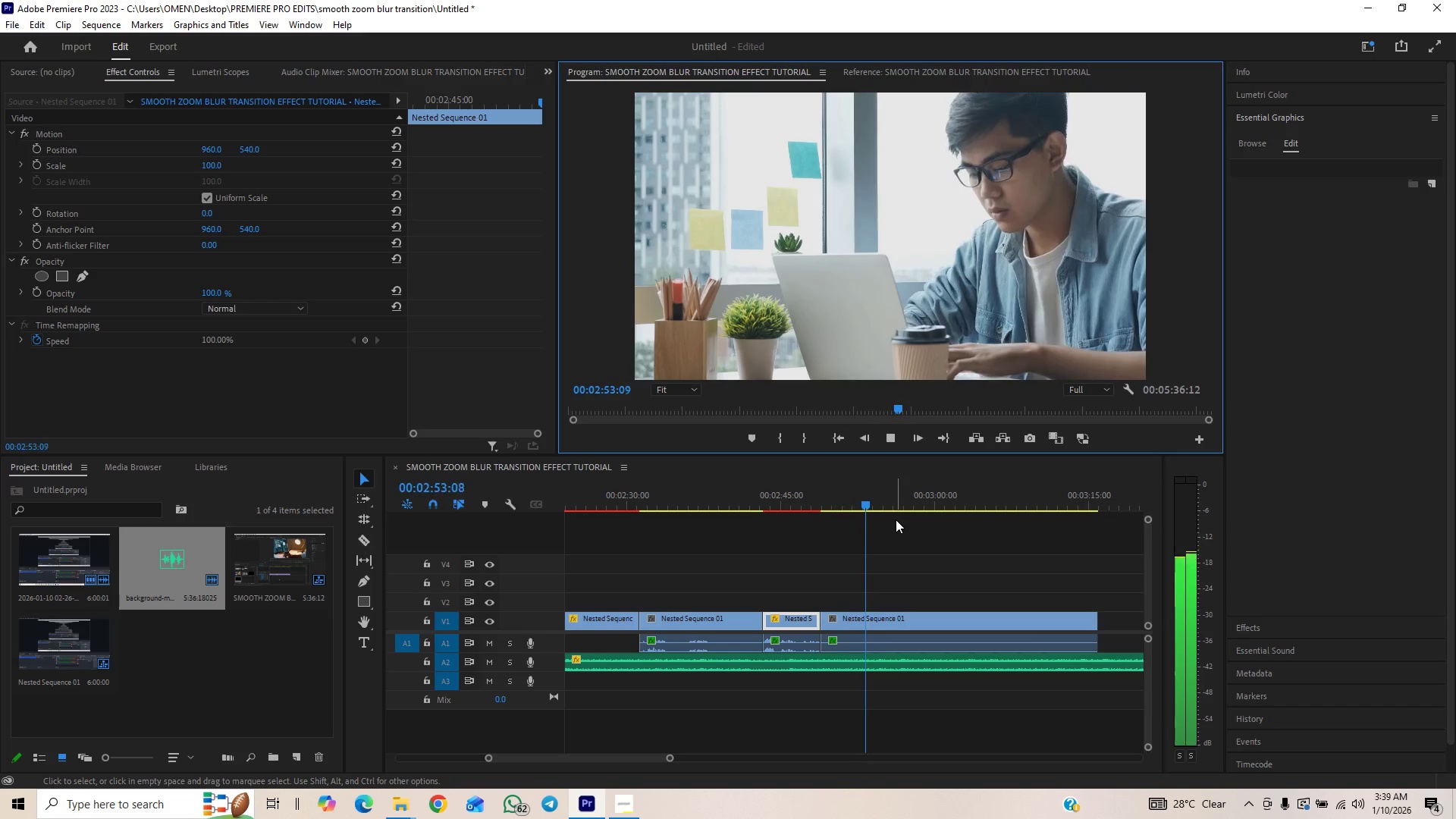 
left_click([889, 443])
 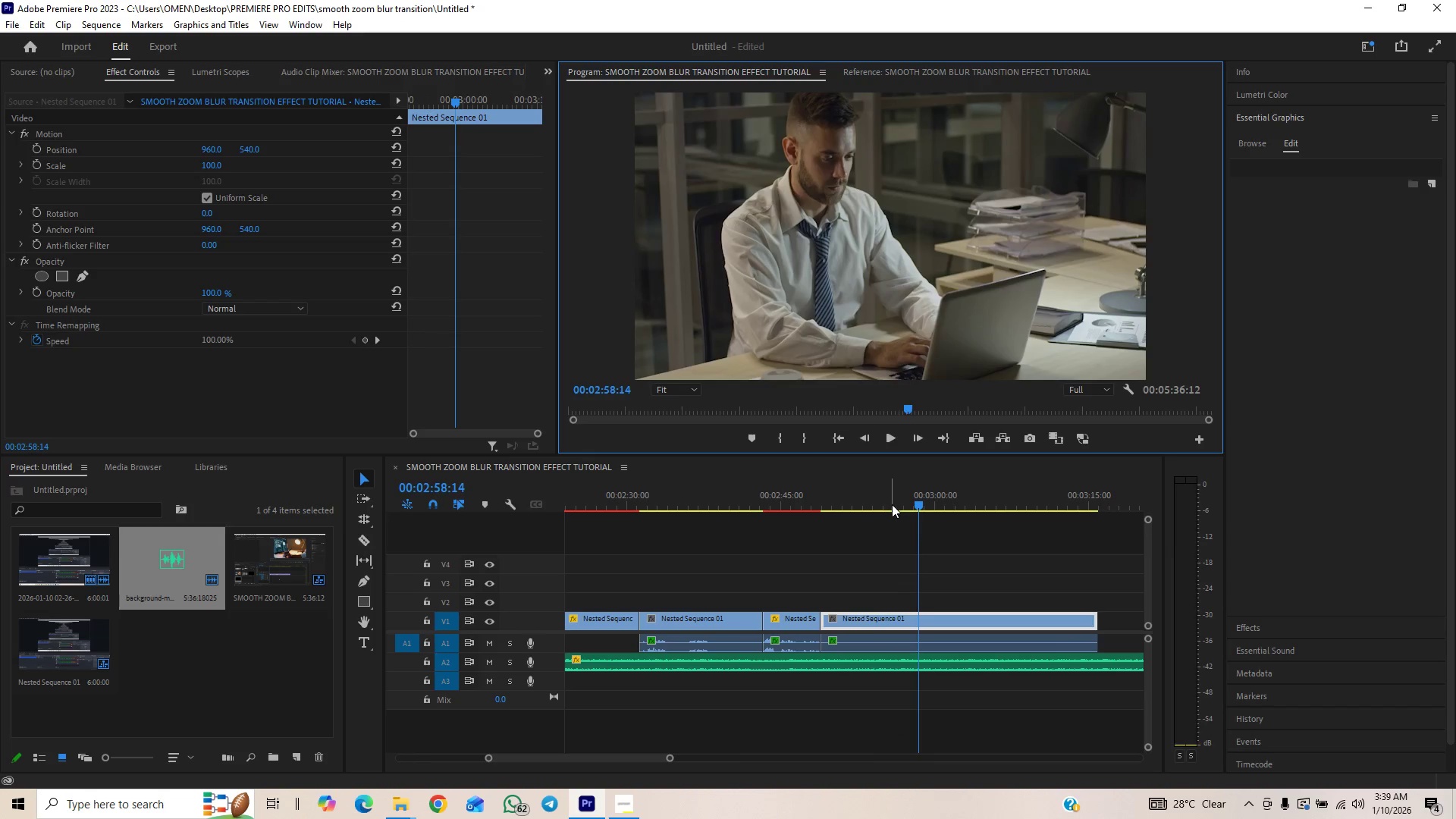 
left_click_drag(start_coordinate=[899, 502], to_coordinate=[885, 510])
 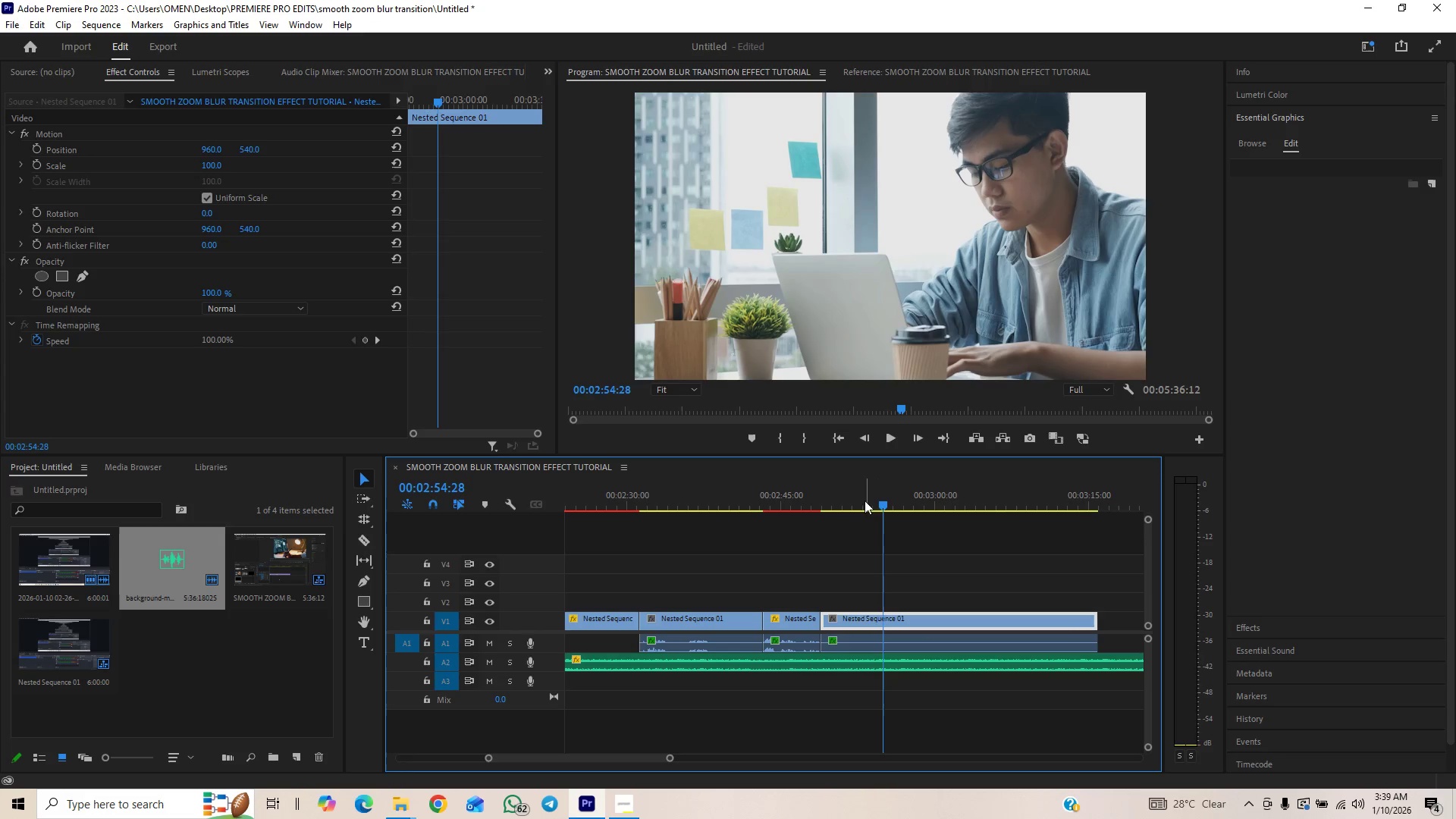 
left_click_drag(start_coordinate=[854, 502], to_coordinate=[822, 512])
 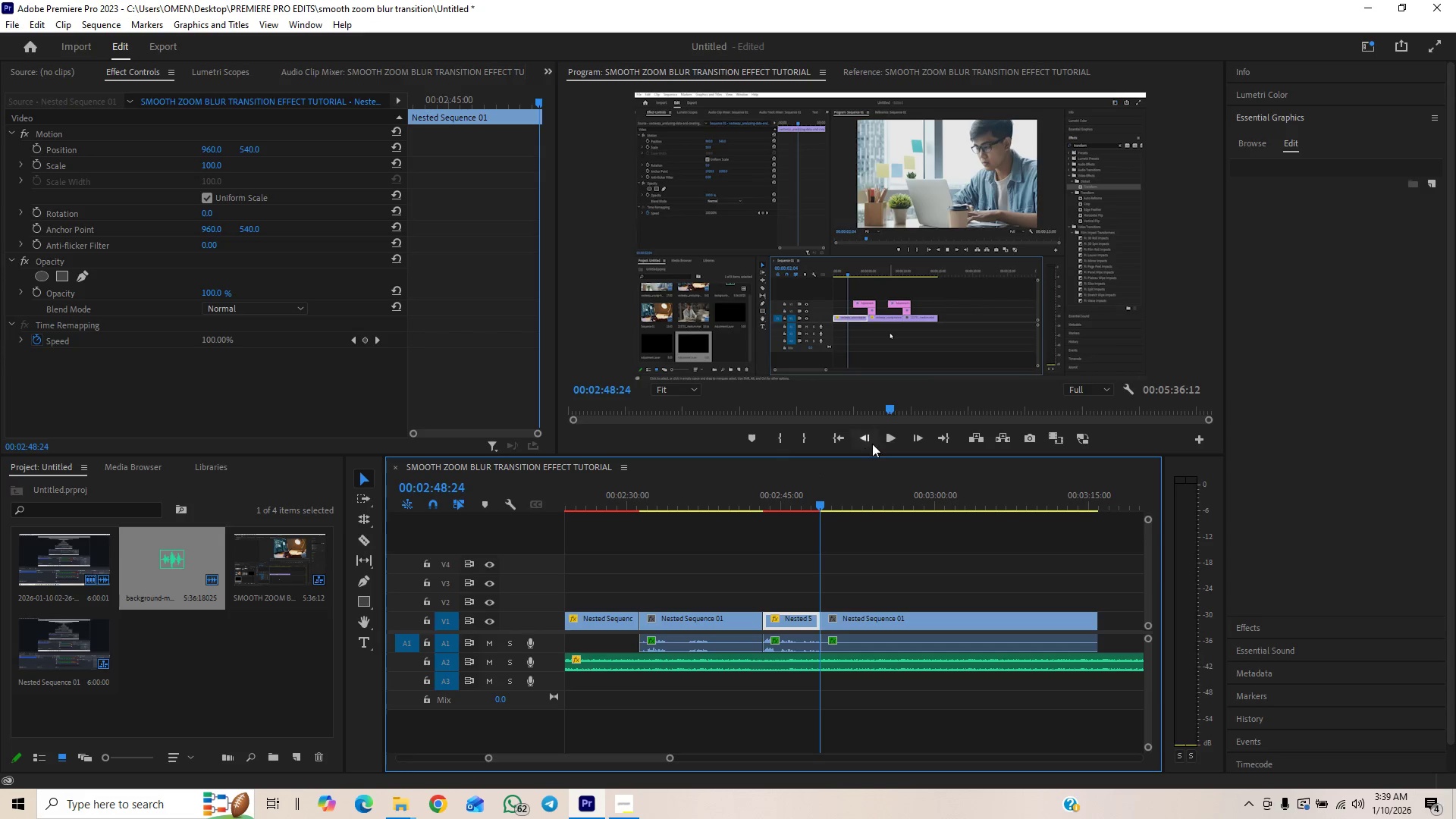 
left_click([881, 438])
 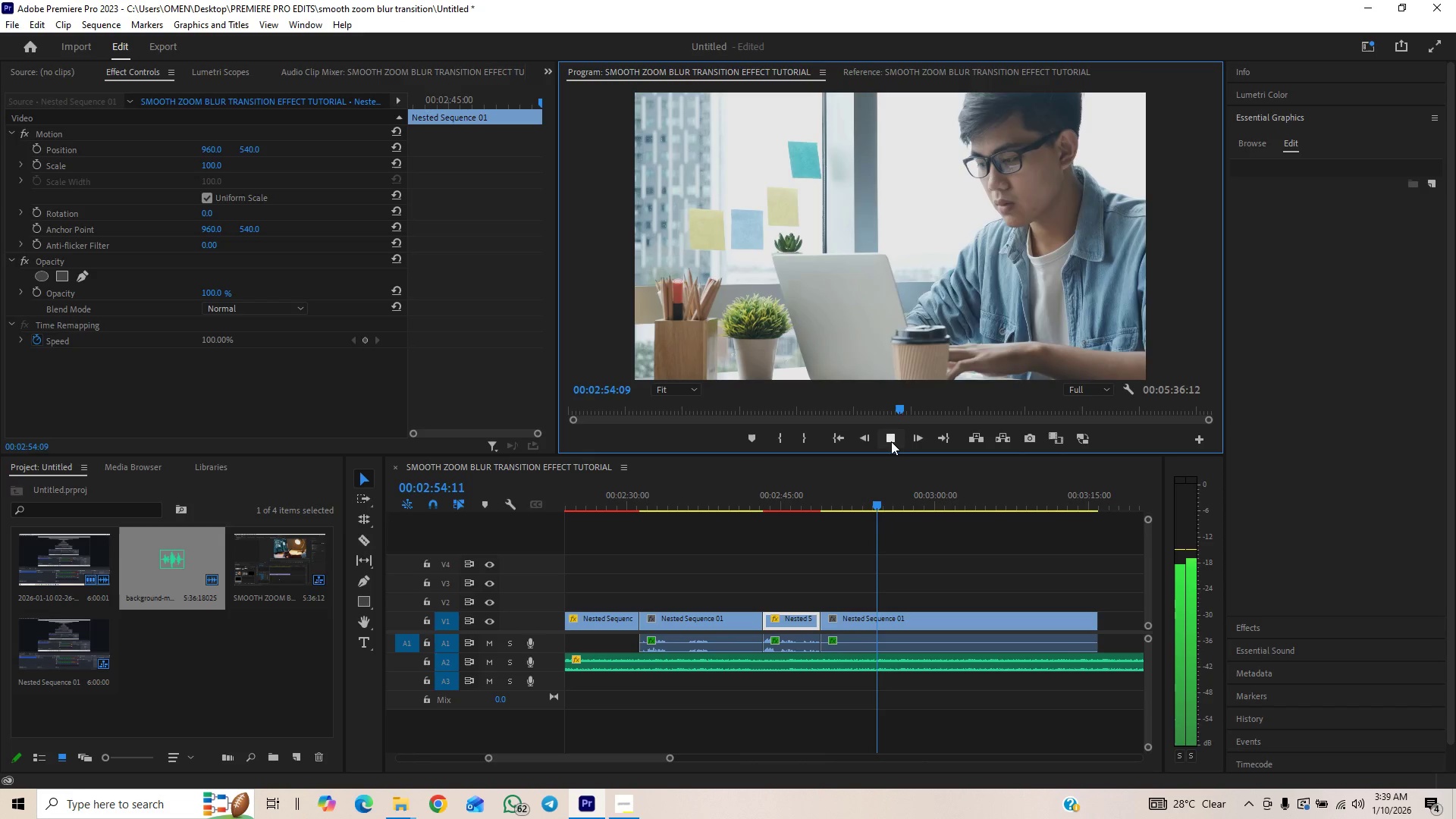 
wait(7.97)
 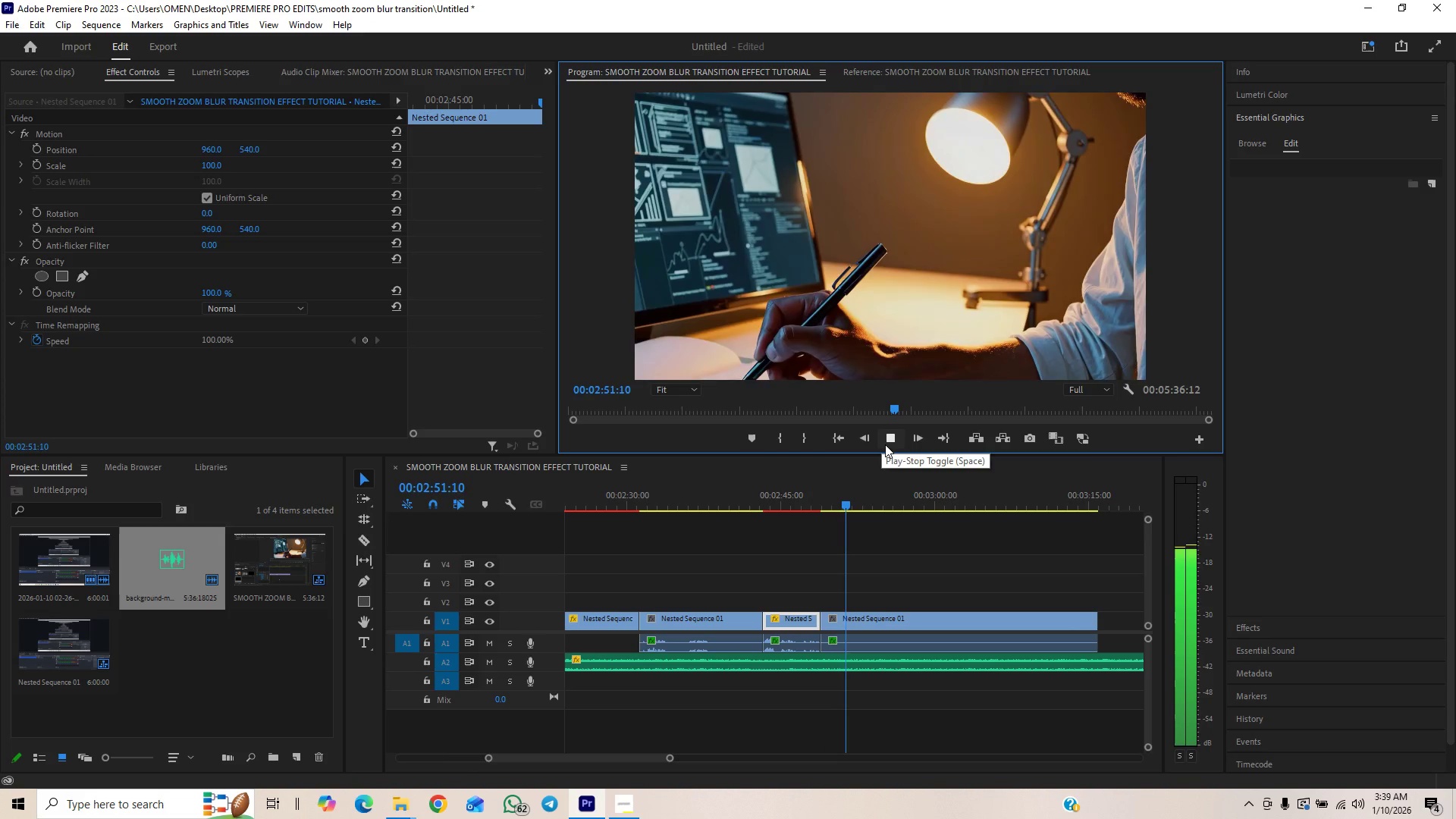 
left_click([891, 441])
 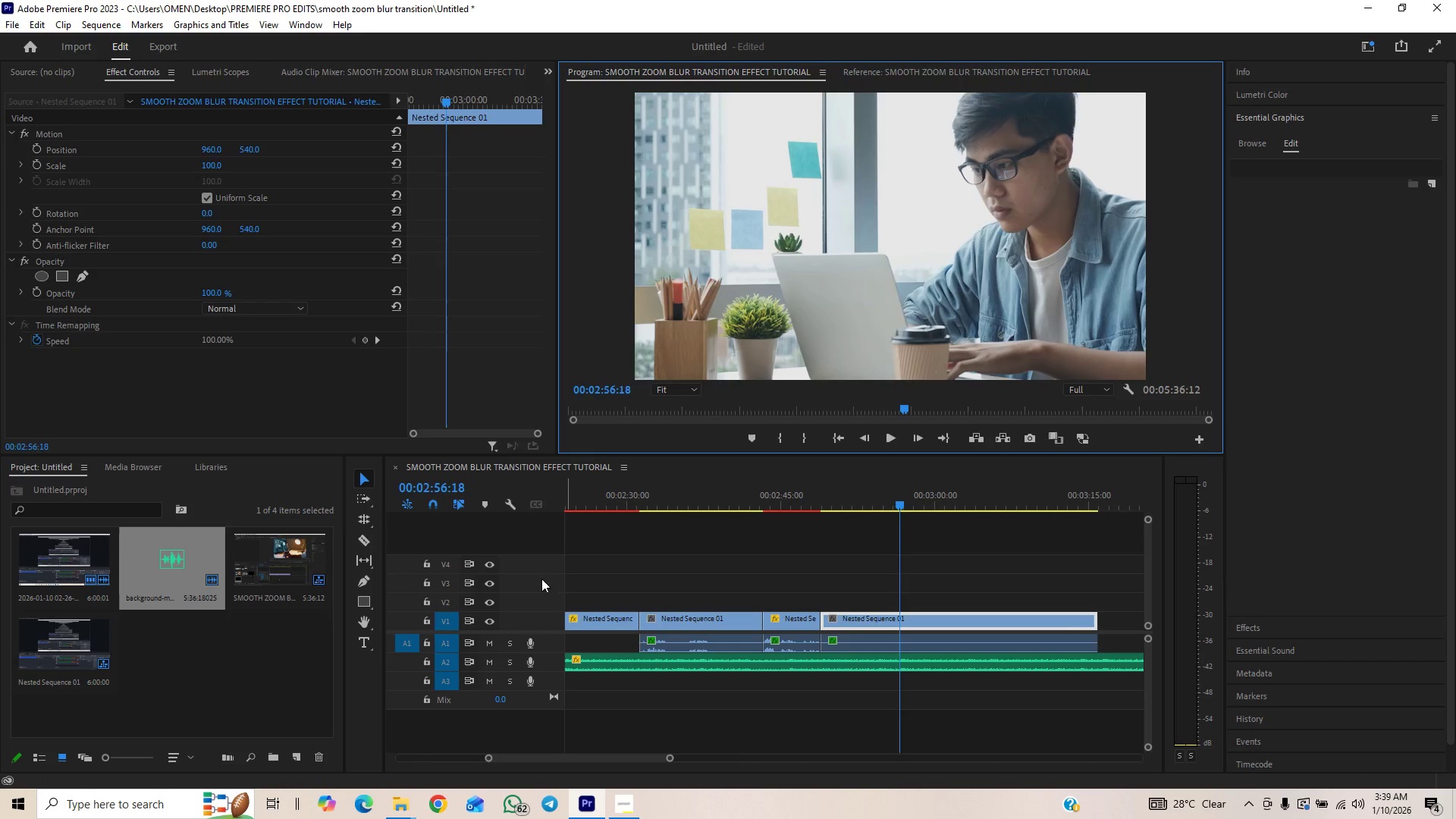 
left_click([363, 541])
 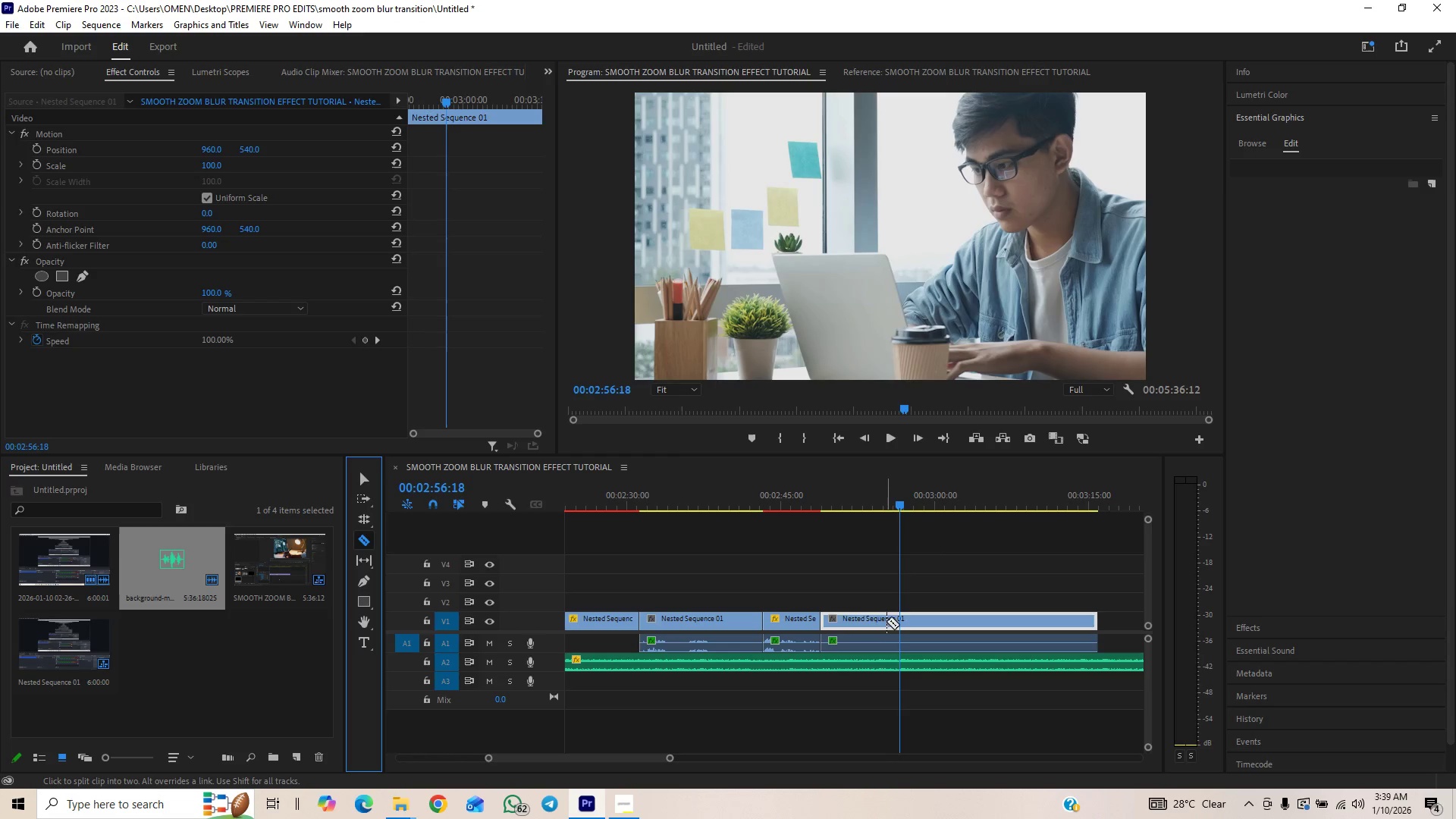 
left_click([897, 622])
 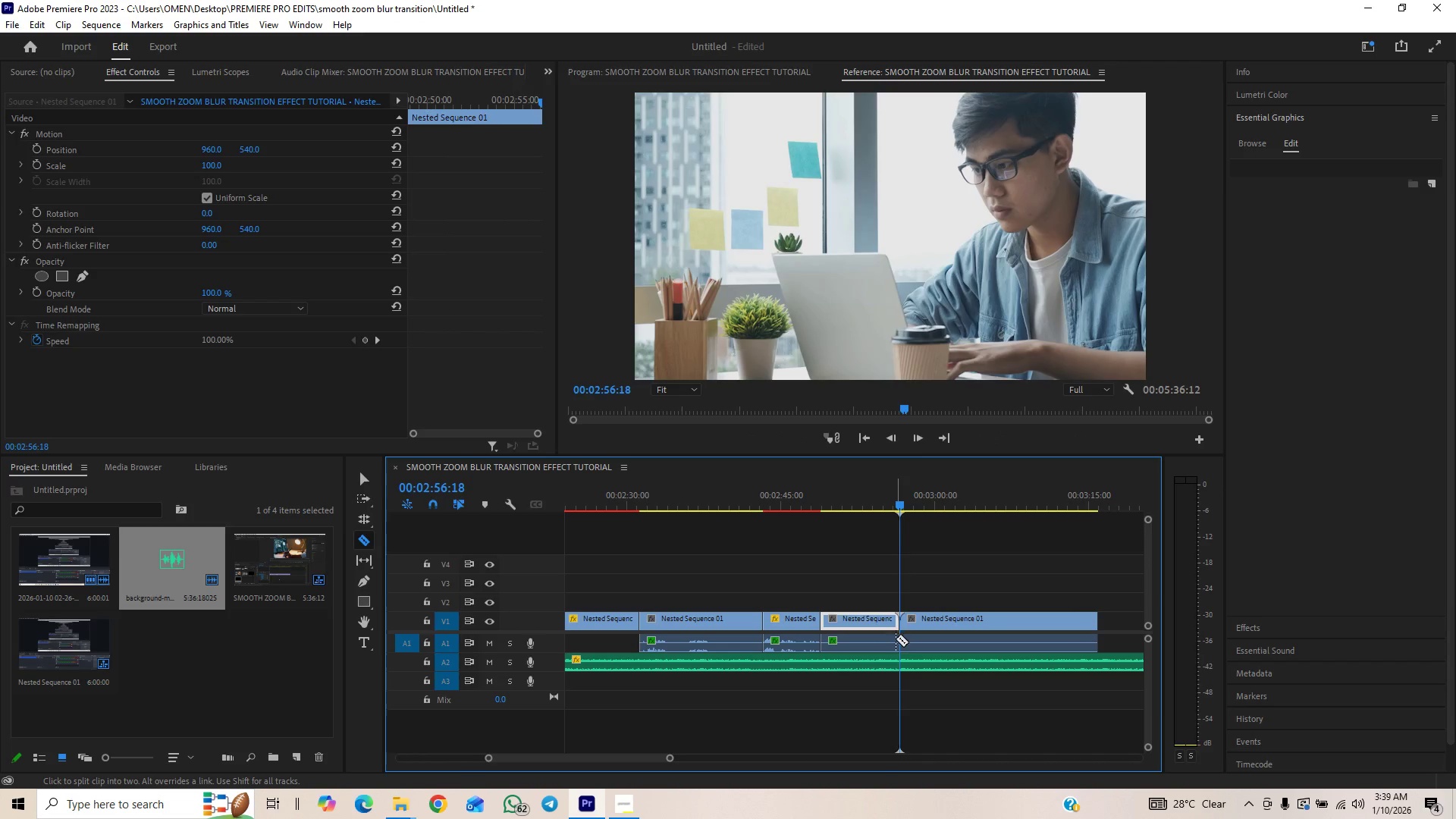 
left_click_drag(start_coordinate=[896, 645], to_coordinate=[897, 642])
 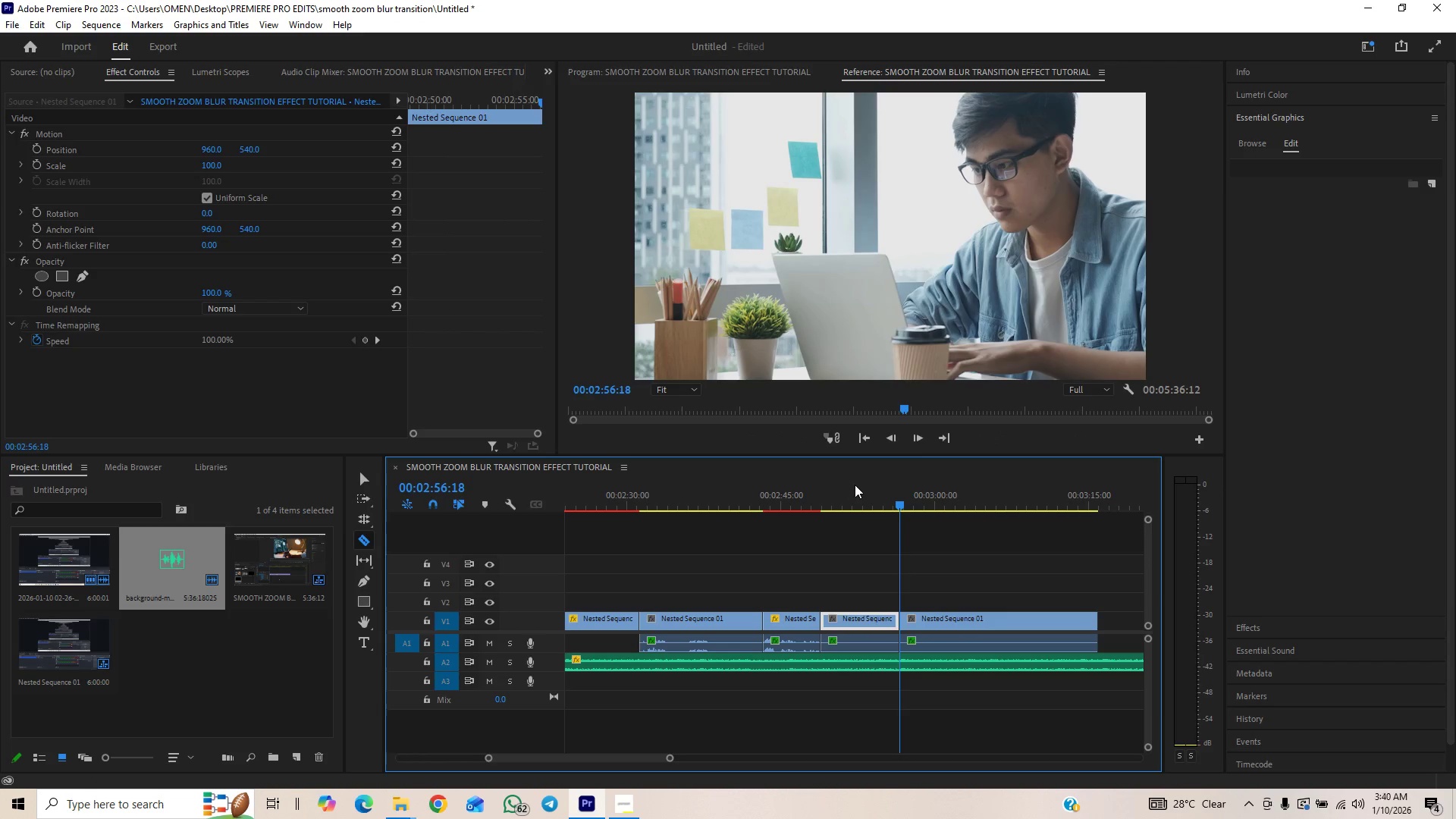 
left_click_drag(start_coordinate=[891, 492], to_coordinate=[901, 497])
 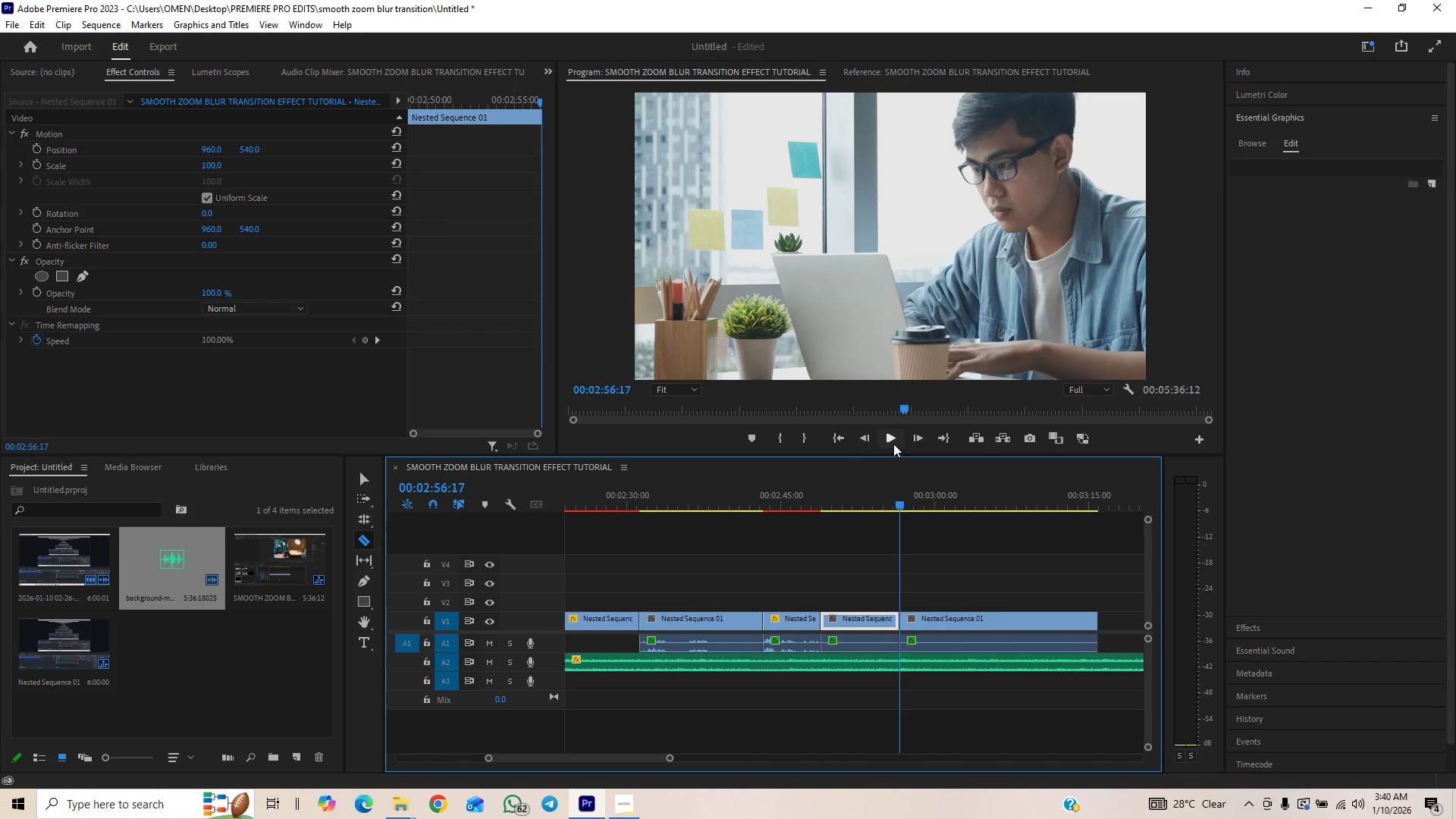 
left_click([893, 442])
 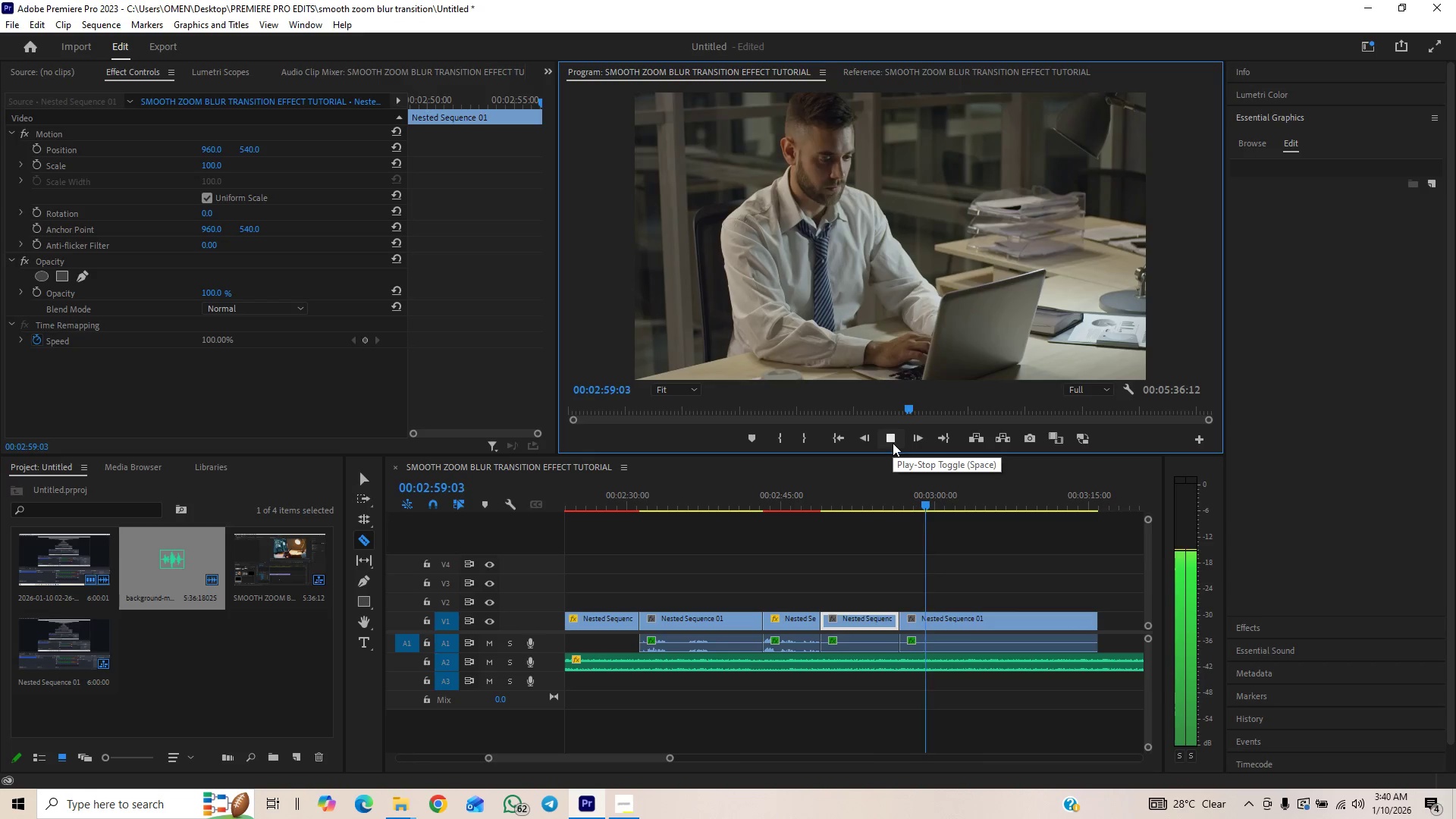 
left_click_drag(start_coordinate=[942, 504], to_coordinate=[1084, 485])
 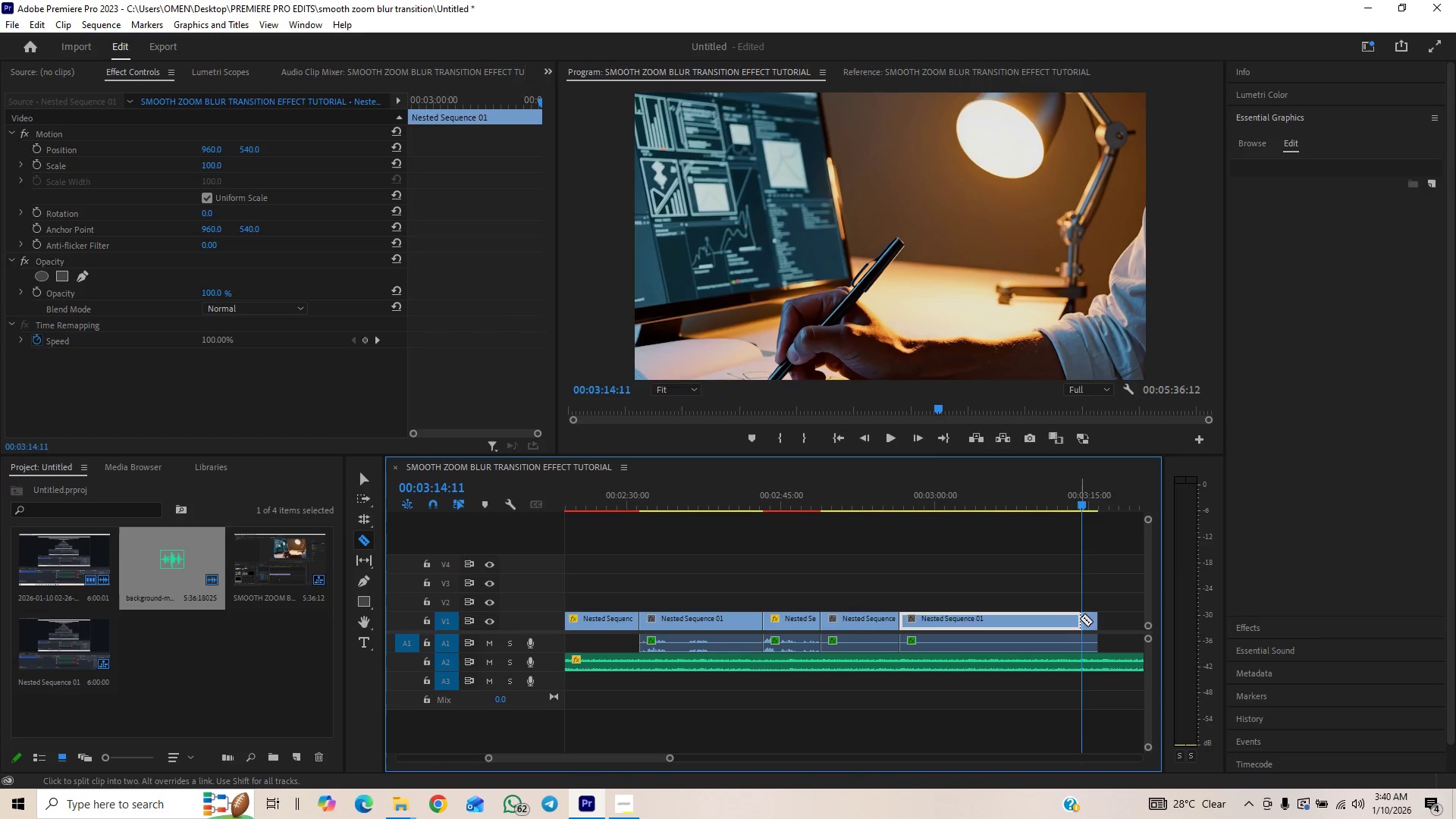 
left_click([1079, 639])
 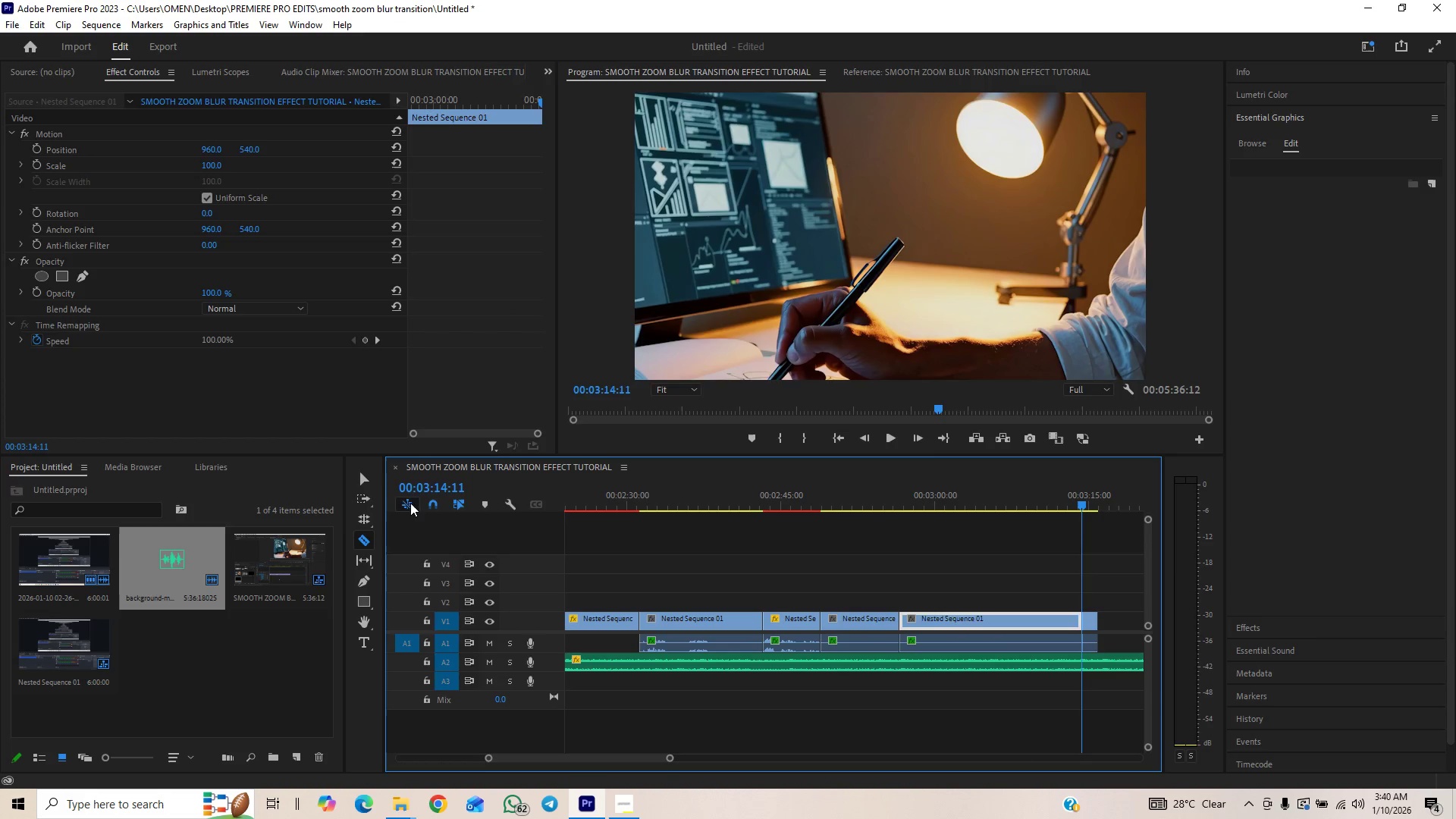 
left_click([361, 475])
 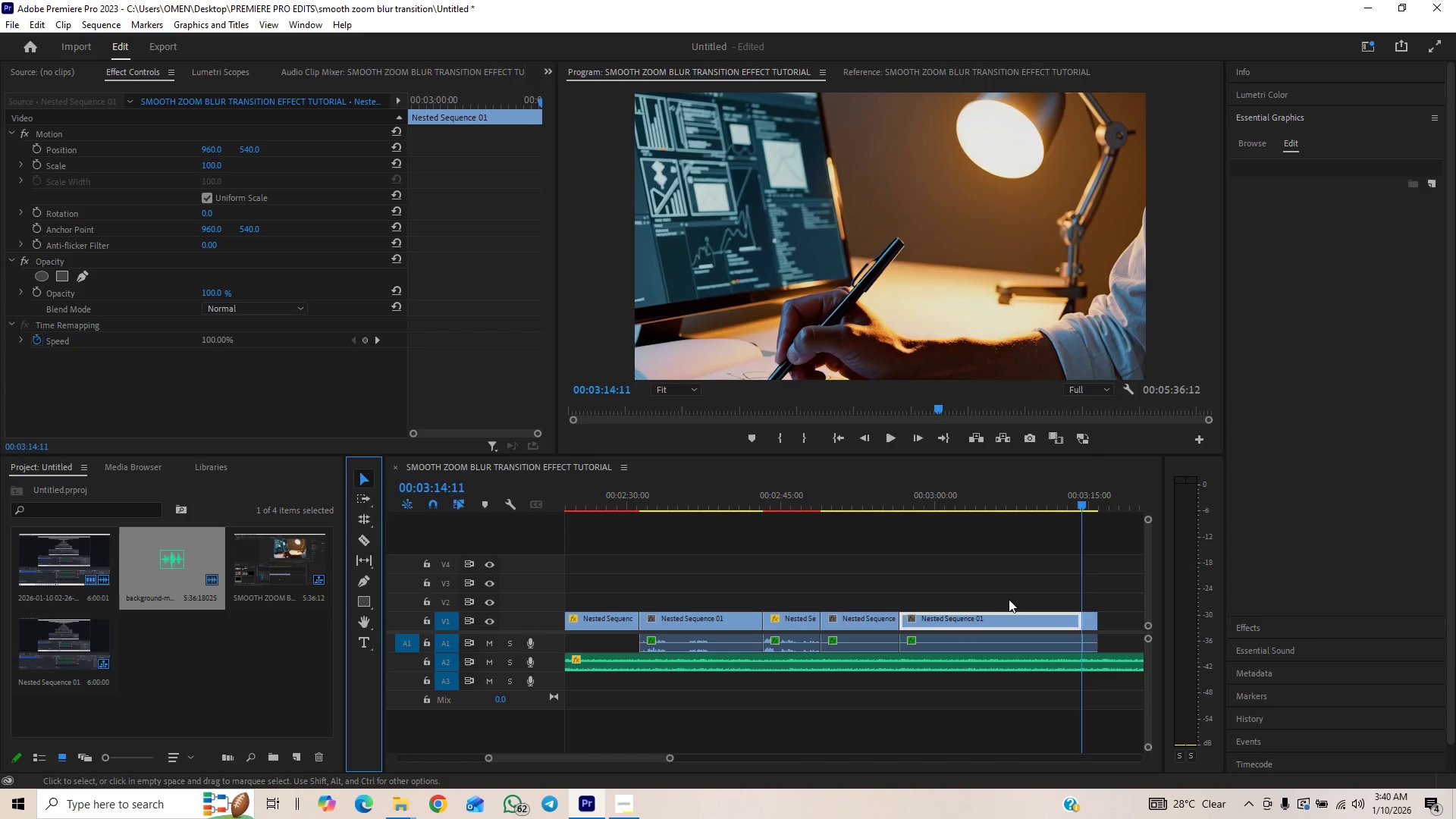 
left_click_drag(start_coordinate=[1024, 582], to_coordinate=[986, 645])
 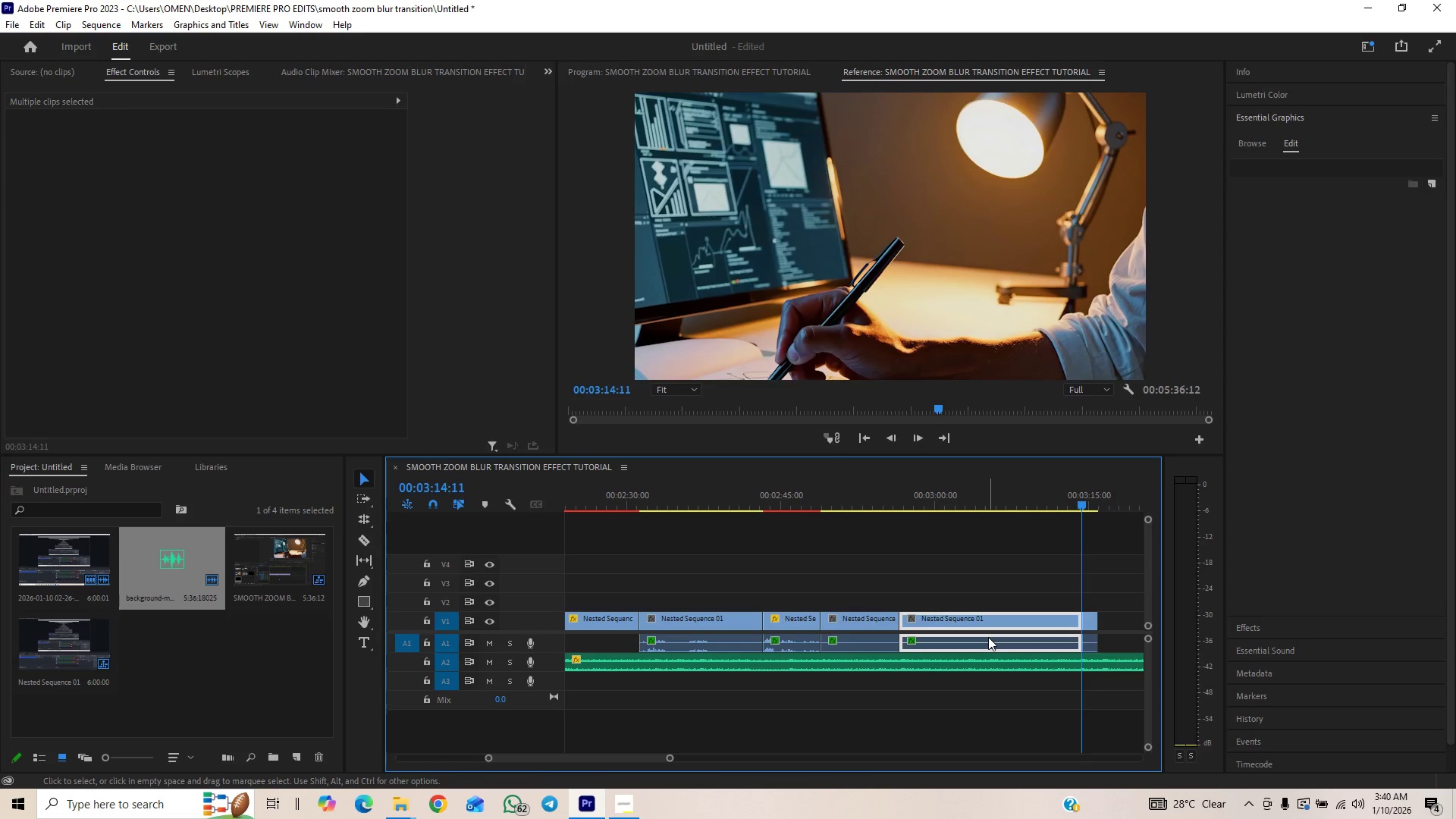 
key(Delete)
 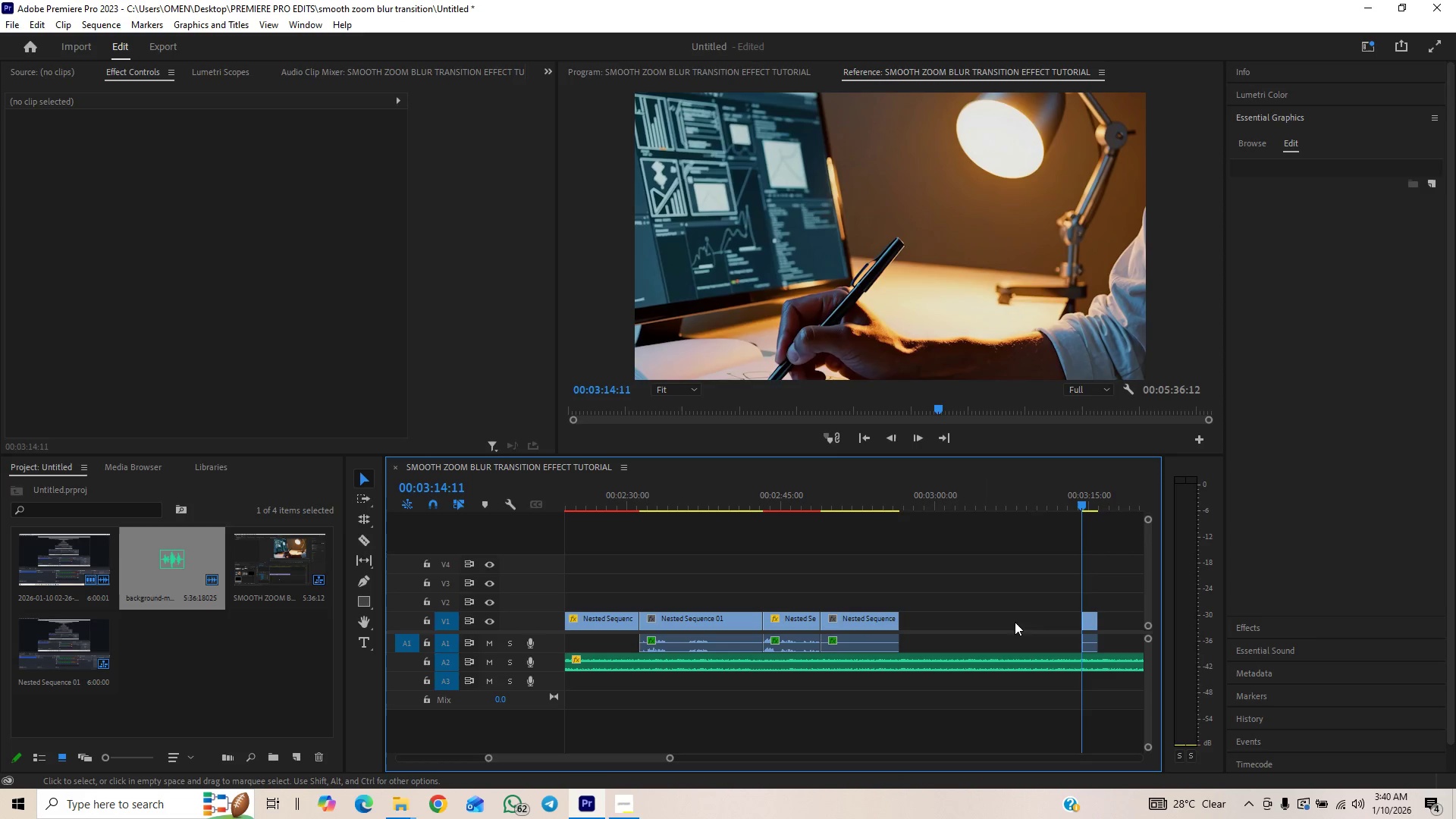 
left_click_drag(start_coordinate=[1060, 585], to_coordinate=[1106, 641])
 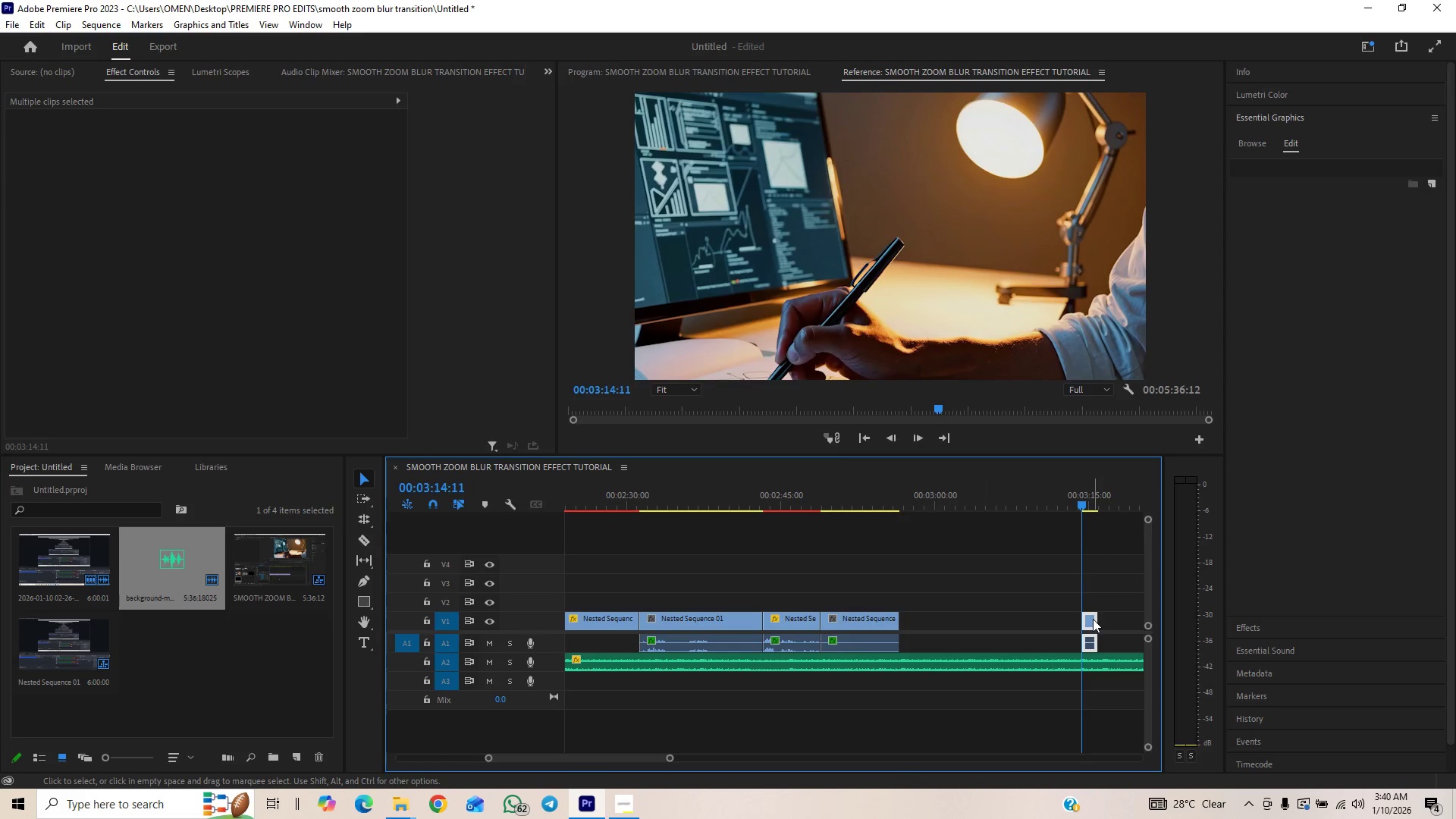 
left_click_drag(start_coordinate=[1091, 621], to_coordinate=[912, 636])
 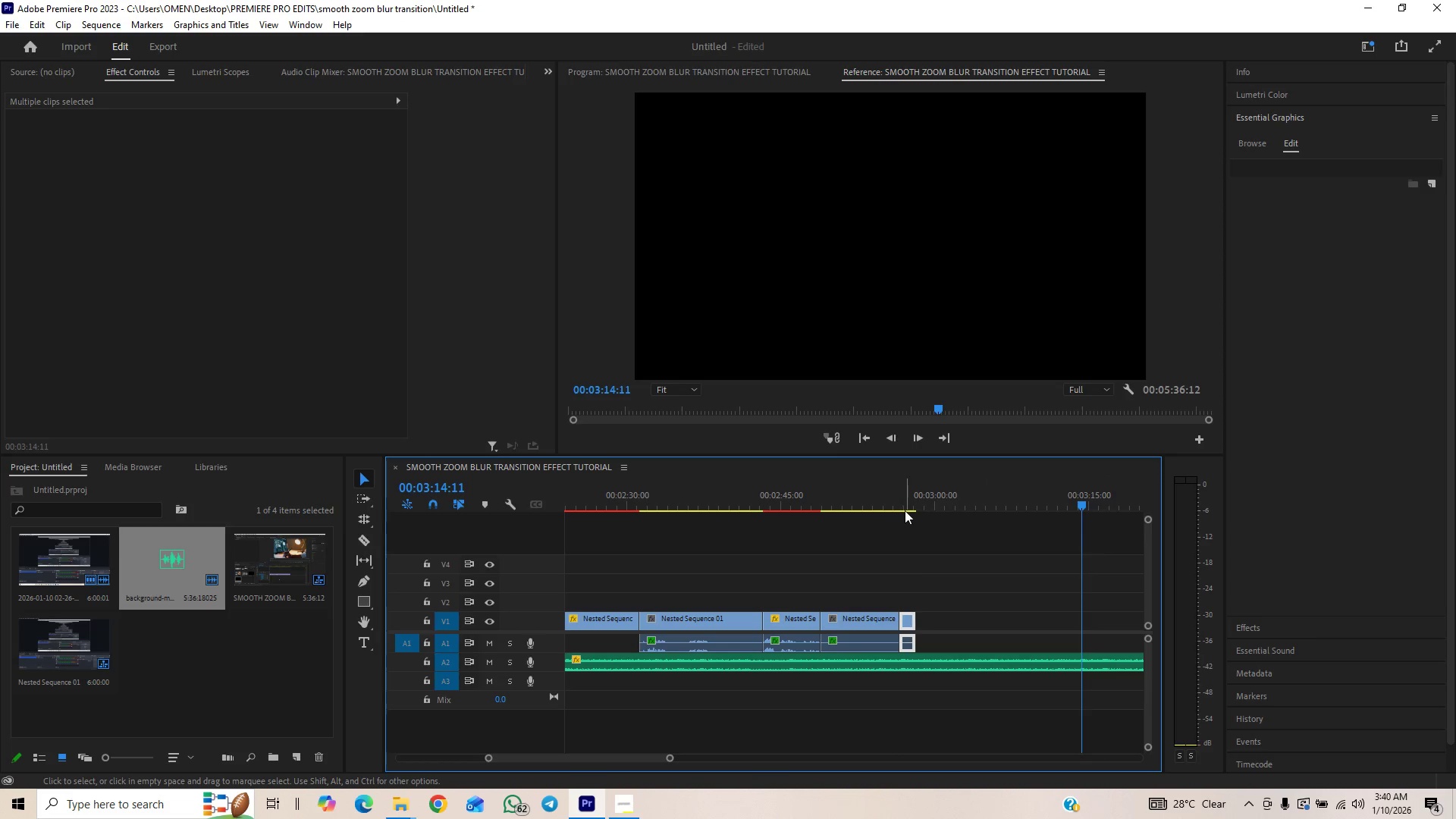 
left_click_drag(start_coordinate=[905, 498], to_coordinate=[888, 510])
 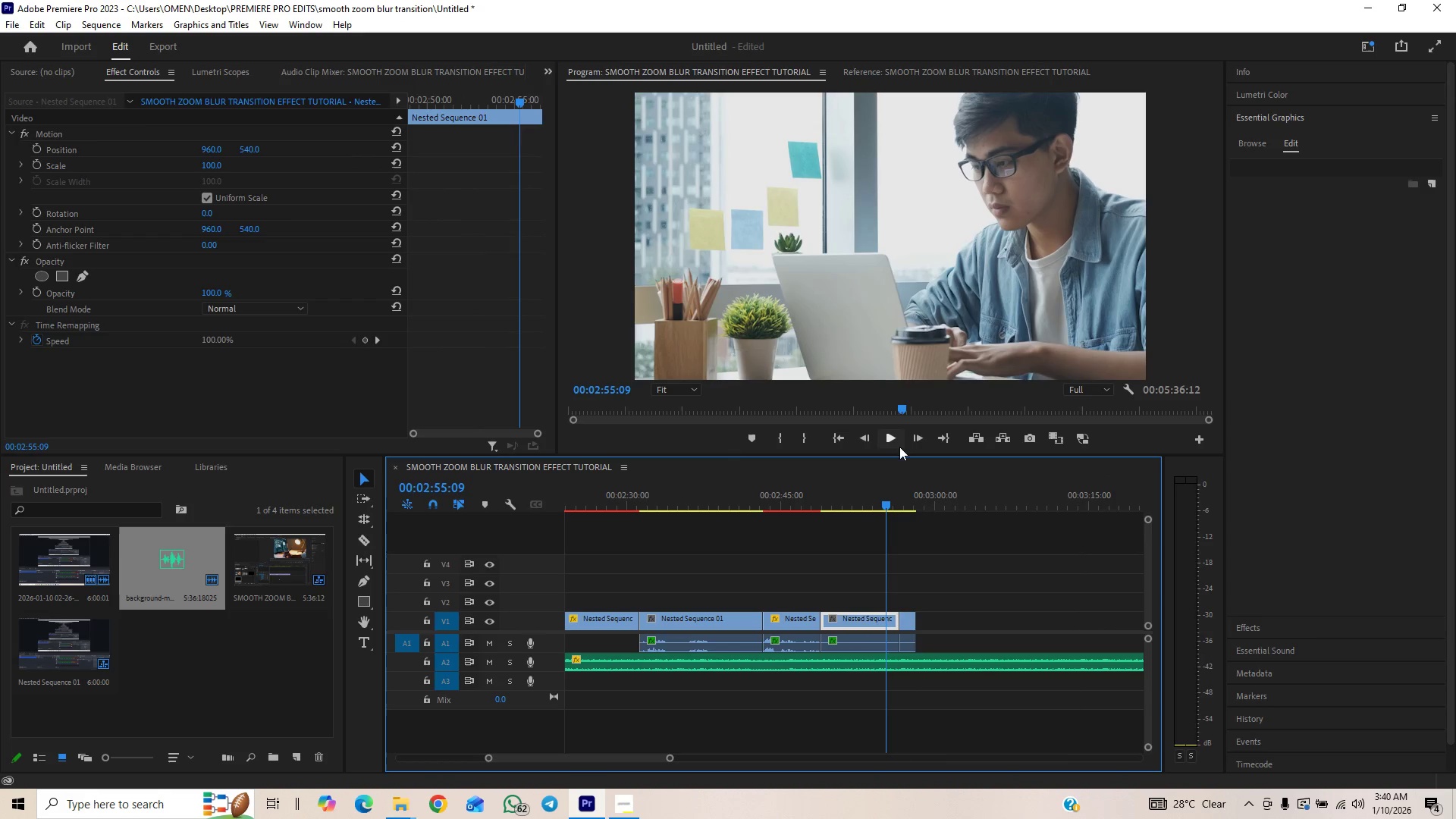 
left_click([896, 443])
 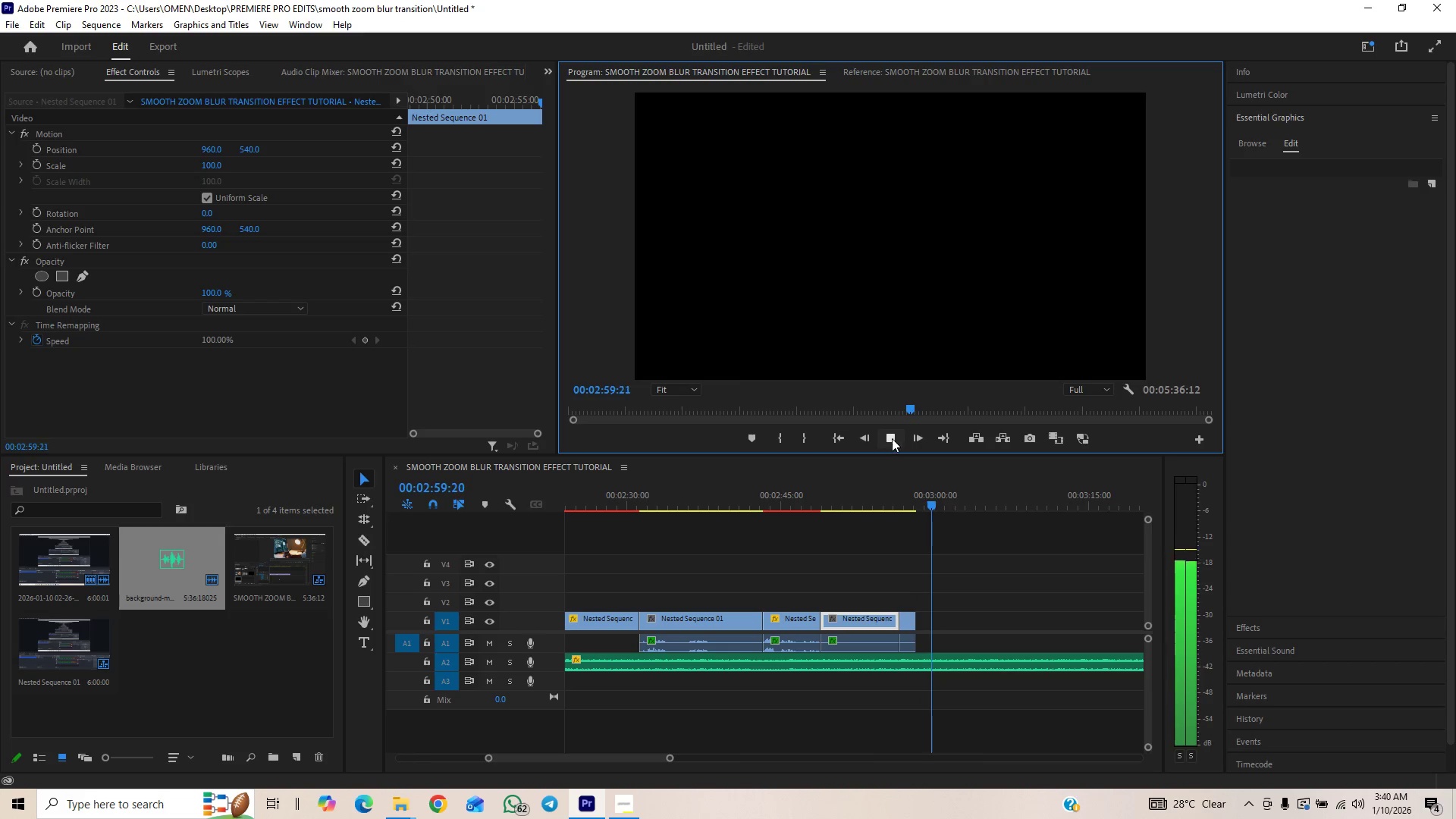 
wait(6.38)
 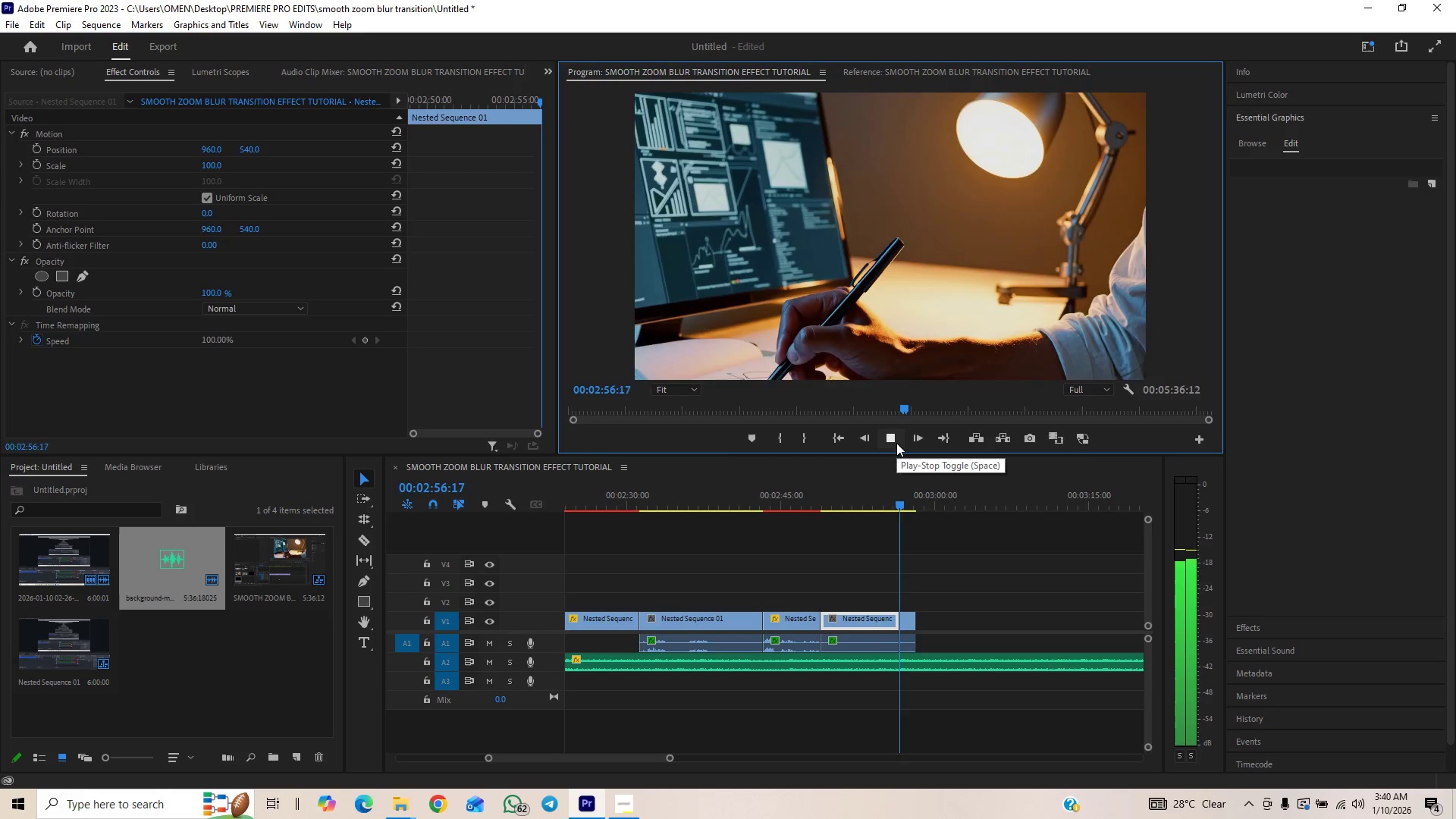 
left_click([890, 438])
 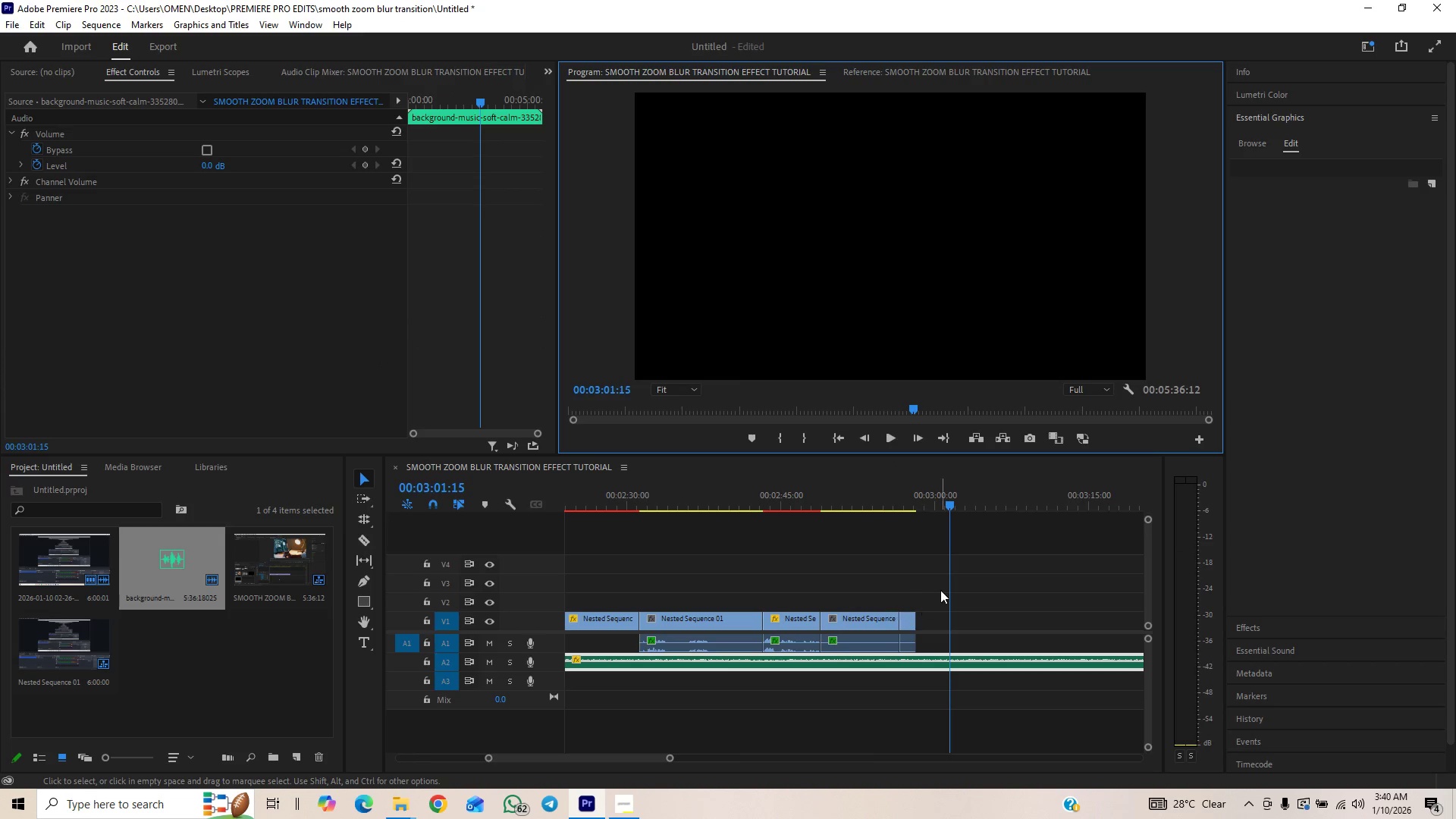 
left_click_drag(start_coordinate=[941, 588], to_coordinate=[911, 649])
 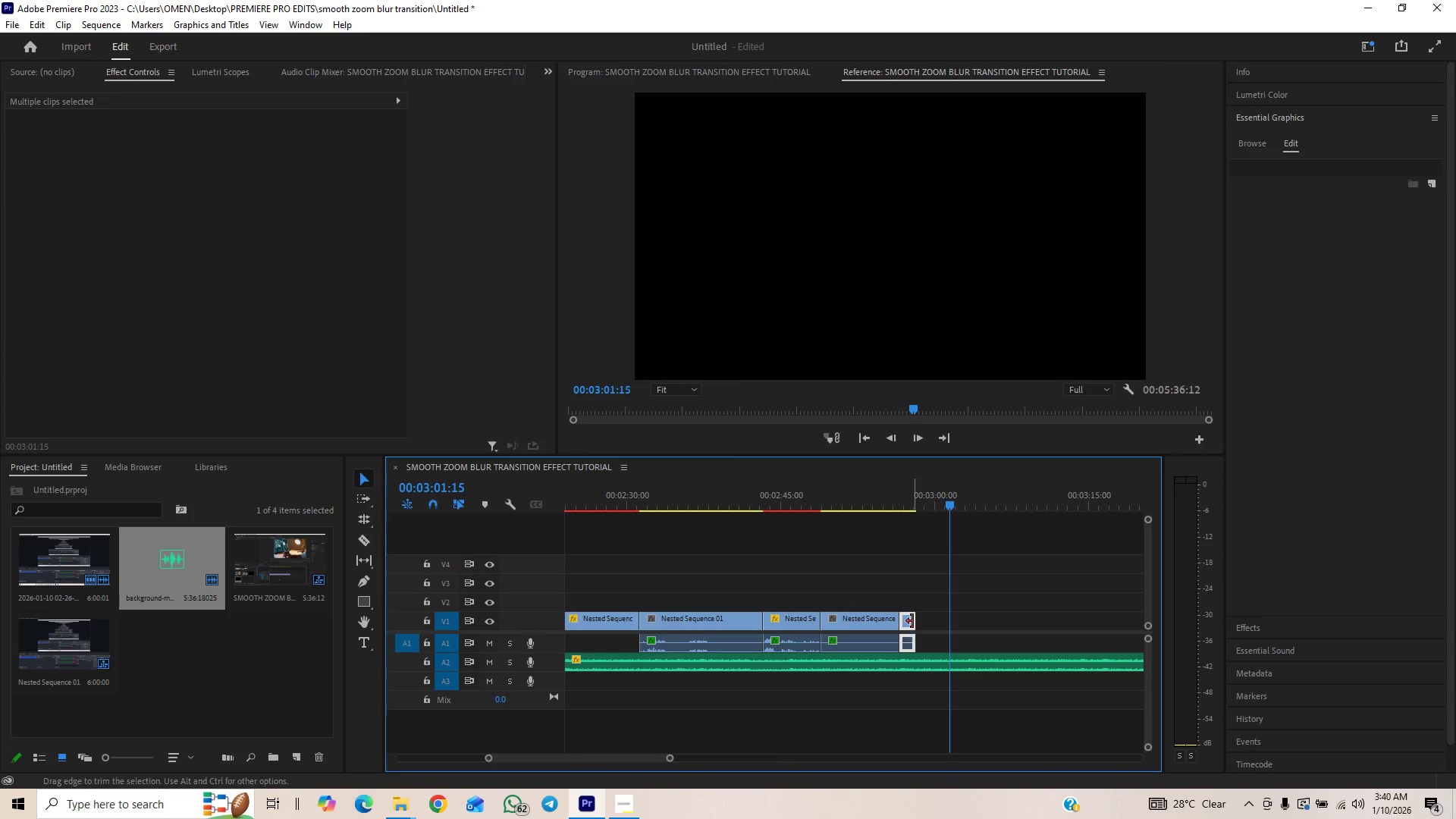 
left_click_drag(start_coordinate=[912, 621], to_coordinate=[962, 611])
 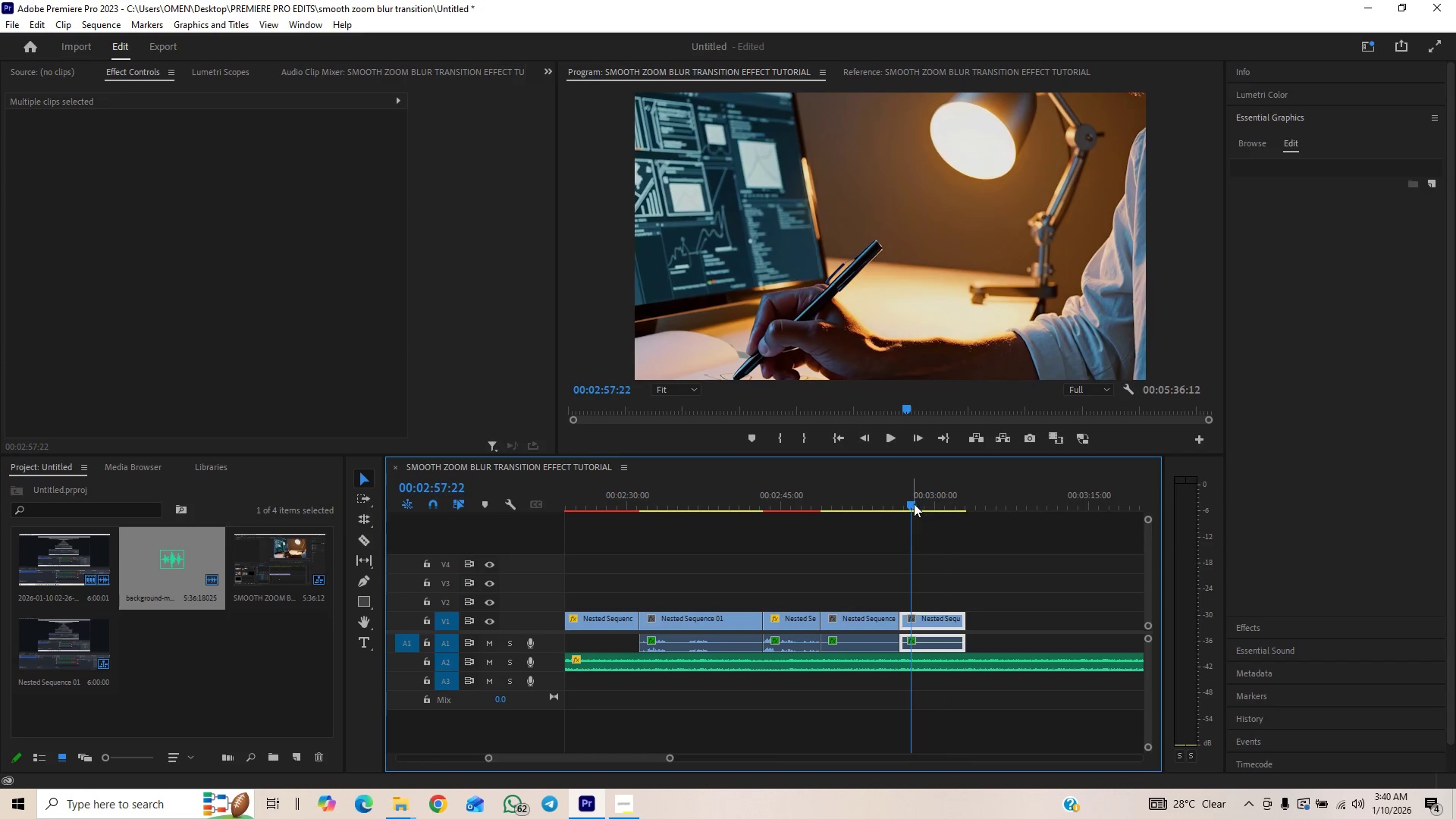 
left_click([892, 439])
 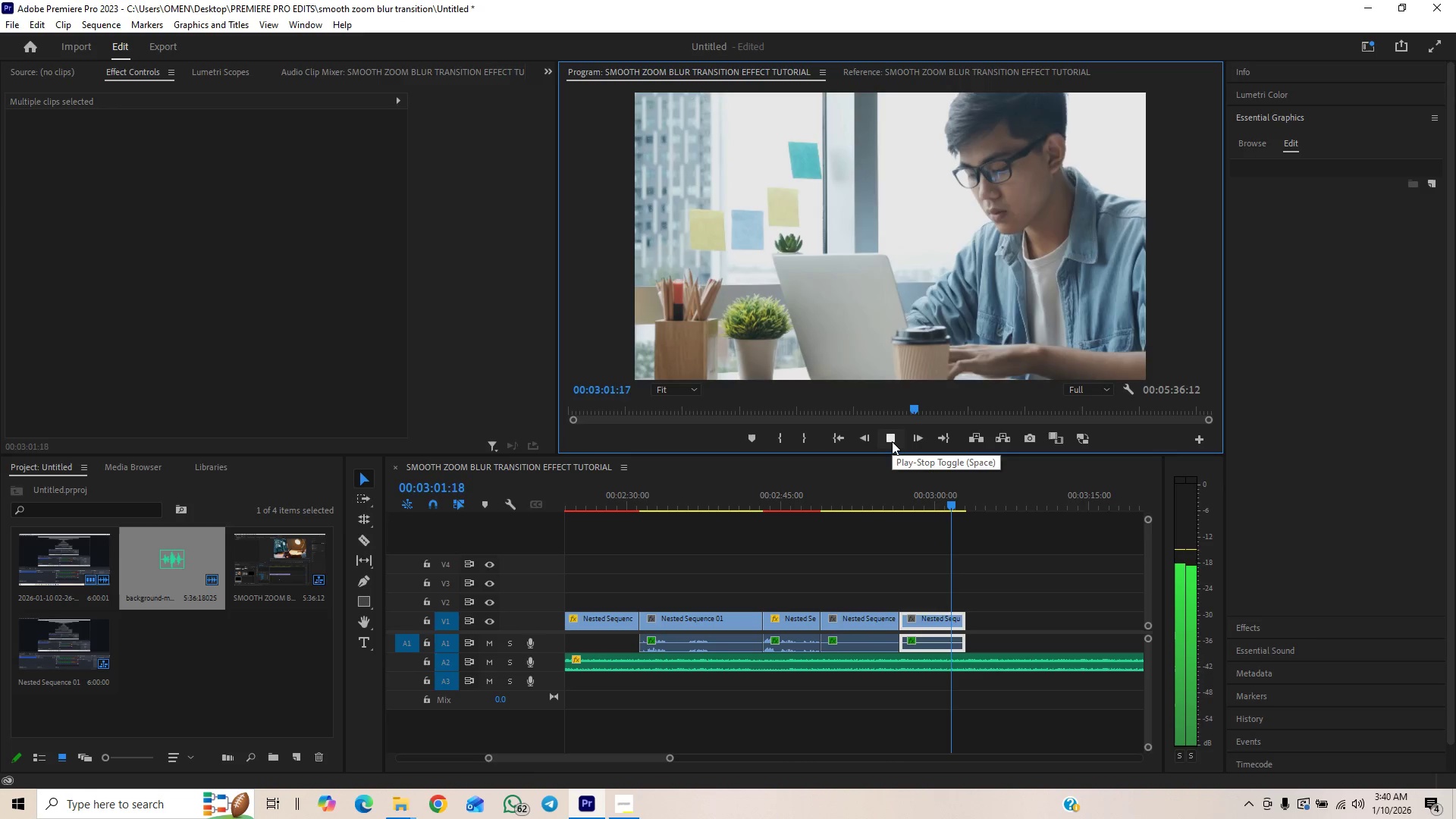 
wait(5.69)
 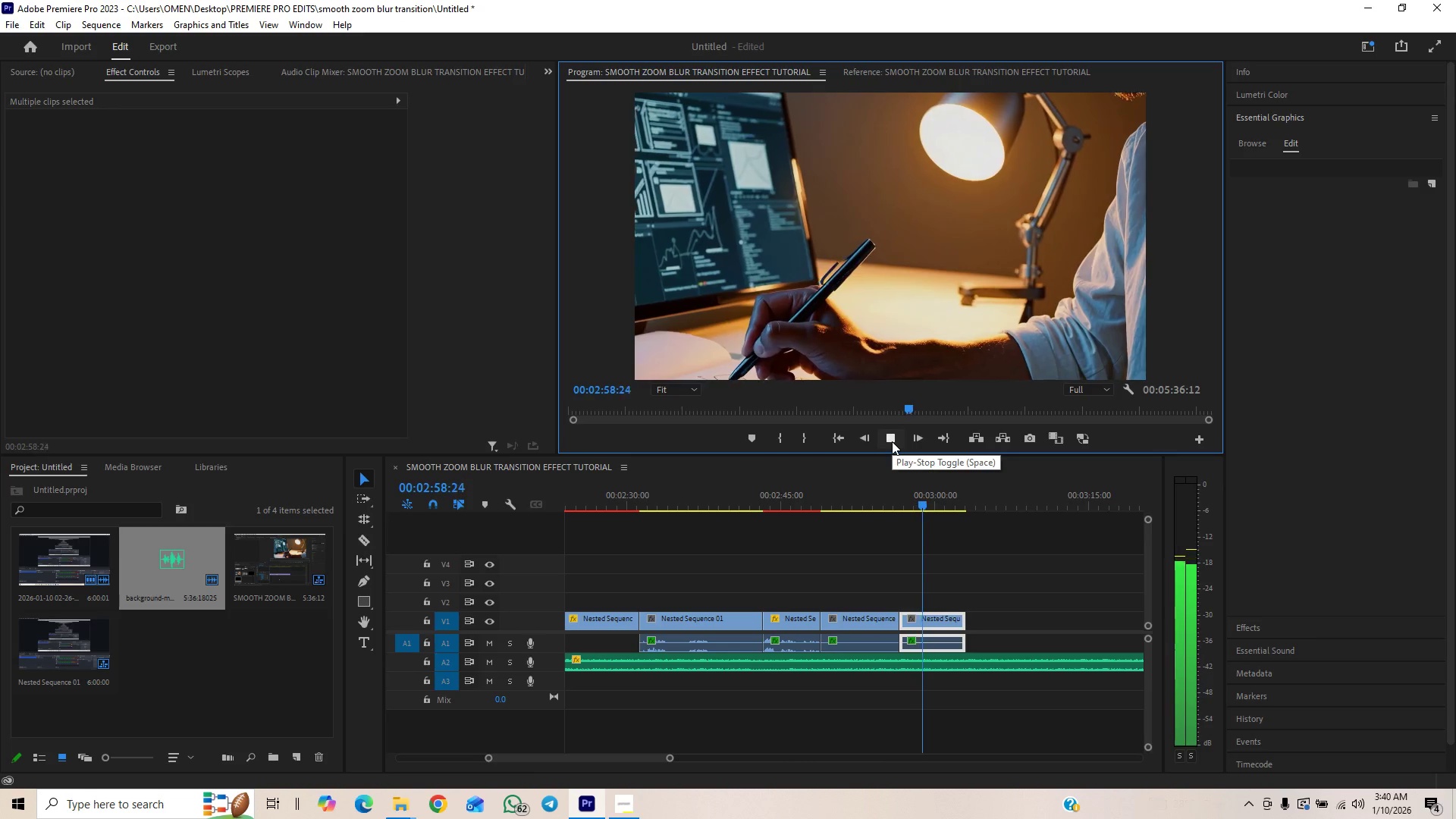 
left_click([890, 437])
 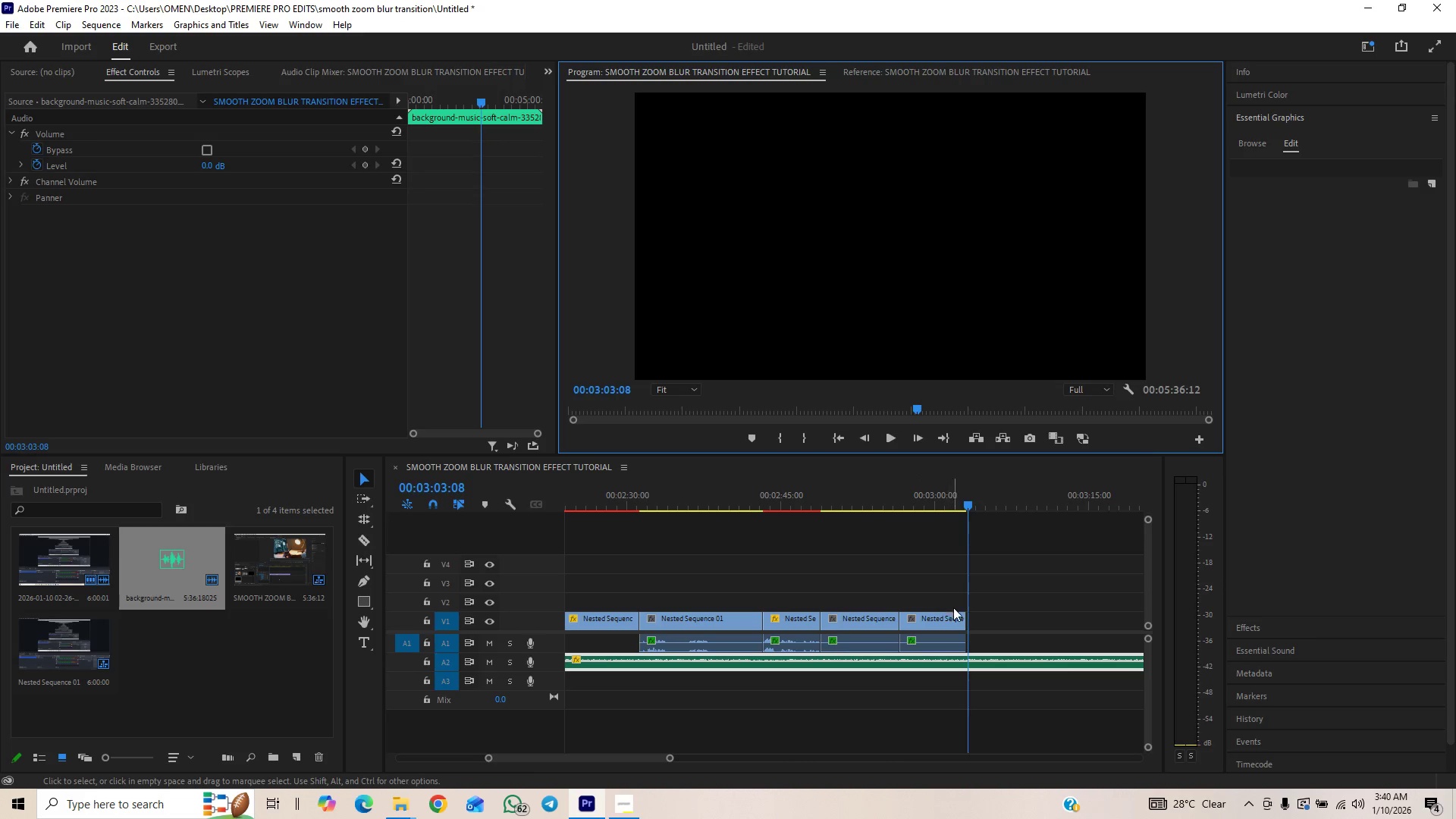 
left_click_drag(start_coordinate=[1022, 574], to_coordinate=[955, 643])
 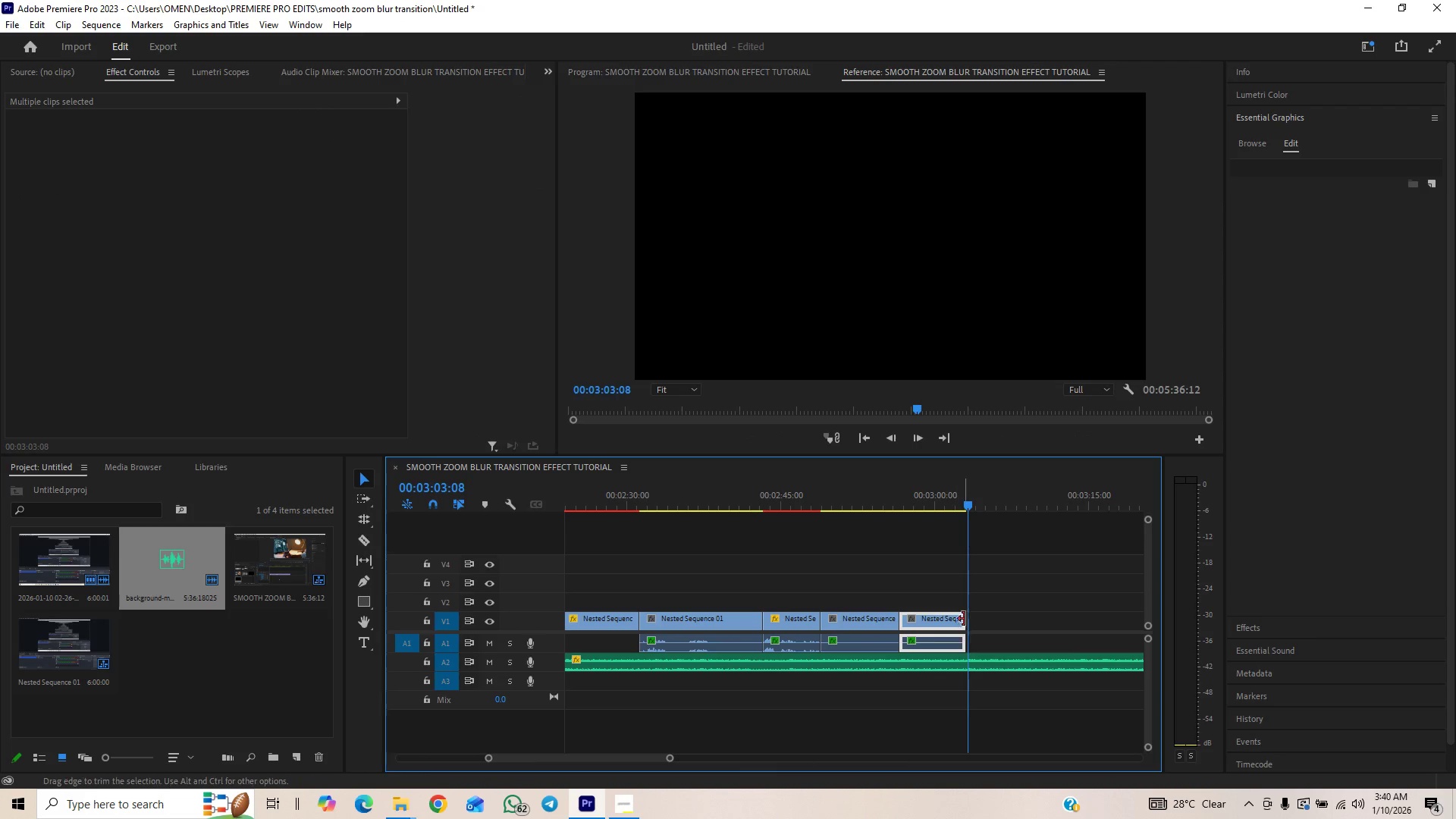 
left_click_drag(start_coordinate=[965, 618], to_coordinate=[1050, 617])
 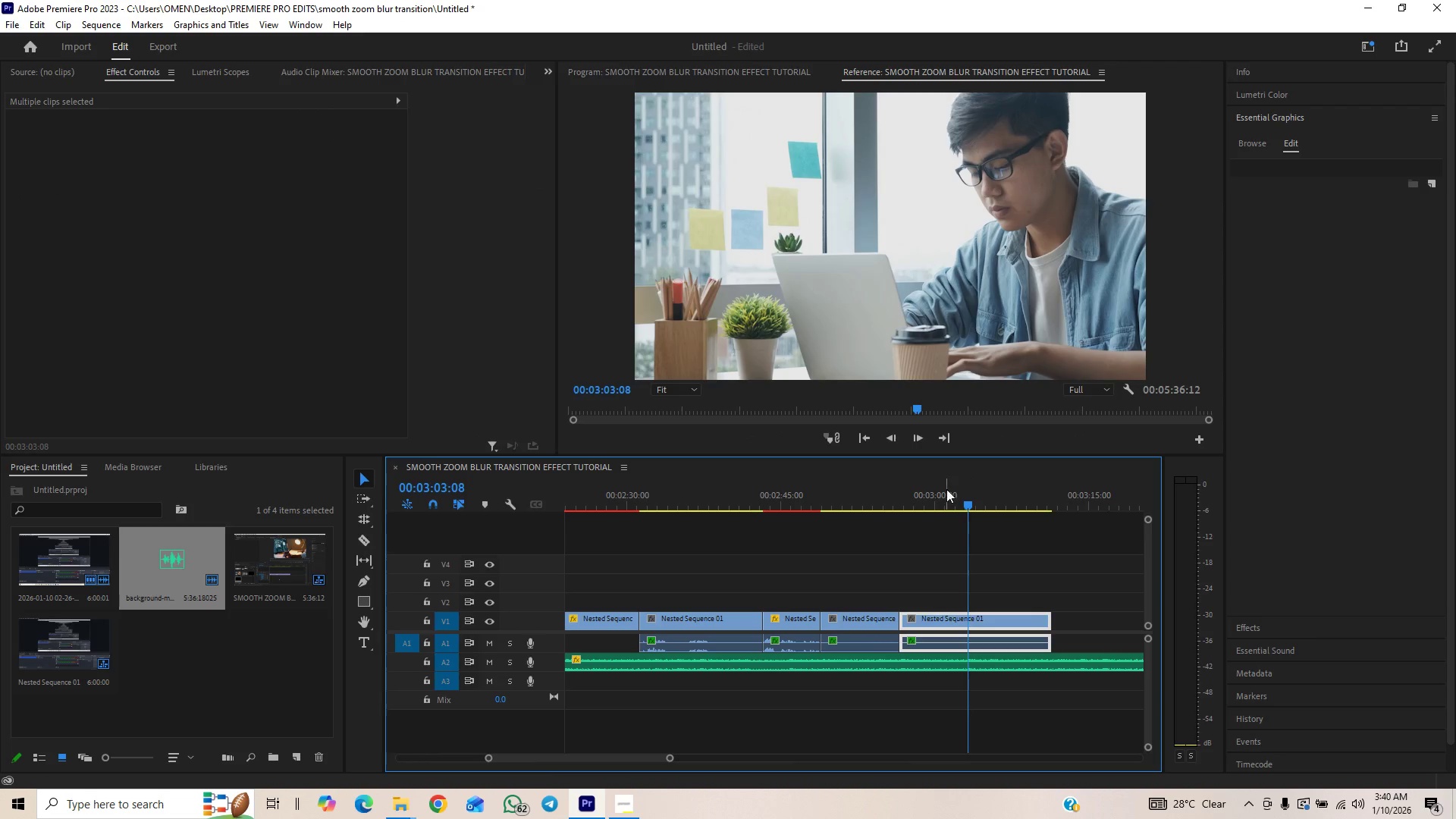 
left_click_drag(start_coordinate=[948, 513], to_coordinate=[949, 506])
 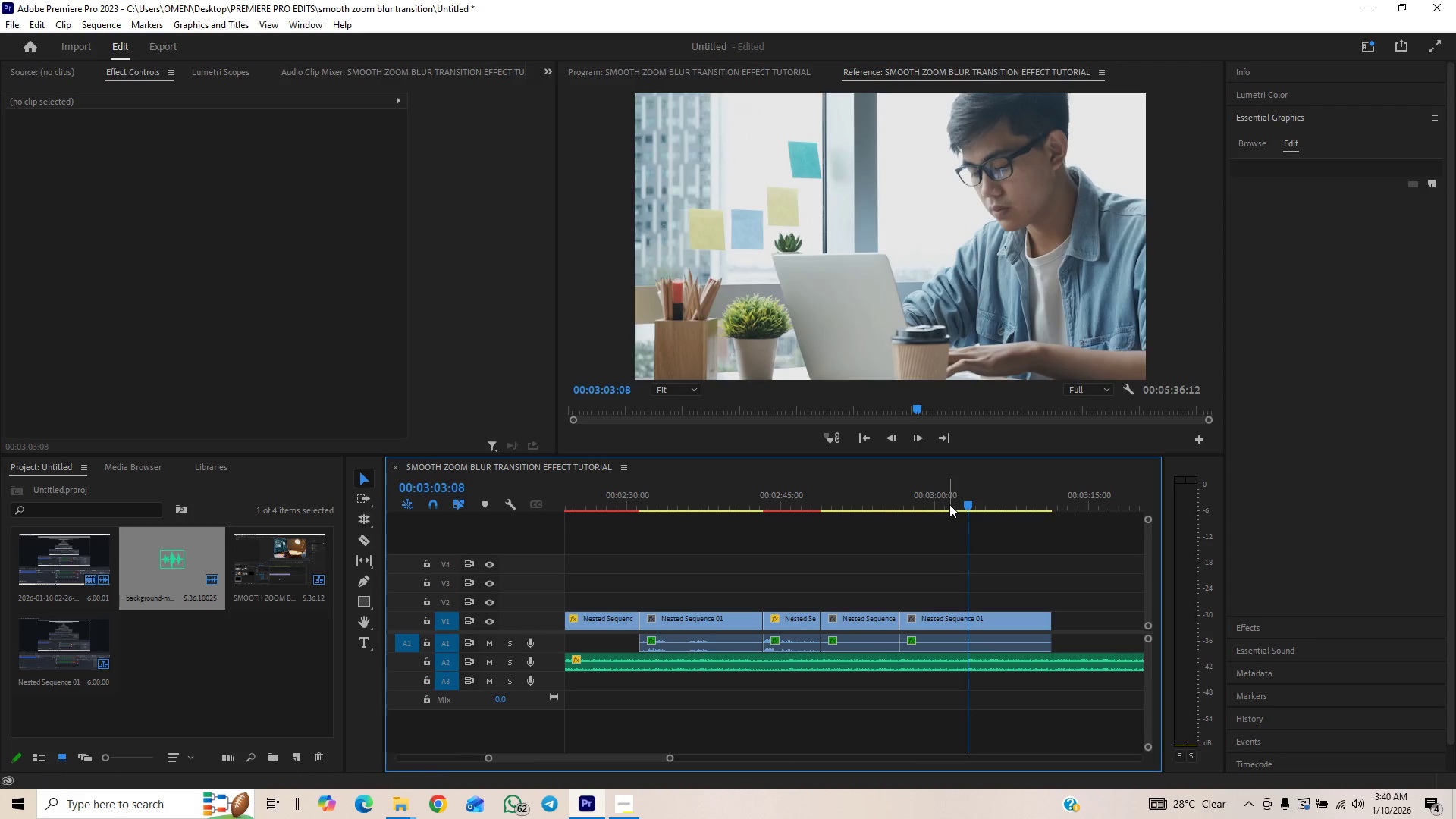 
double_click([949, 504])
 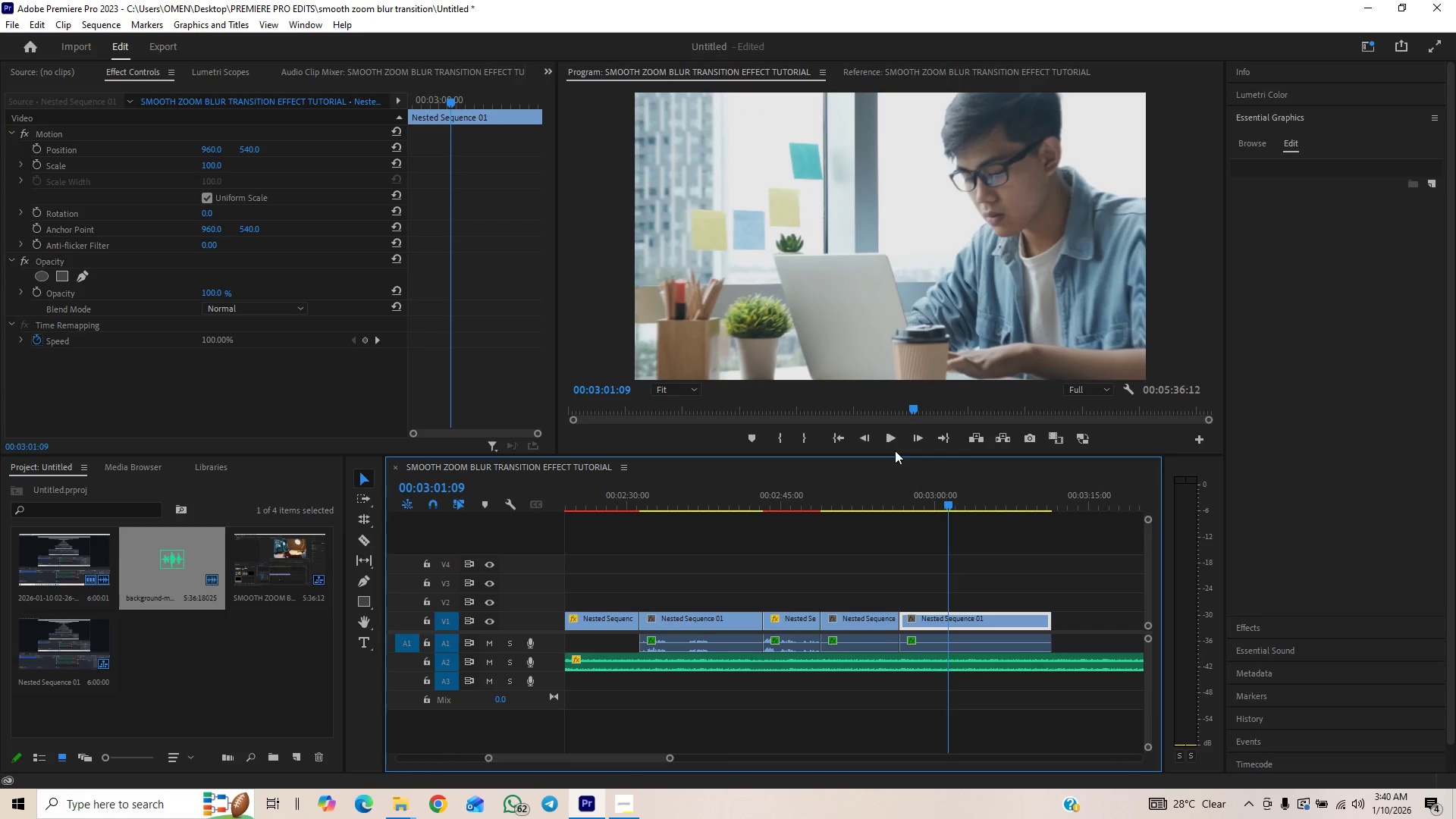 
left_click([892, 444])
 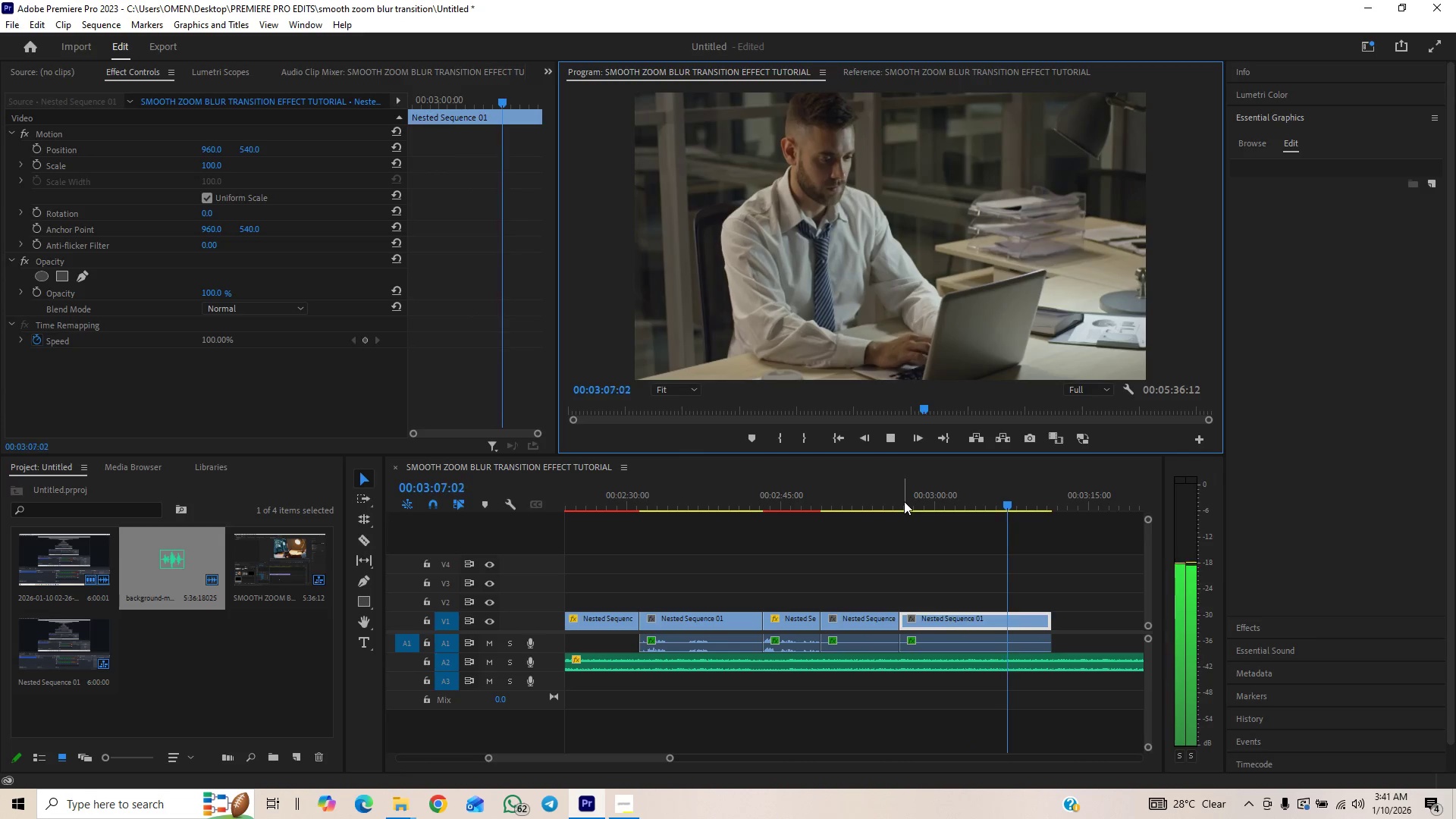 
wait(11.17)
 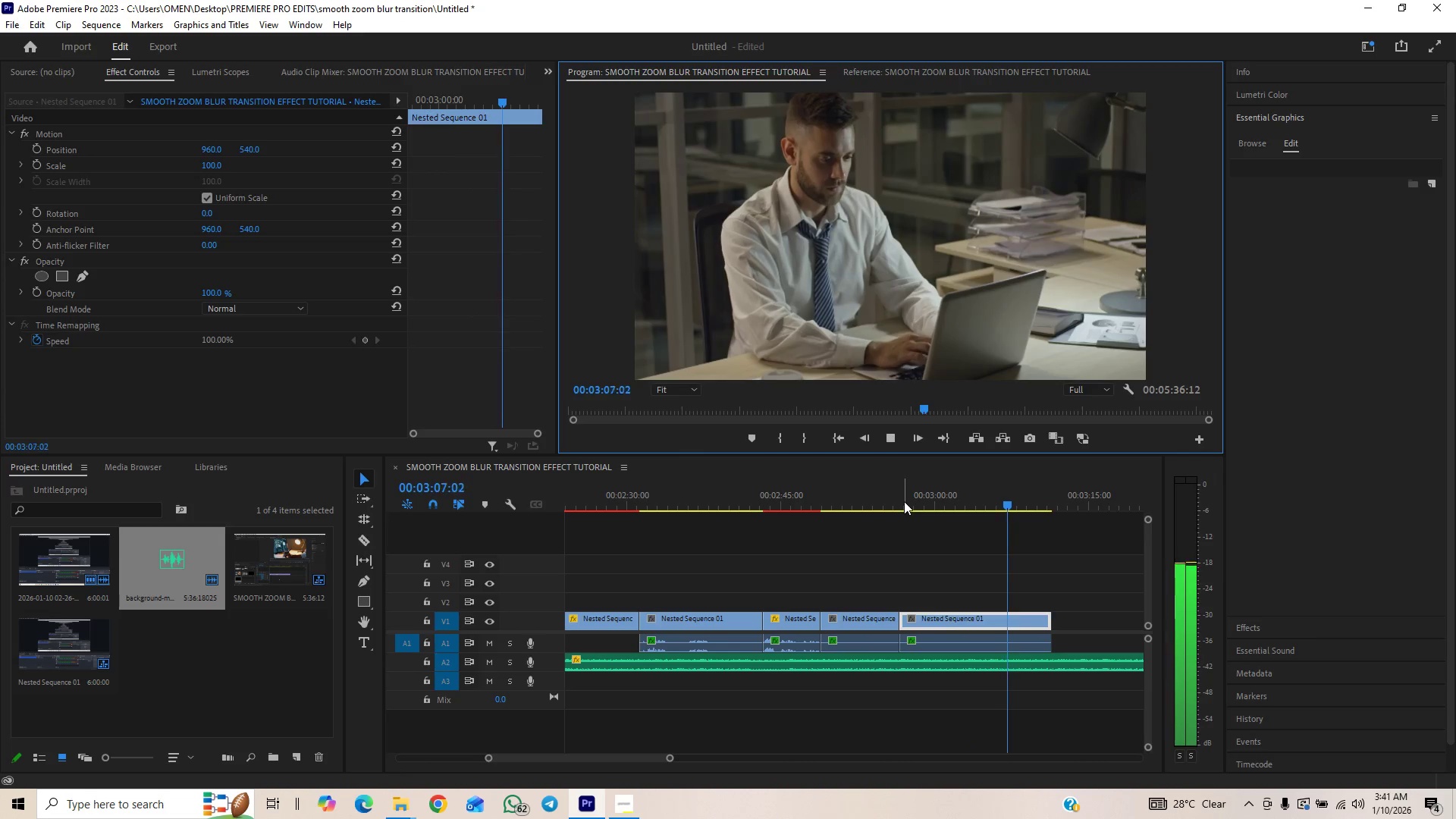 
left_click([900, 438])
 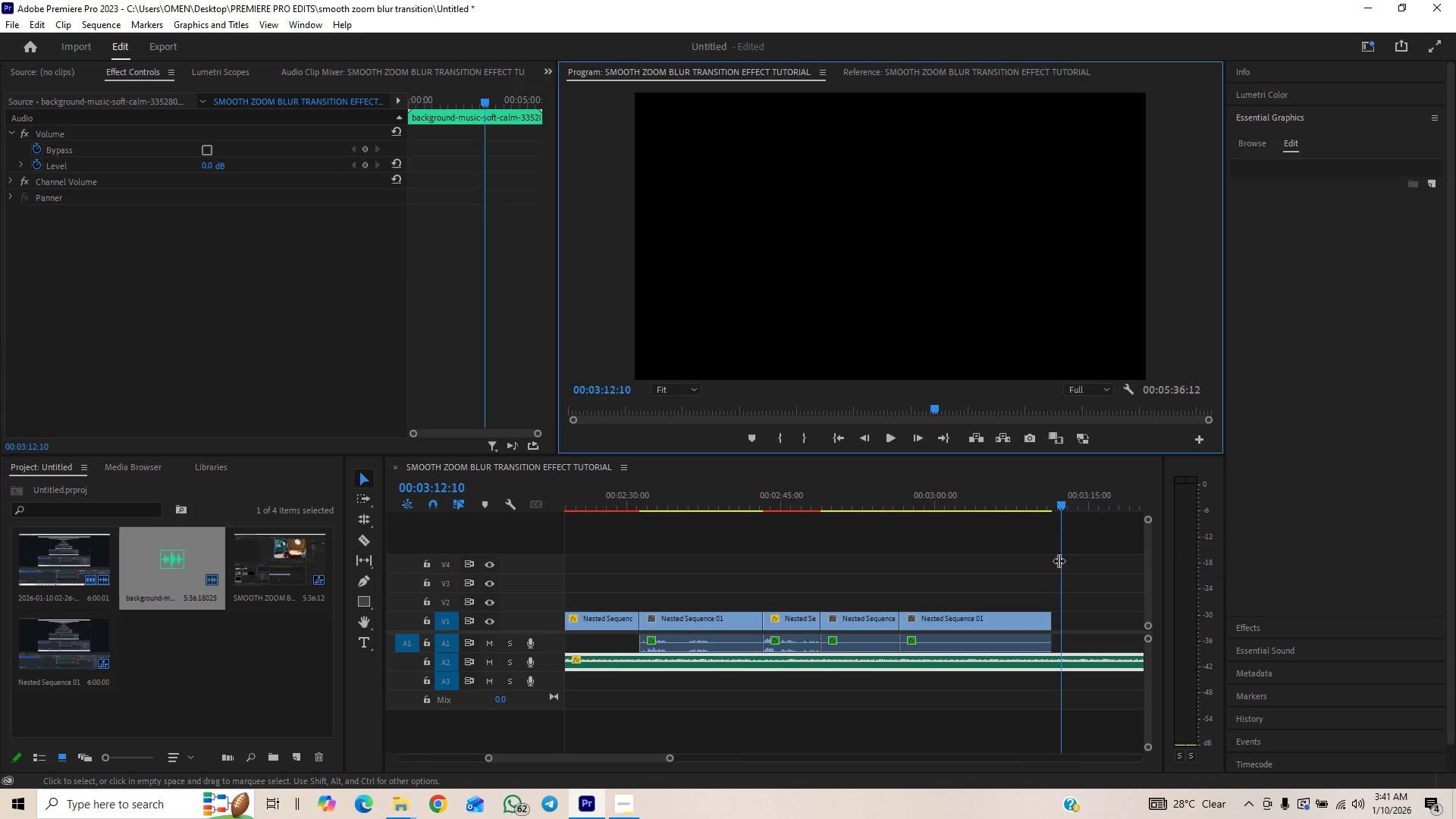 
left_click_drag(start_coordinate=[1078, 573], to_coordinate=[1042, 640])
 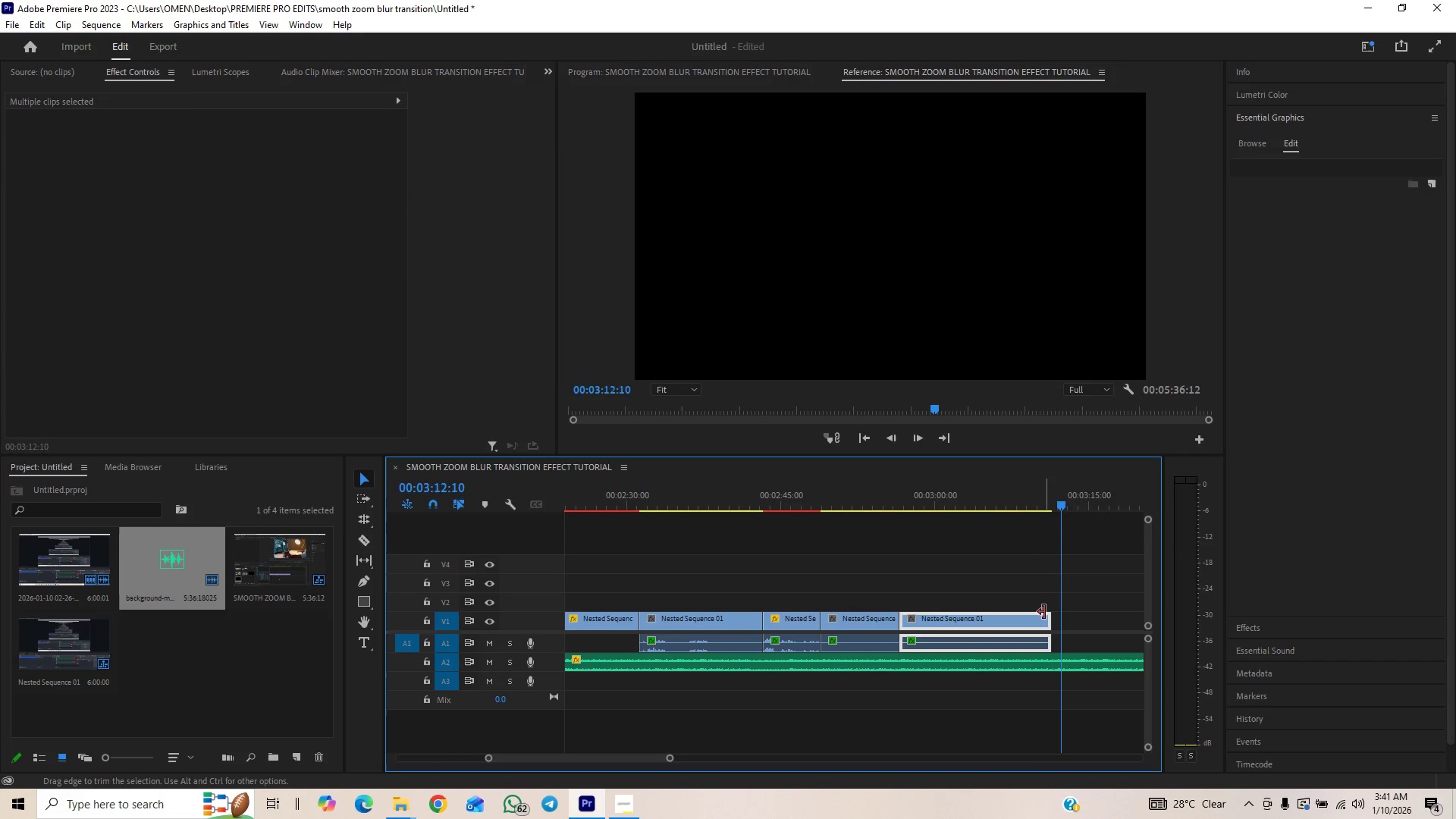 
left_click_drag(start_coordinate=[1044, 616], to_coordinate=[1030, 629])
 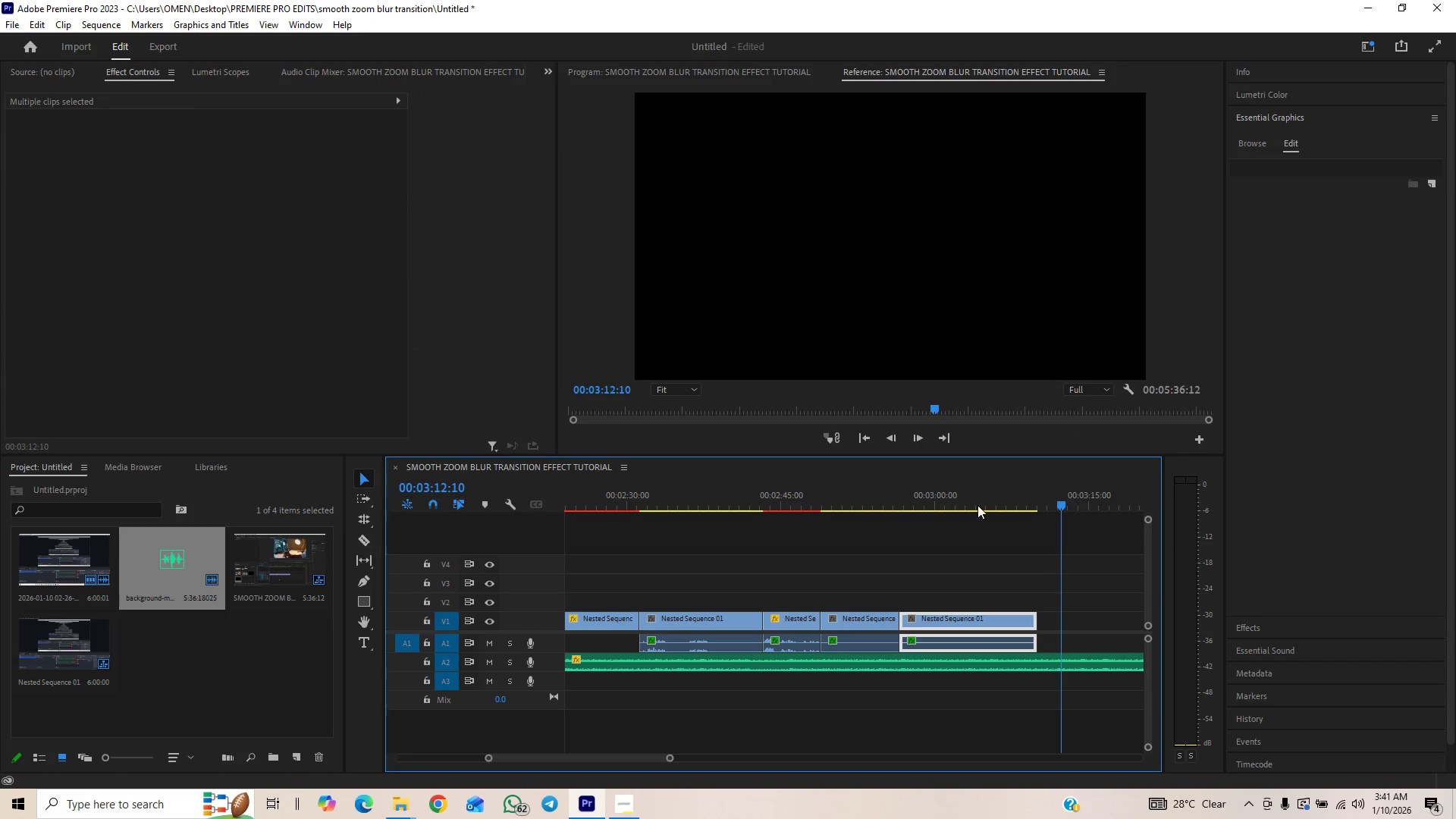 
left_click([984, 500])
 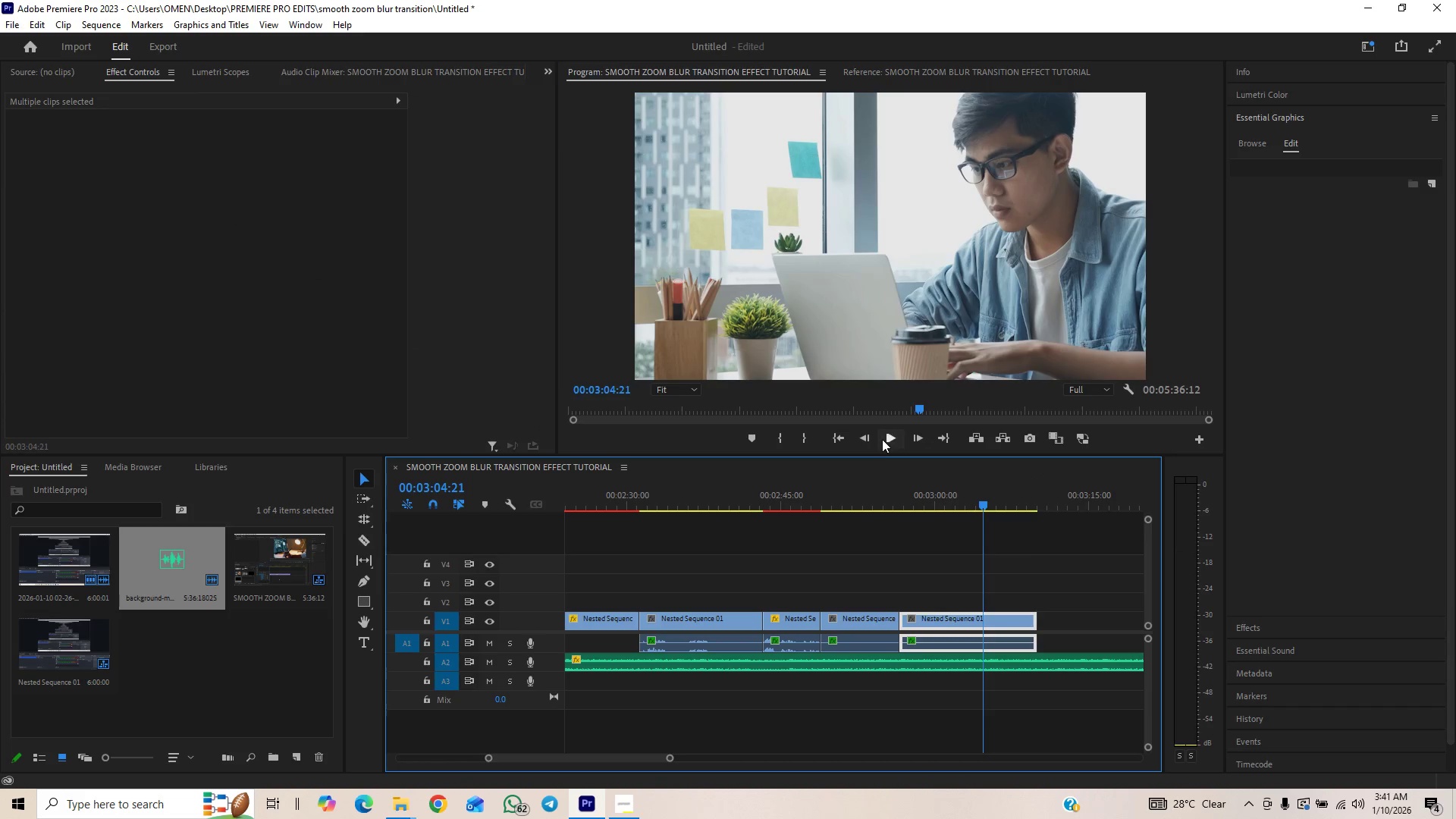 
left_click([883, 440])
 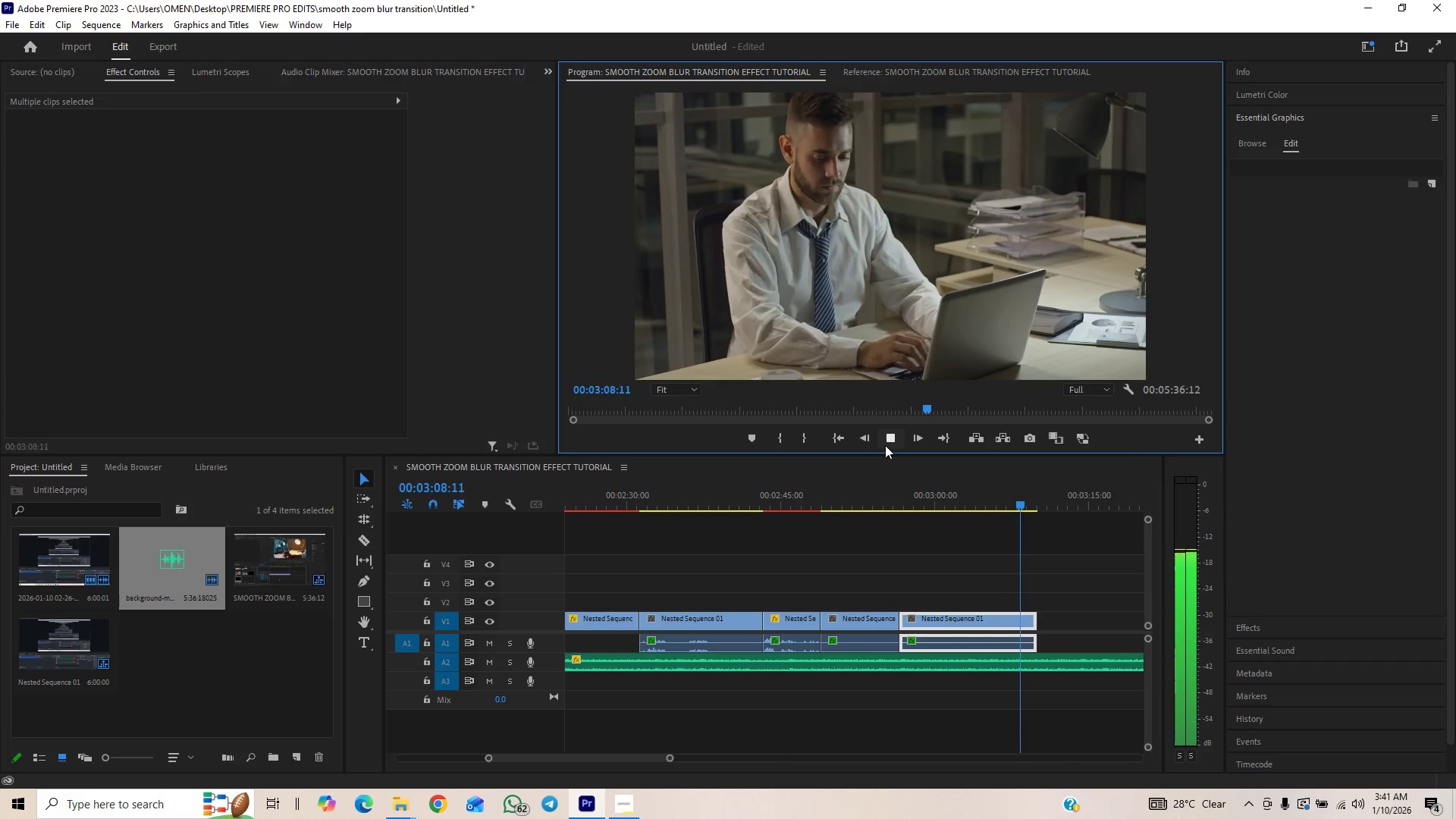 
wait(5.47)
 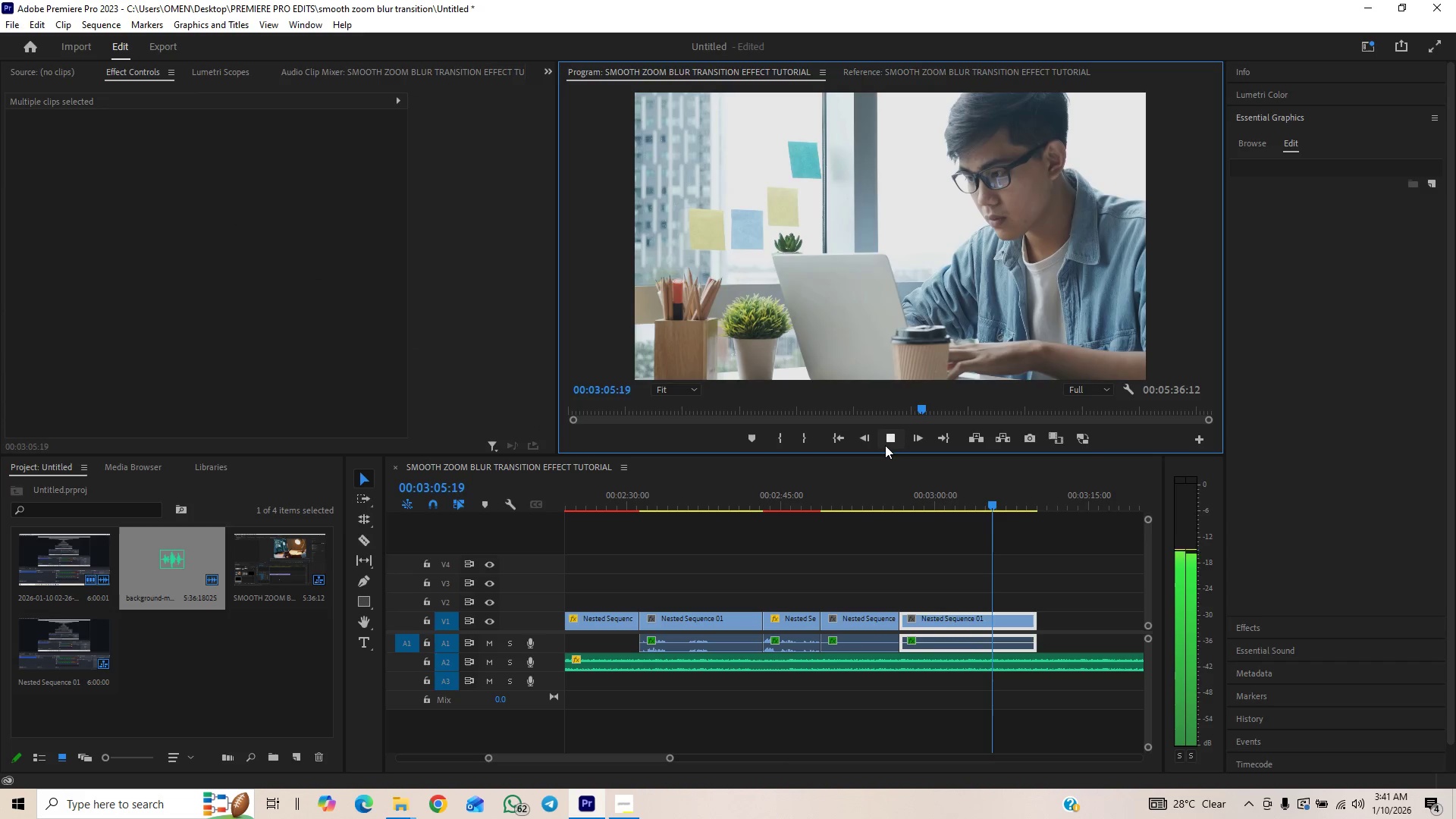 
left_click([890, 442])
 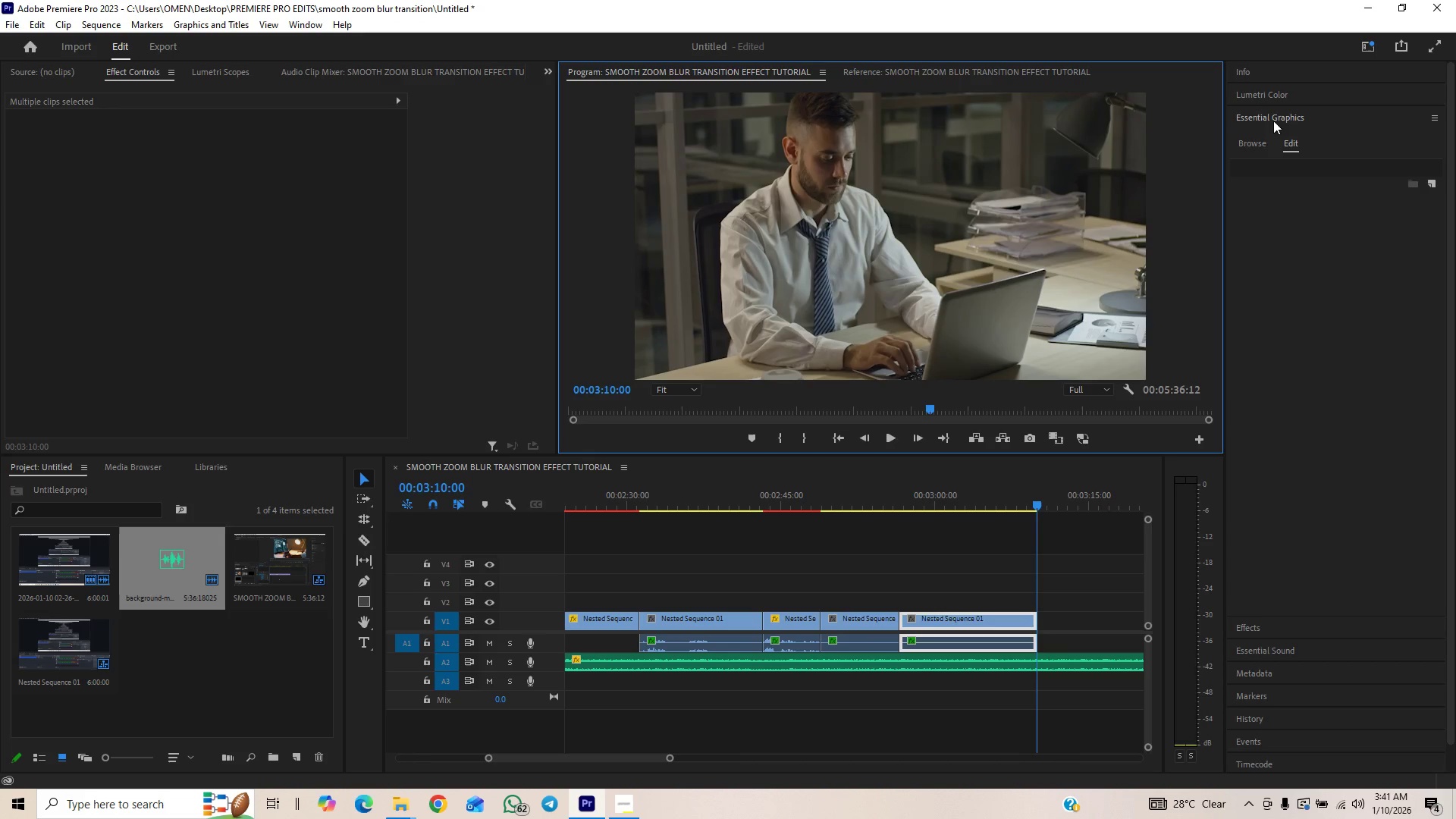 
left_click([1274, 108])
 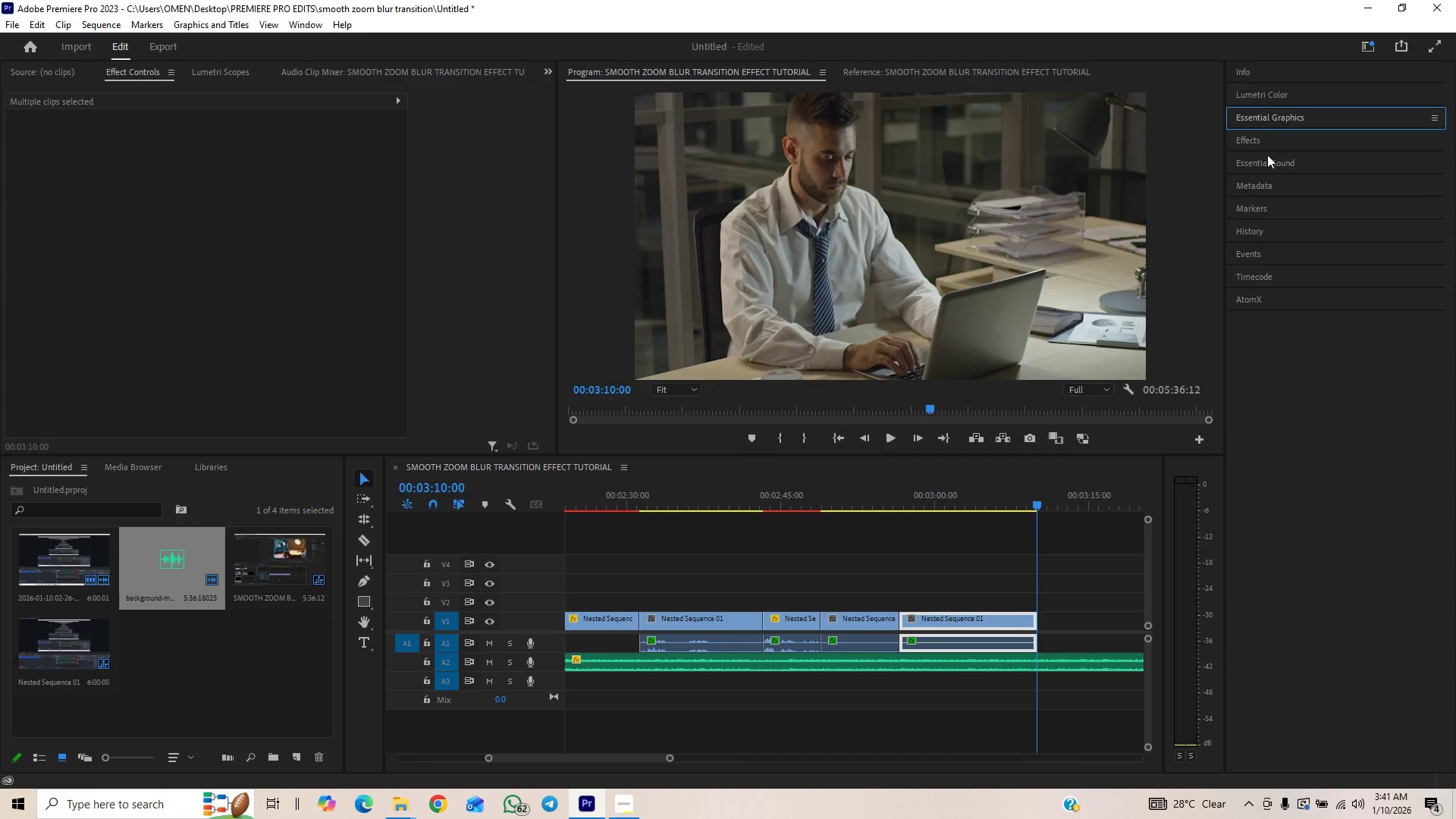 
left_click([1257, 137])
 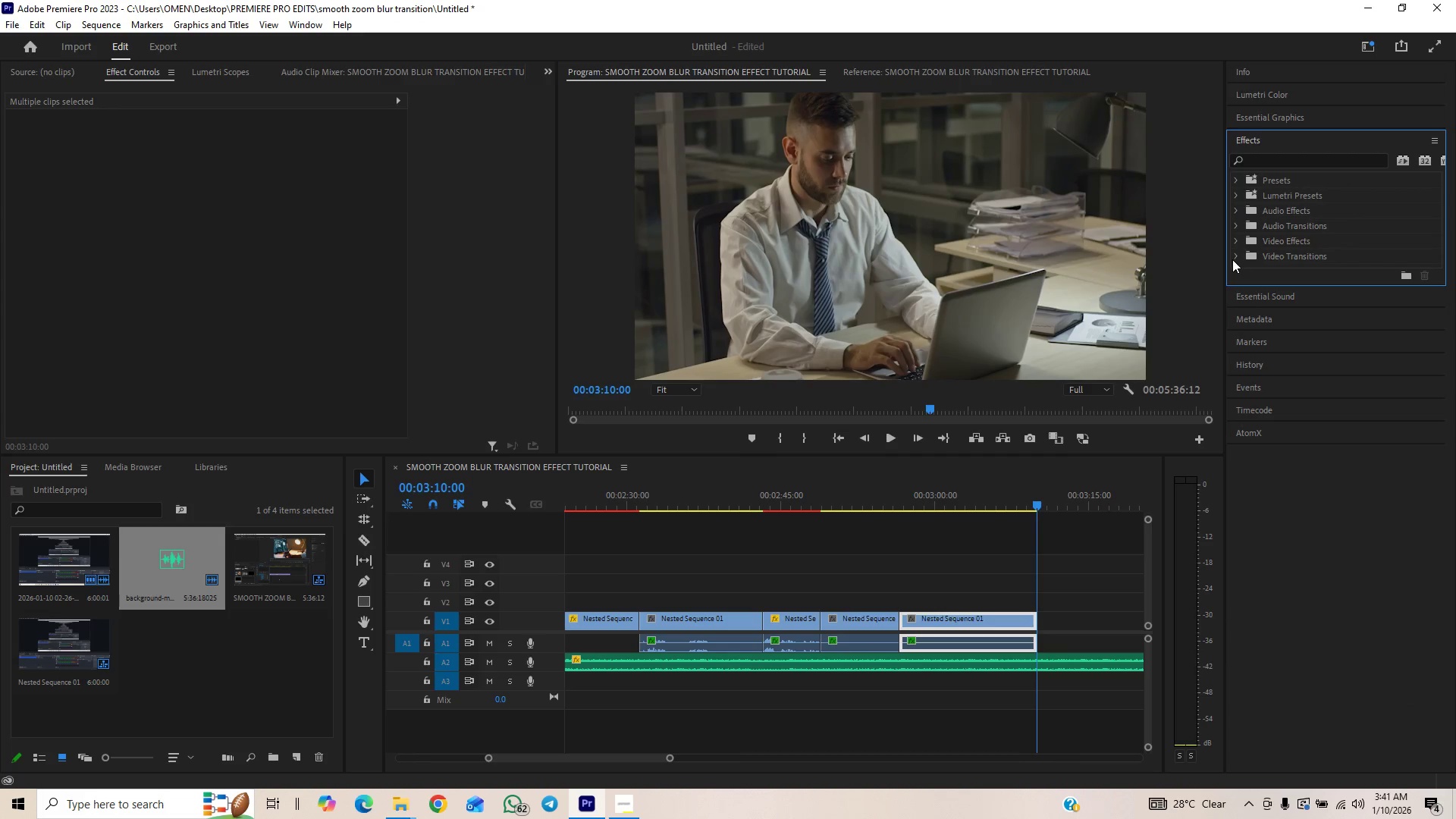 
left_click([1232, 258])
 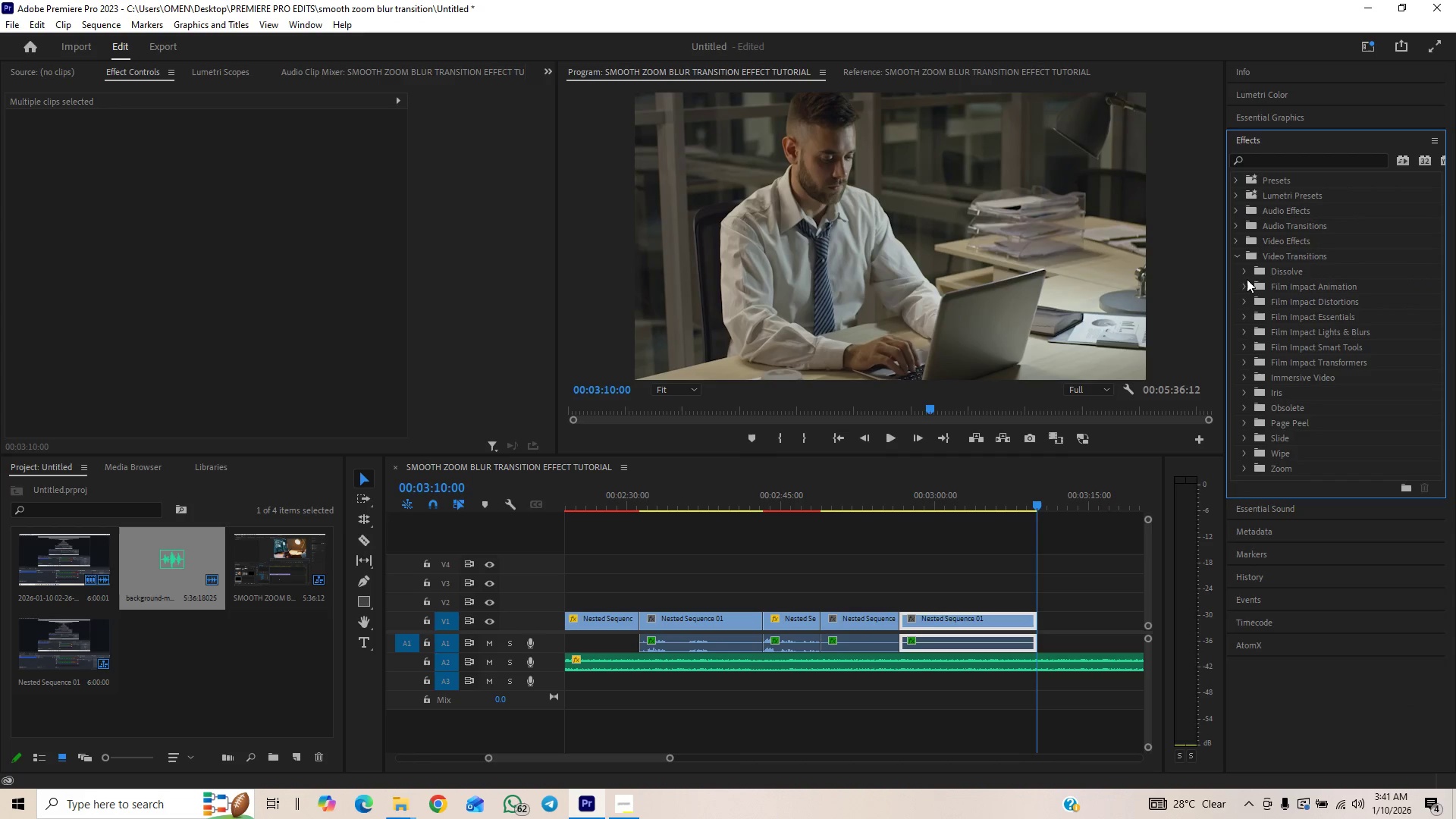 
left_click([1245, 284])
 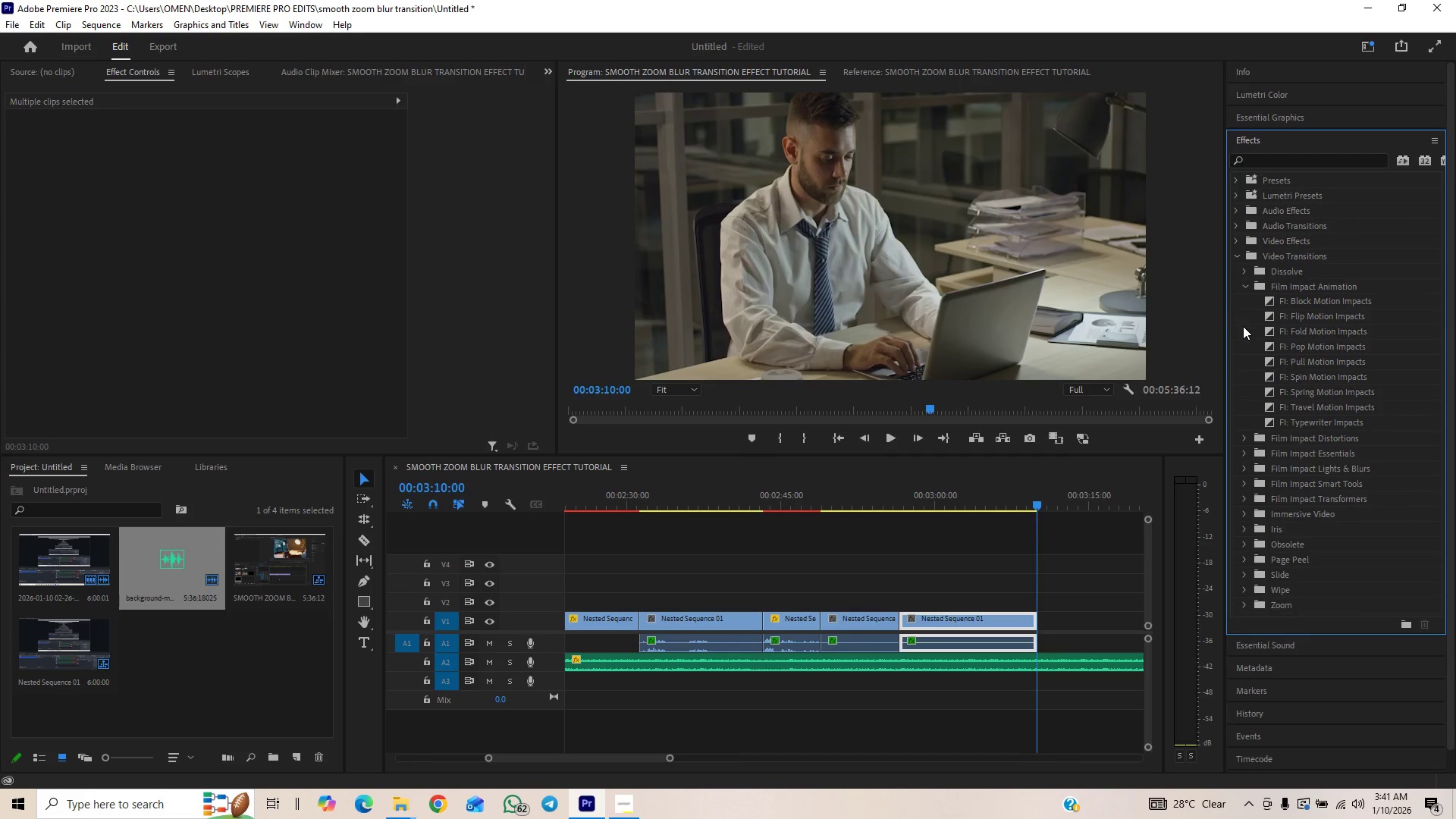 
left_click_drag(start_coordinate=[1241, 287], to_coordinate=[1242, 281])
 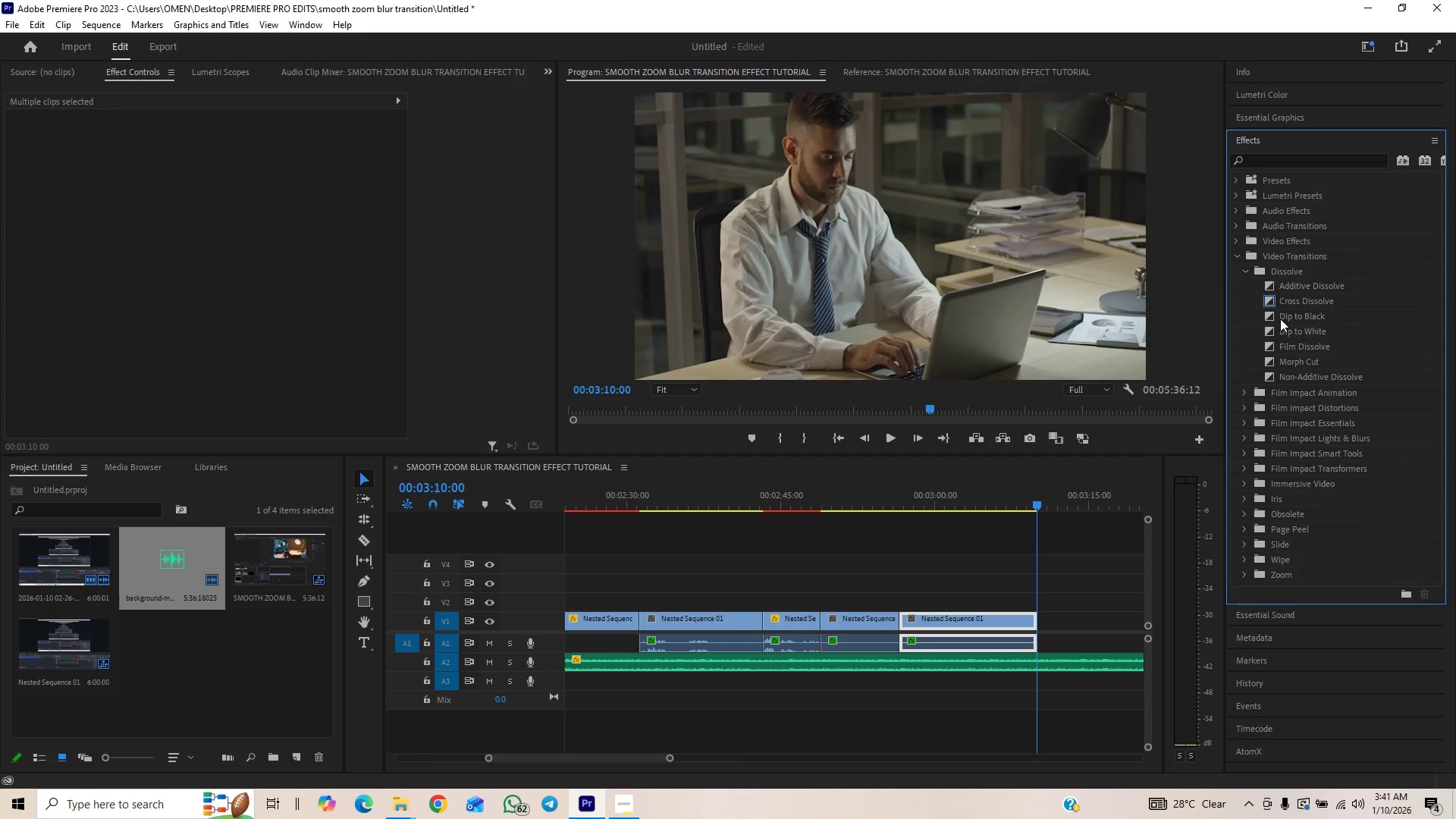 
left_click_drag(start_coordinate=[1282, 316], to_coordinate=[1026, 616])
 